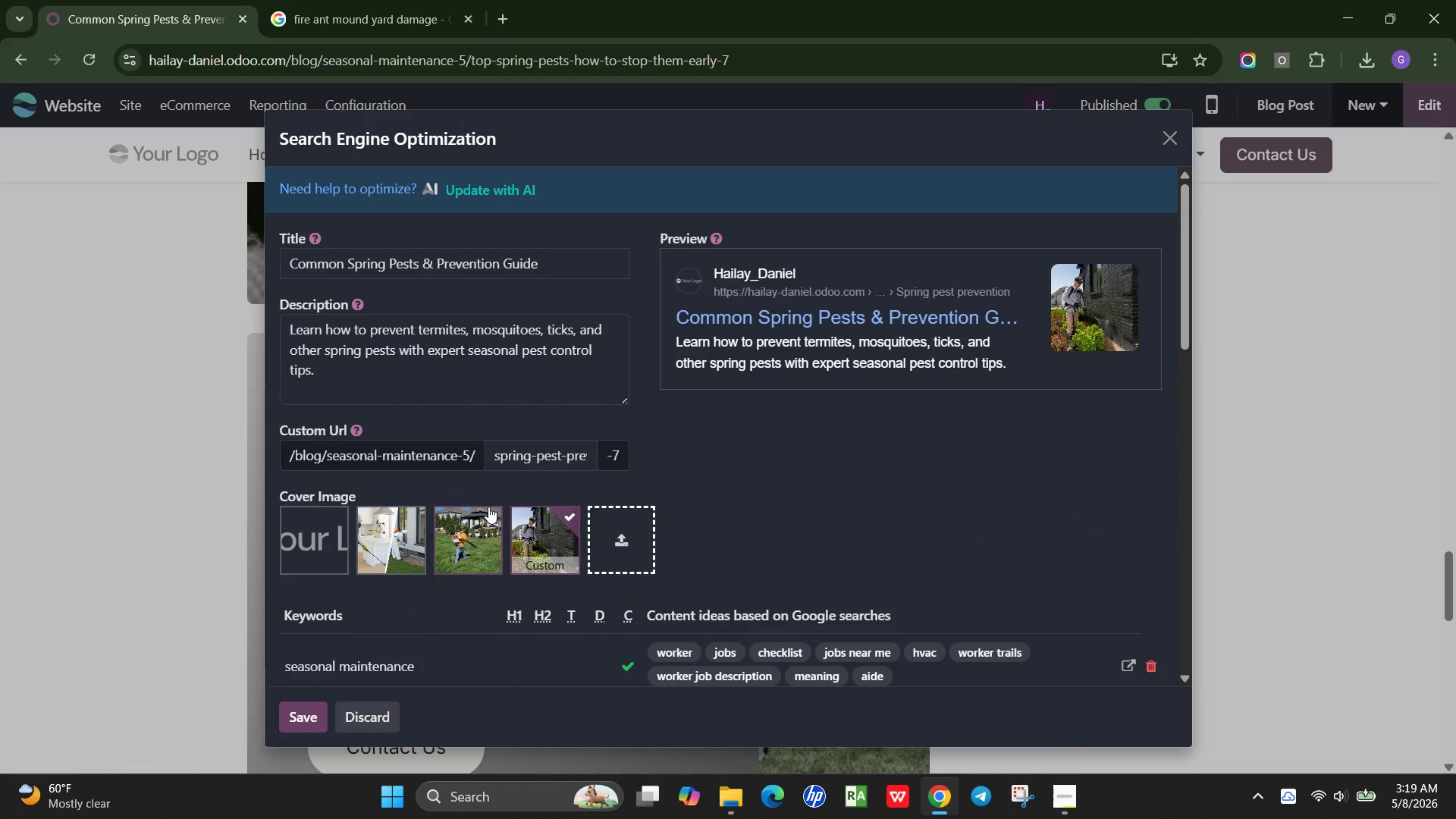 
scroll: coordinate [488, 507], scroll_direction: down, amount: 14.0
 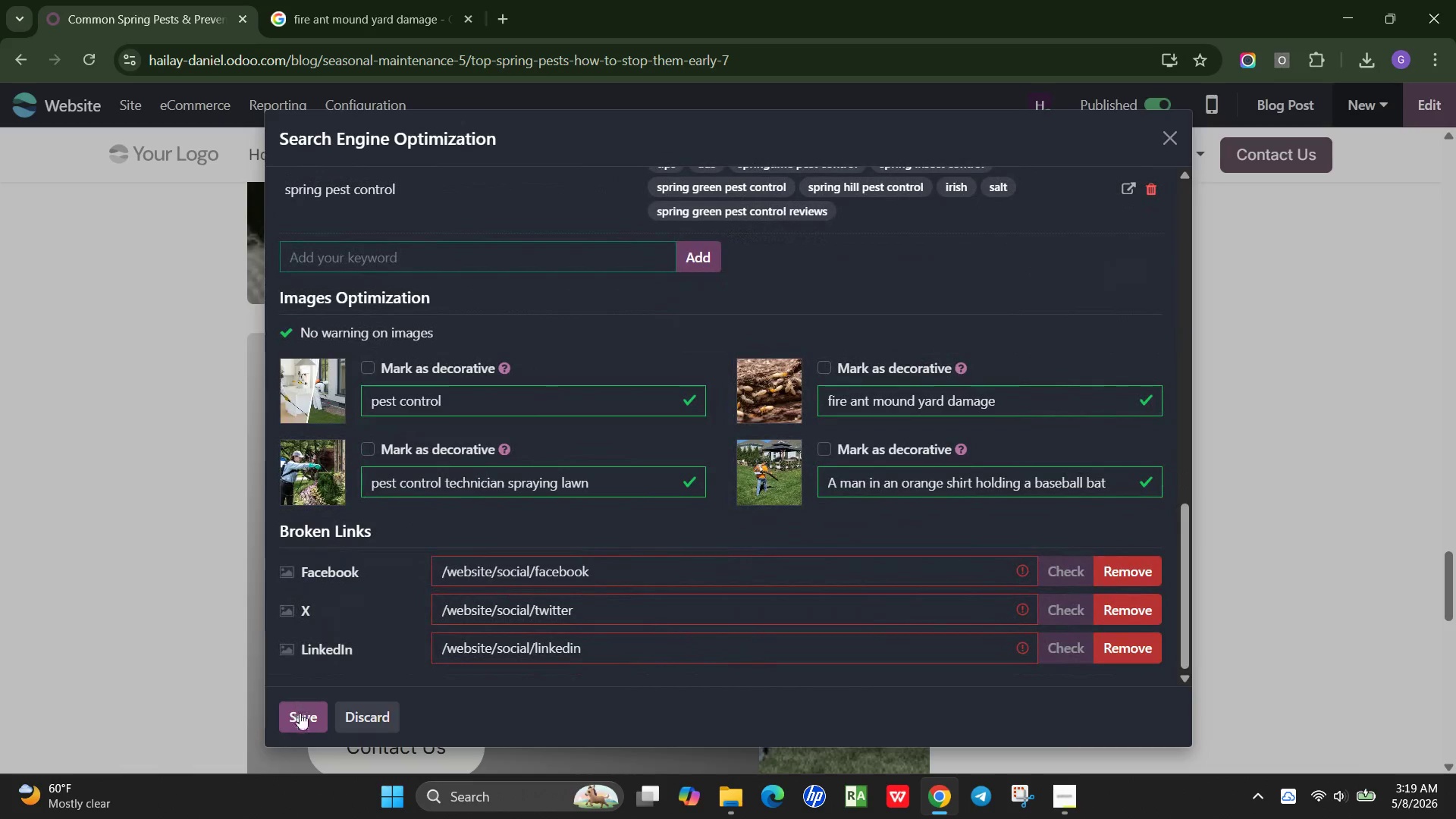 
left_click([299, 719])
 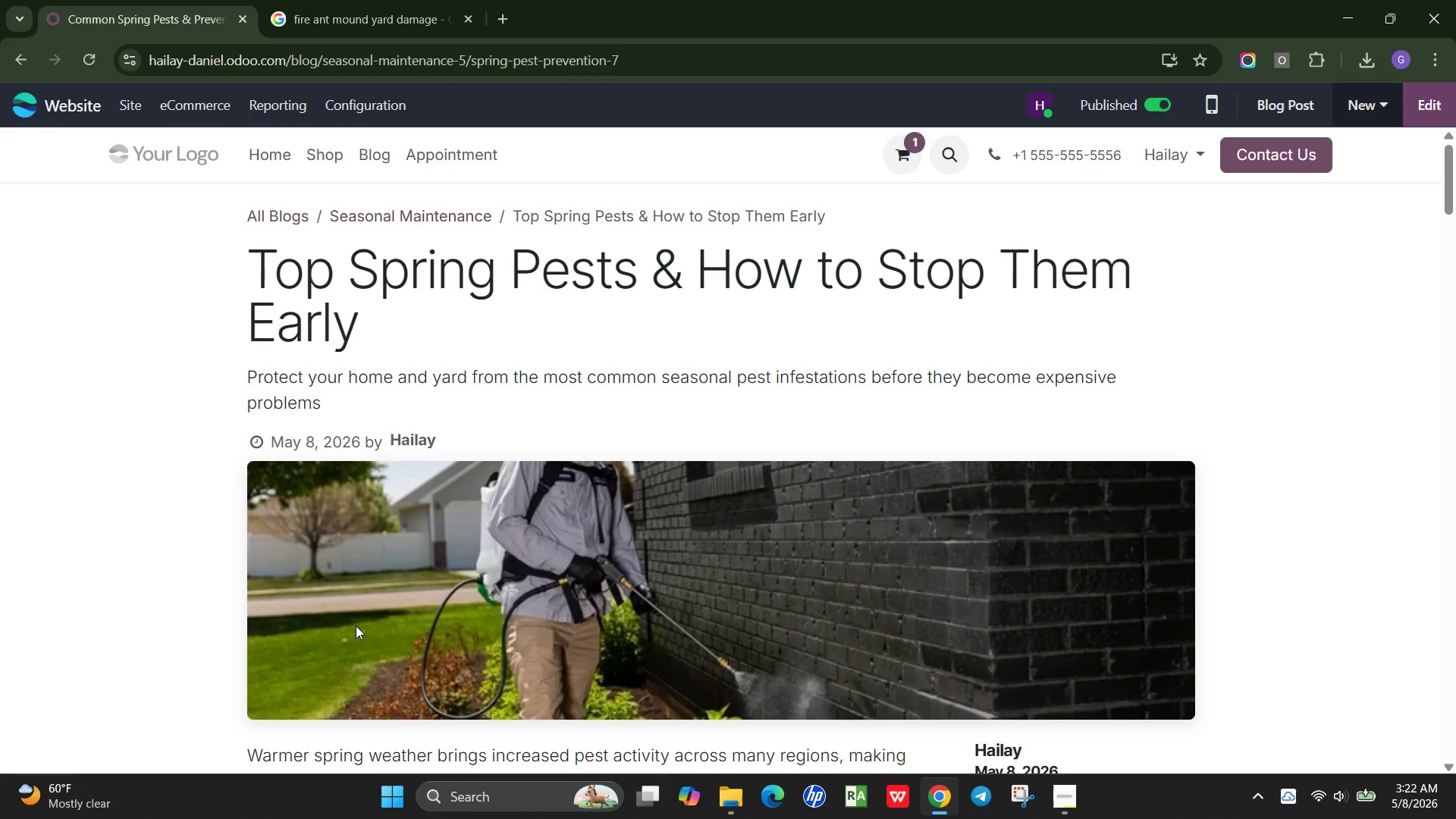 
wait(145.97)
 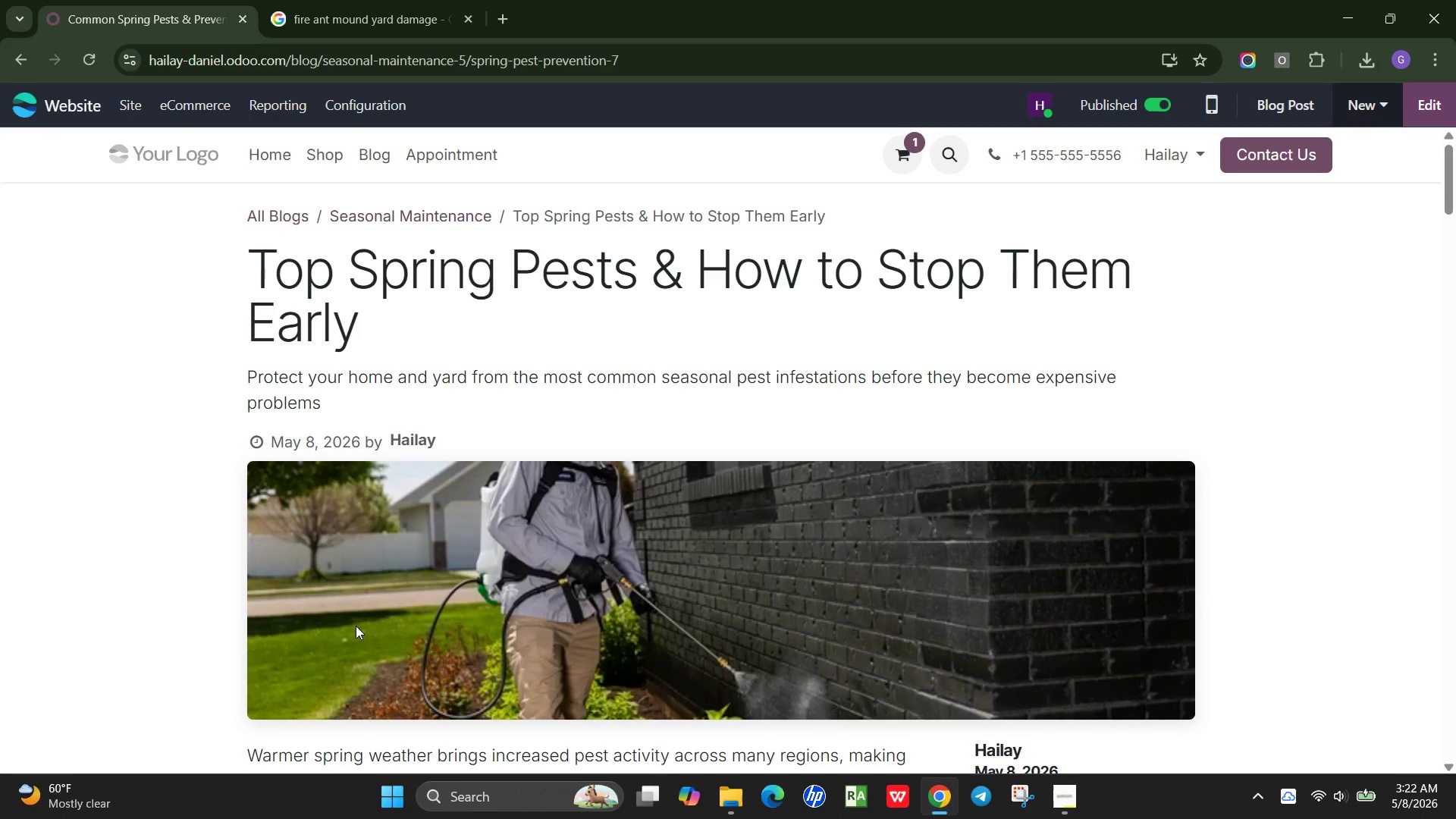 
left_click([1441, 104])
 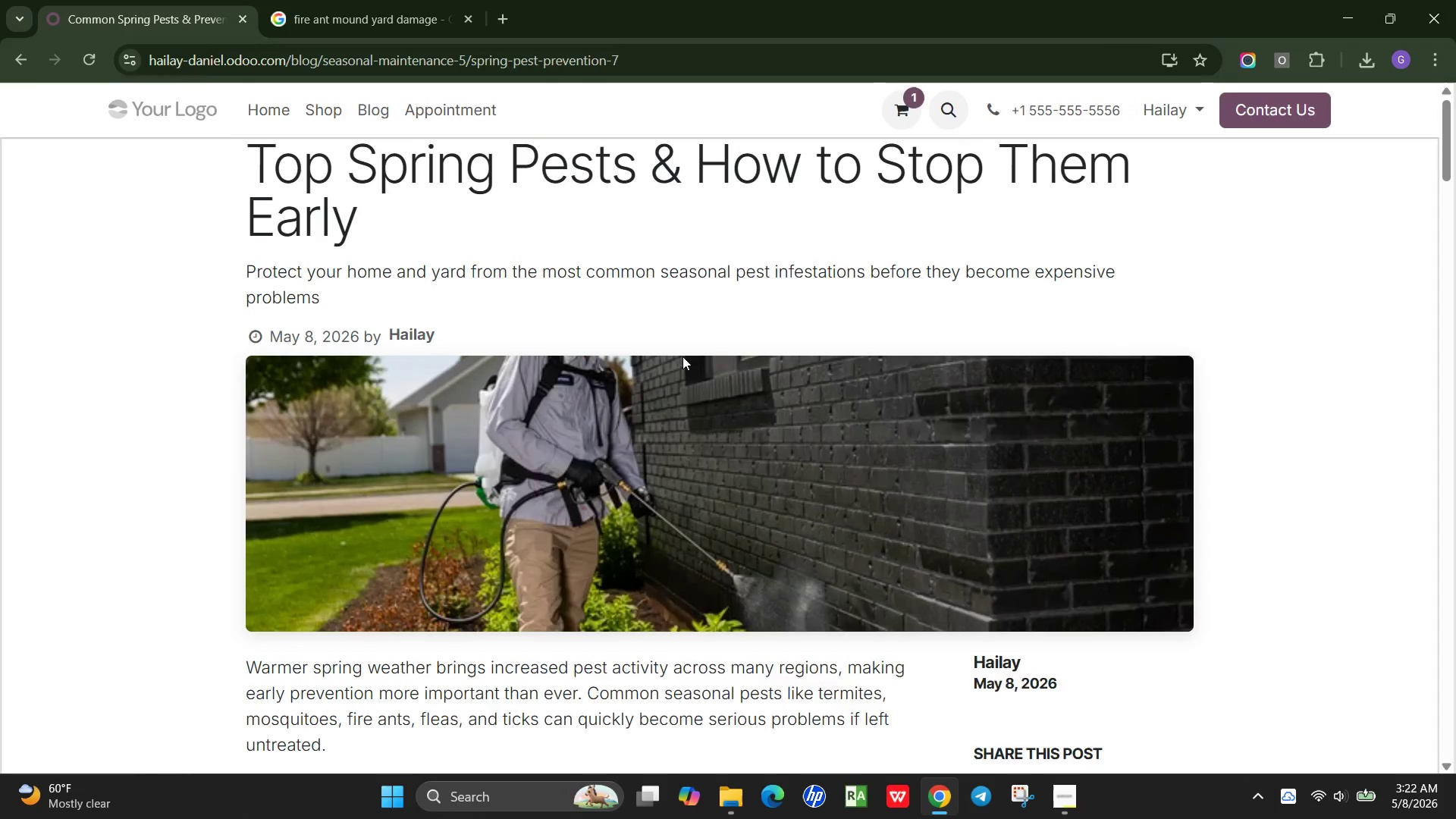 
scroll: coordinate [680, 358], scroll_direction: down, amount: 10.0
 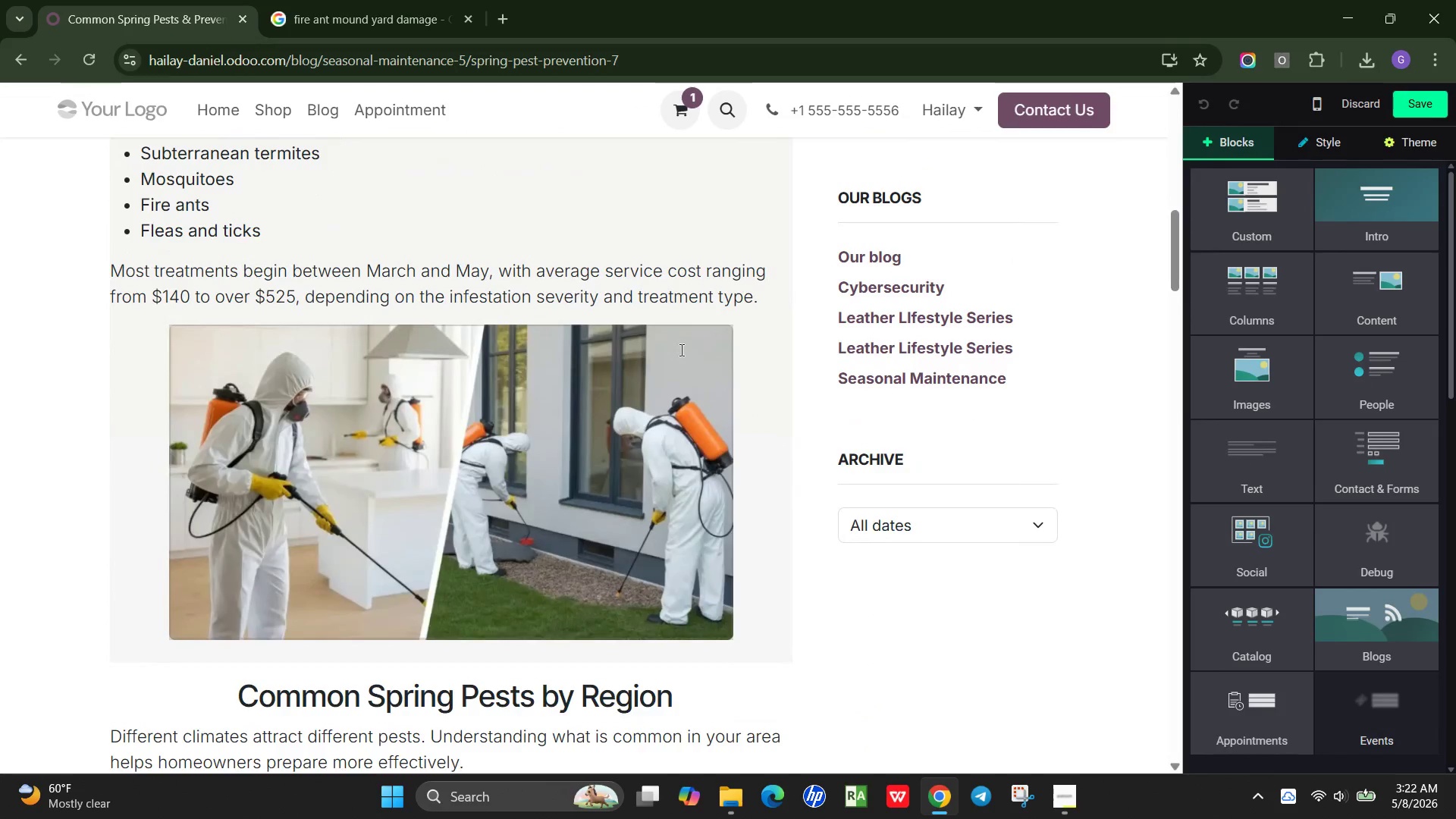 
wait(7.32)
 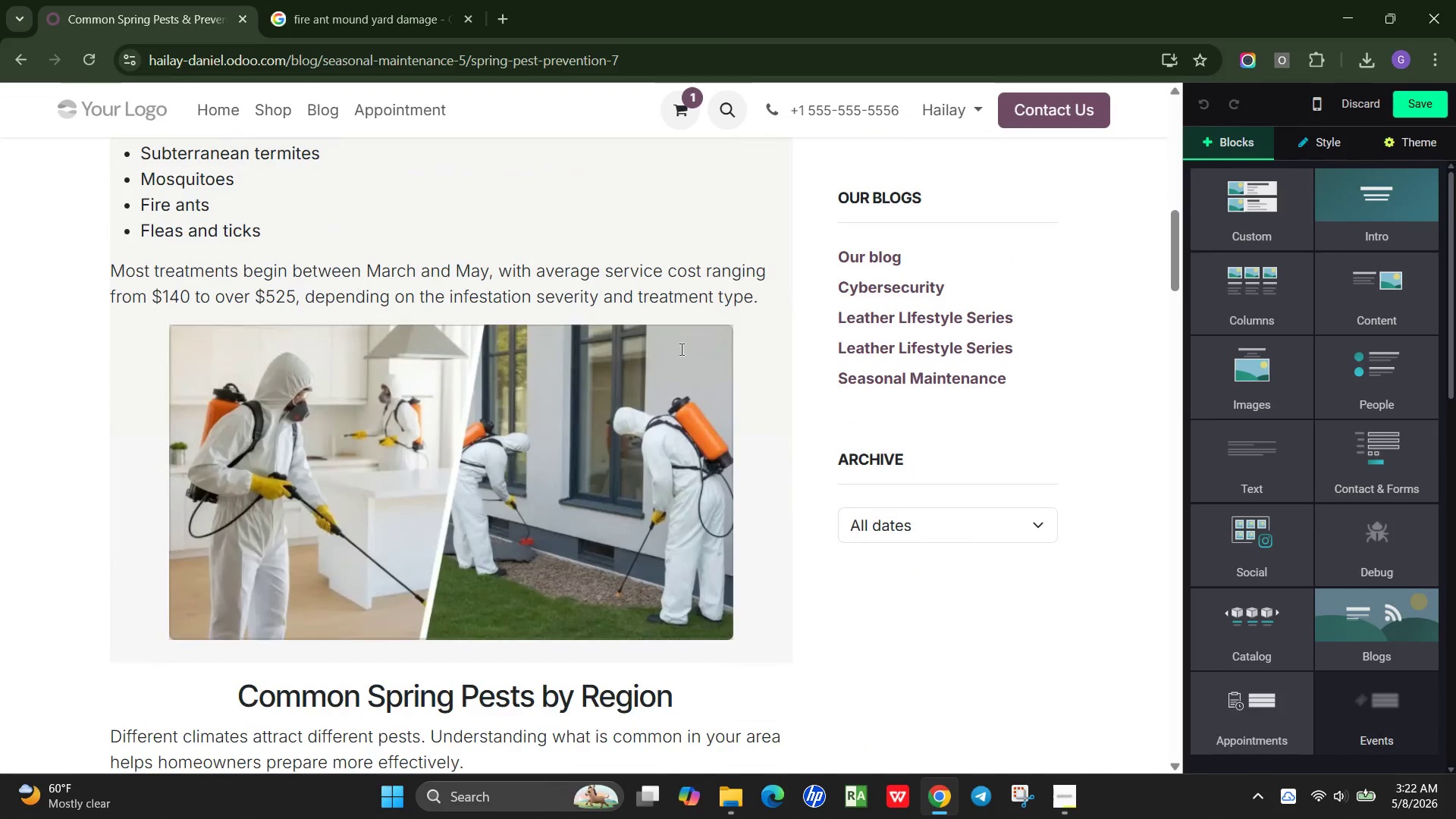 
scroll: coordinate [761, 370], scroll_direction: down, amount: 3.0
 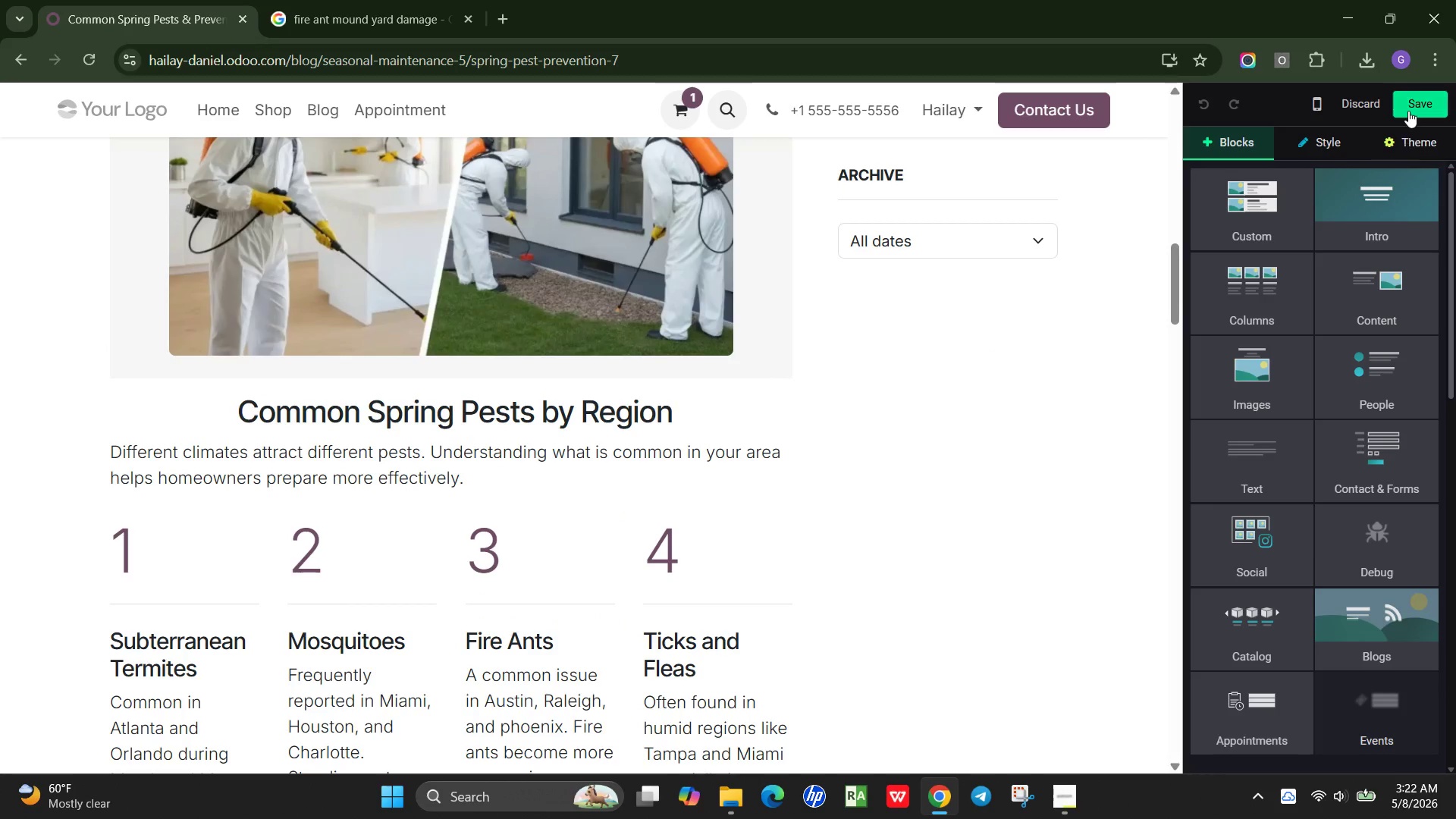 
left_click([1408, 111])
 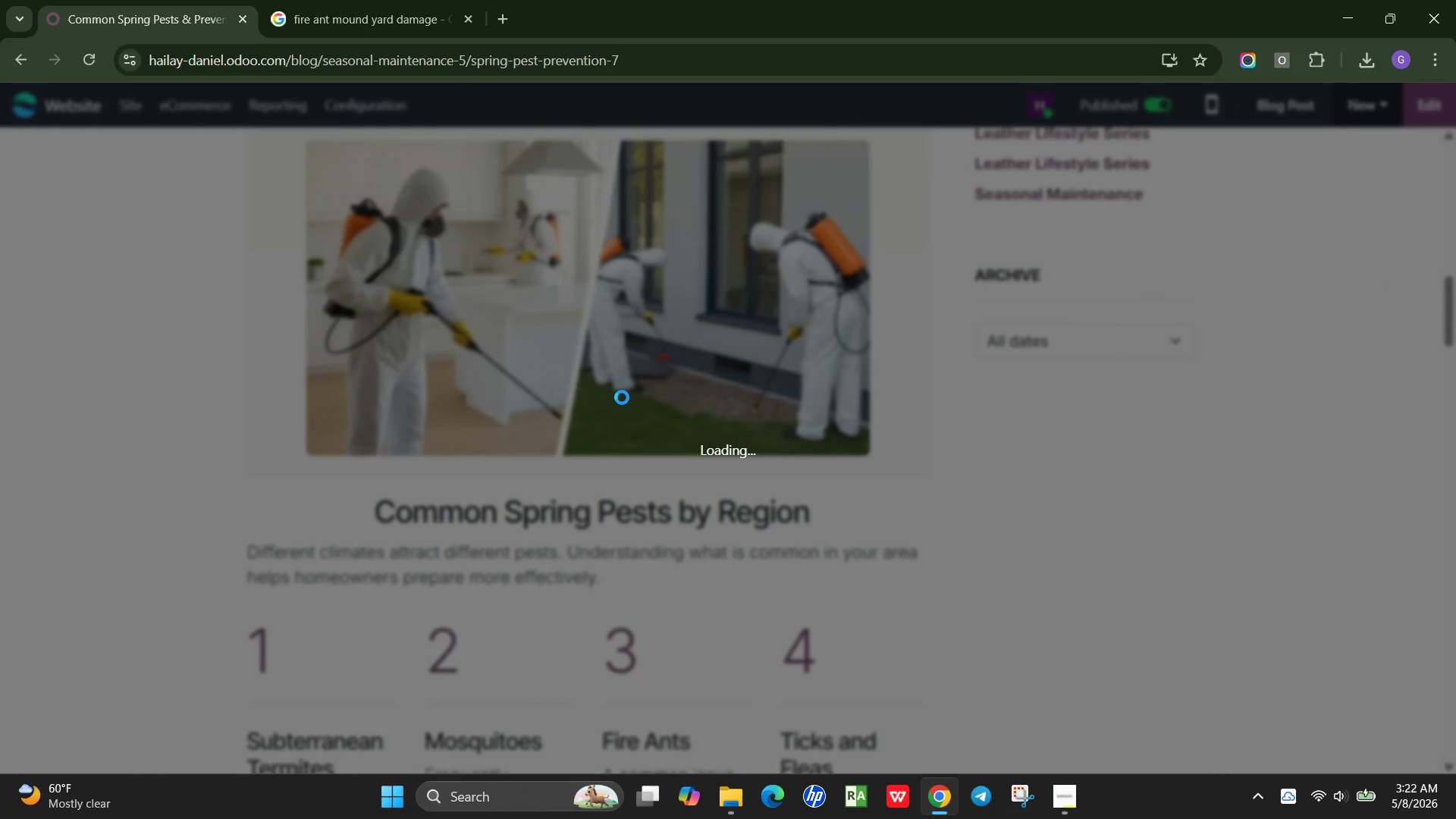 
scroll: coordinate [615, 394], scroll_direction: down, amount: 34.0
 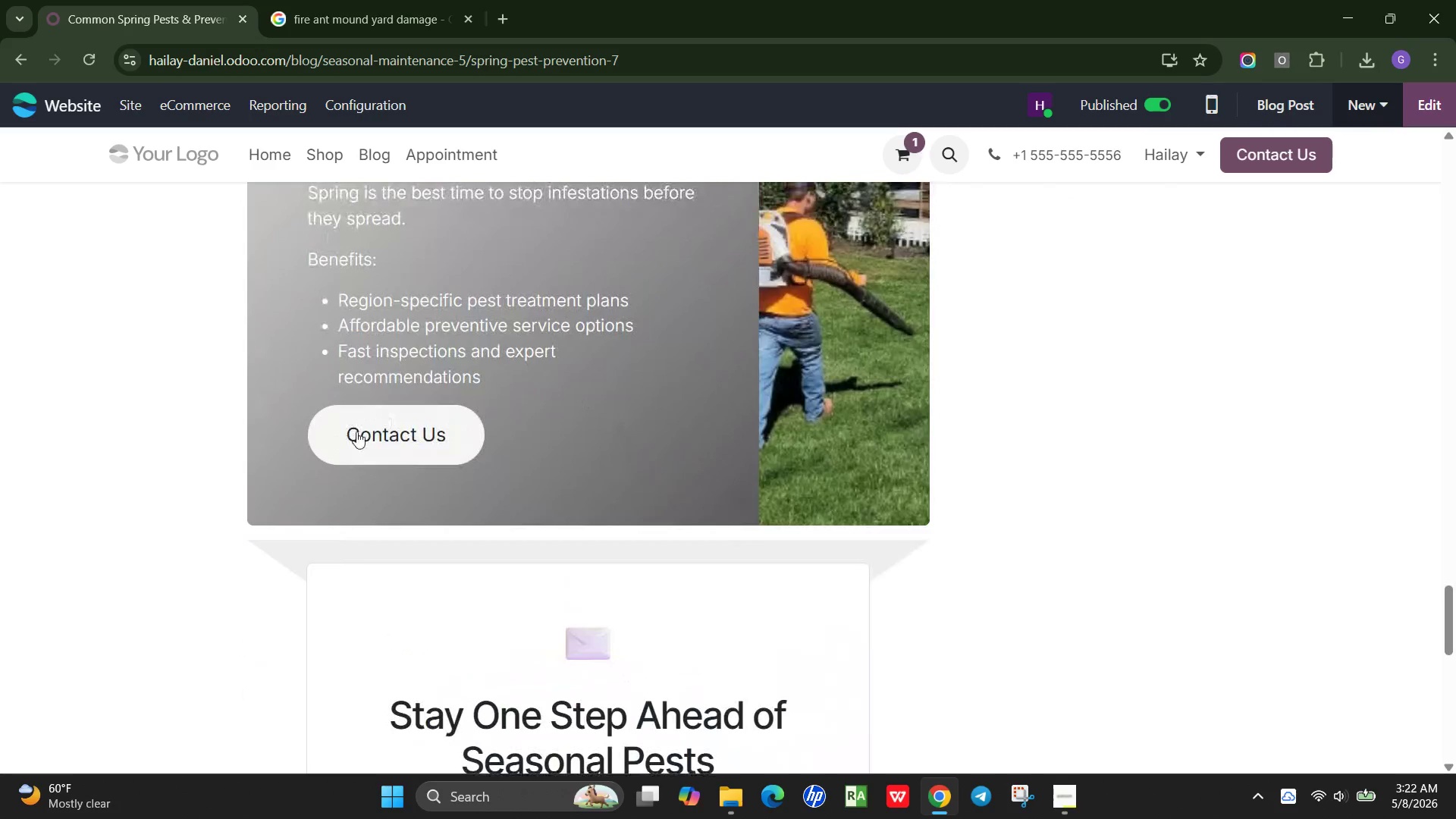 
left_click_drag(start_coordinate=[356, 431], to_coordinate=[358, 436])
 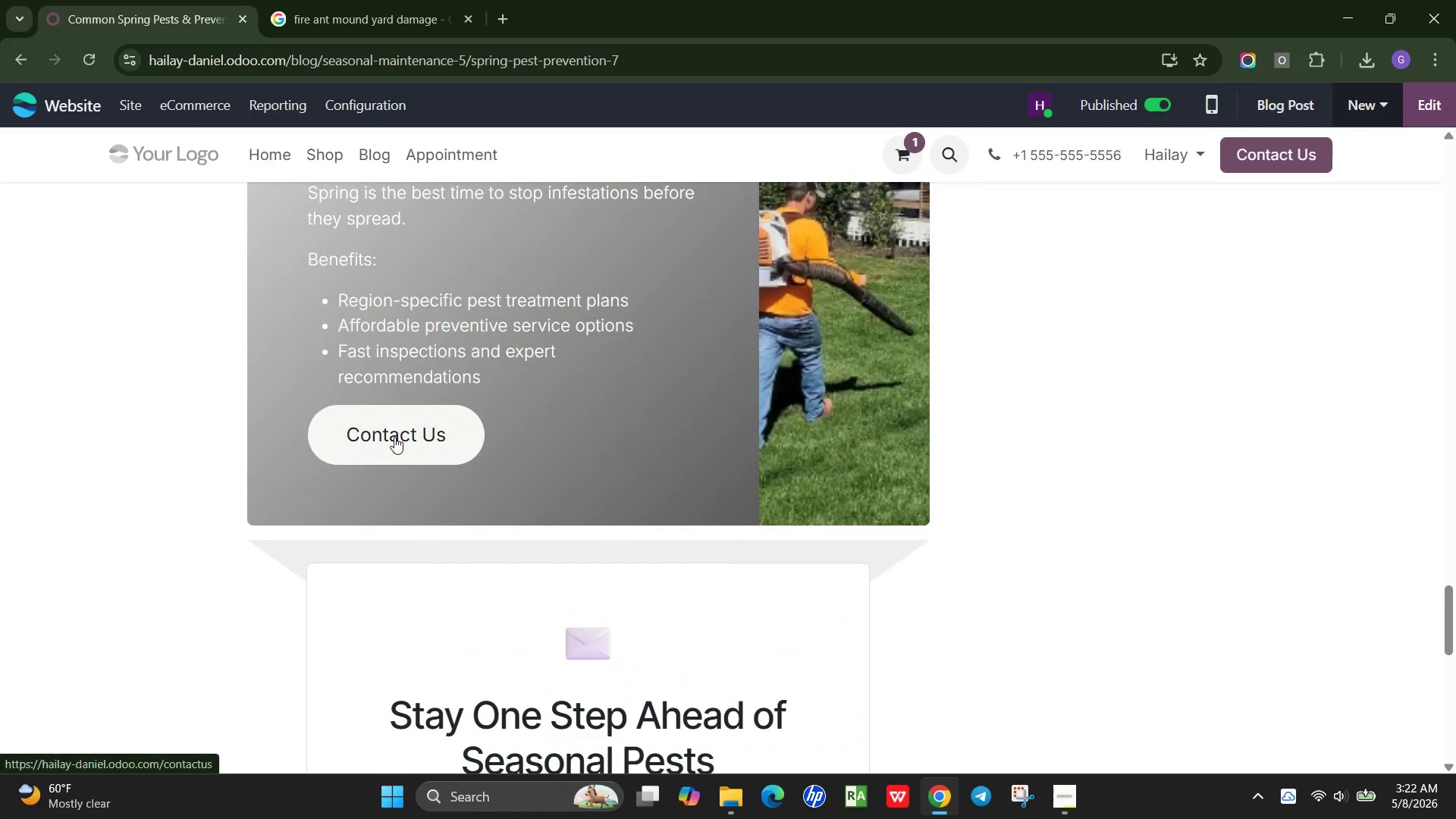 
left_click([394, 437])
 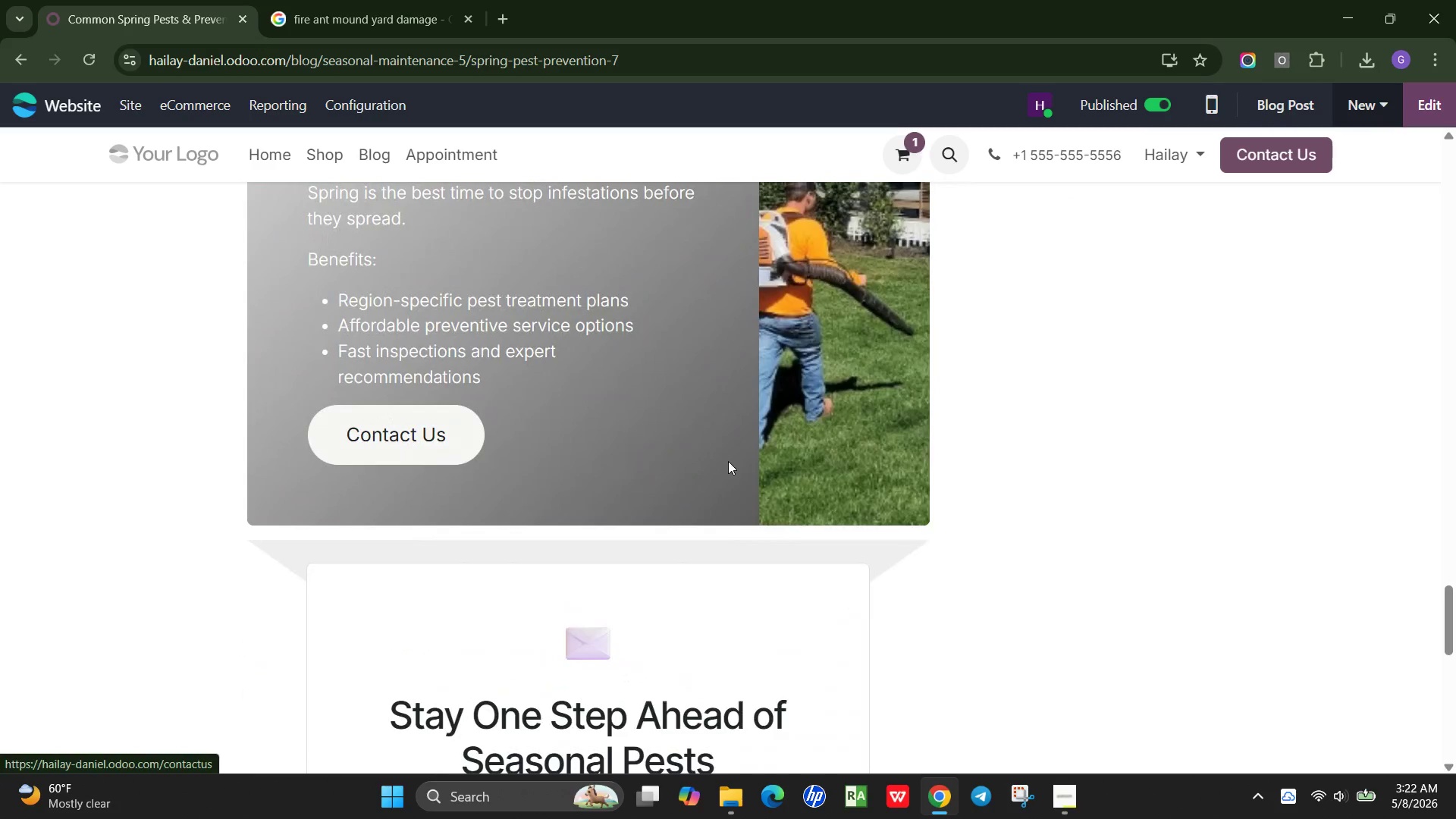 
scroll: coordinate [728, 461], scroll_direction: up, amount: 3.0
 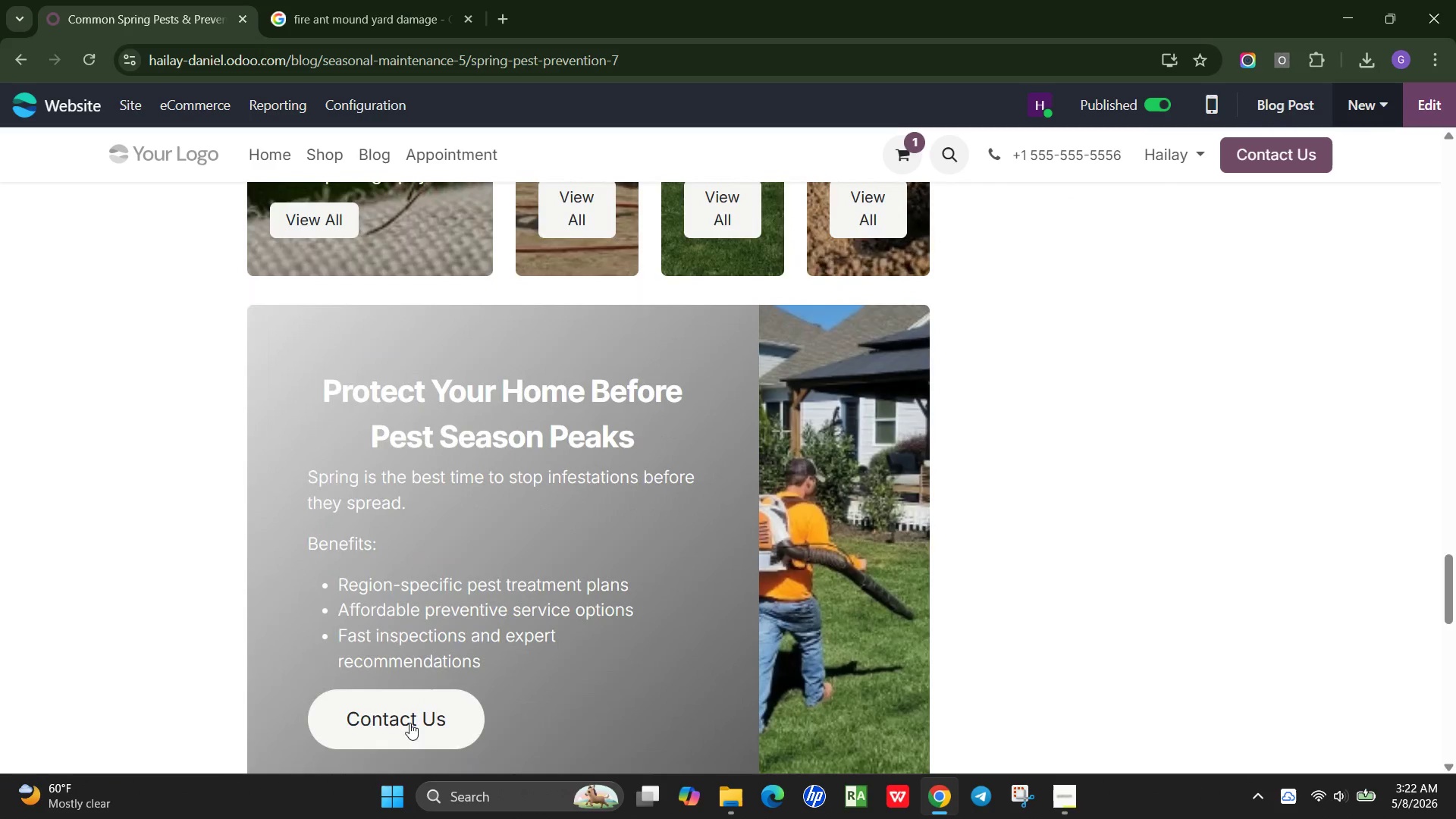 
left_click([410, 723])
 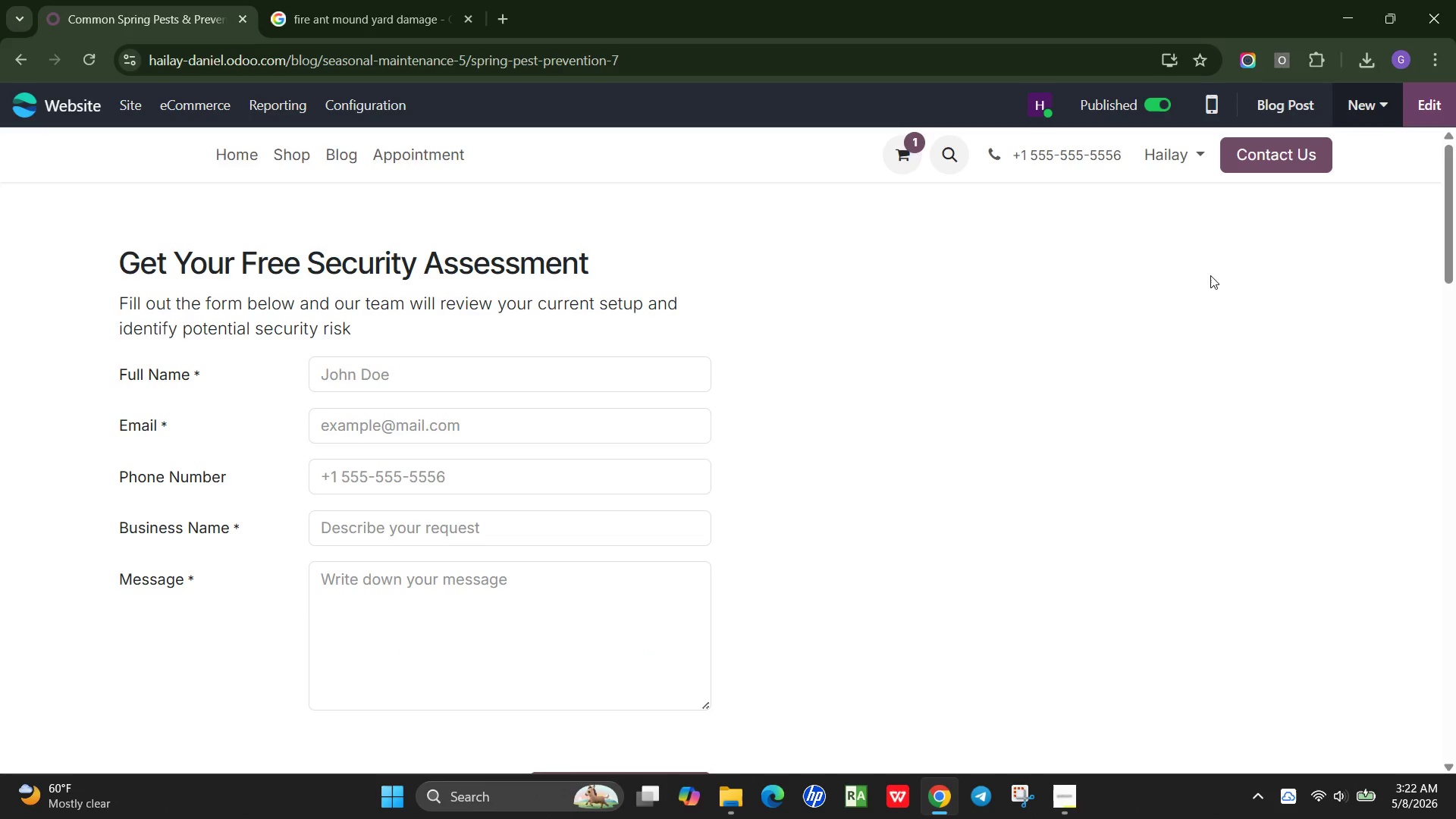 
wait(7.39)
 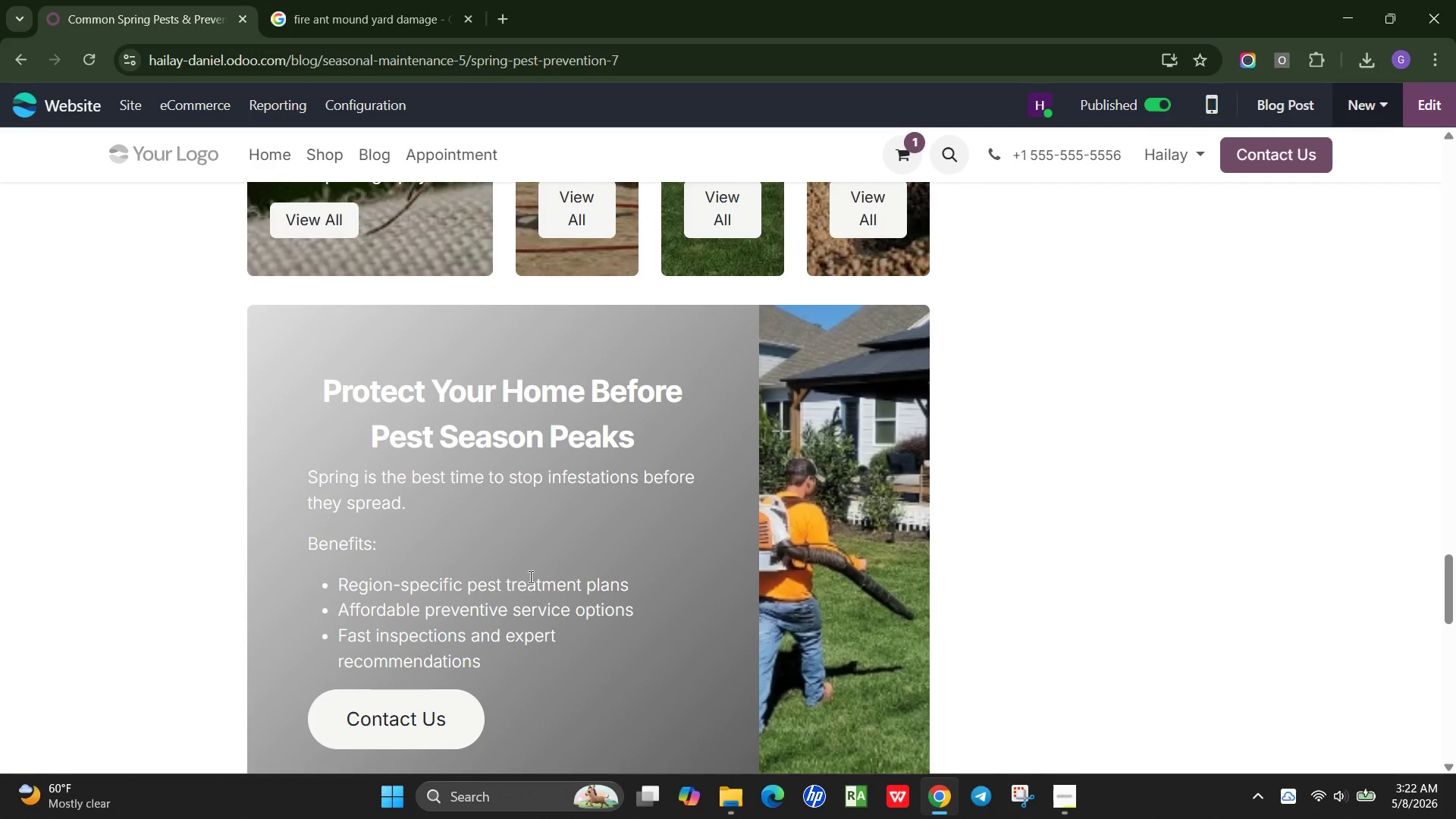 
left_click([1431, 105])
 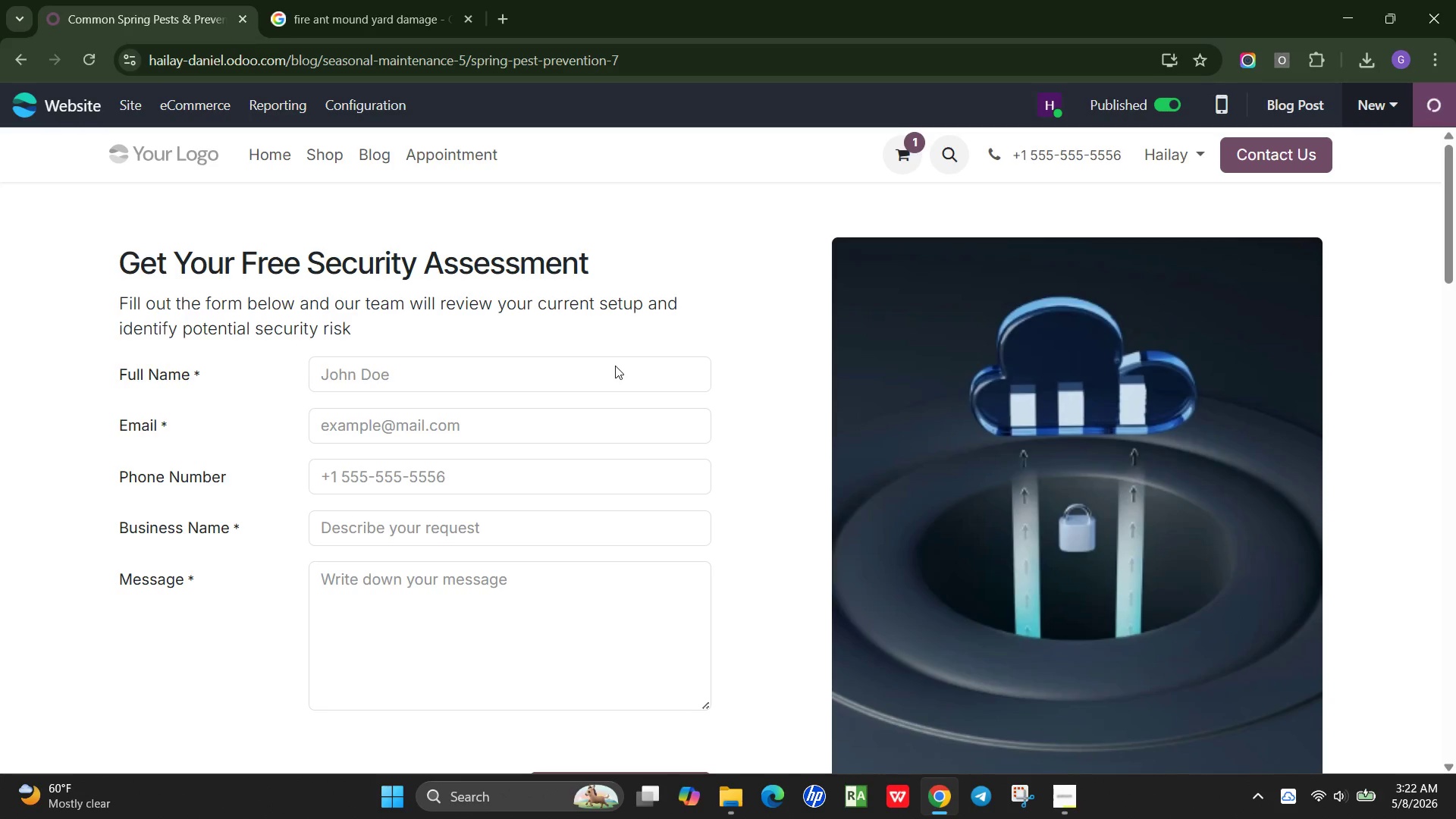 
wait(10.17)
 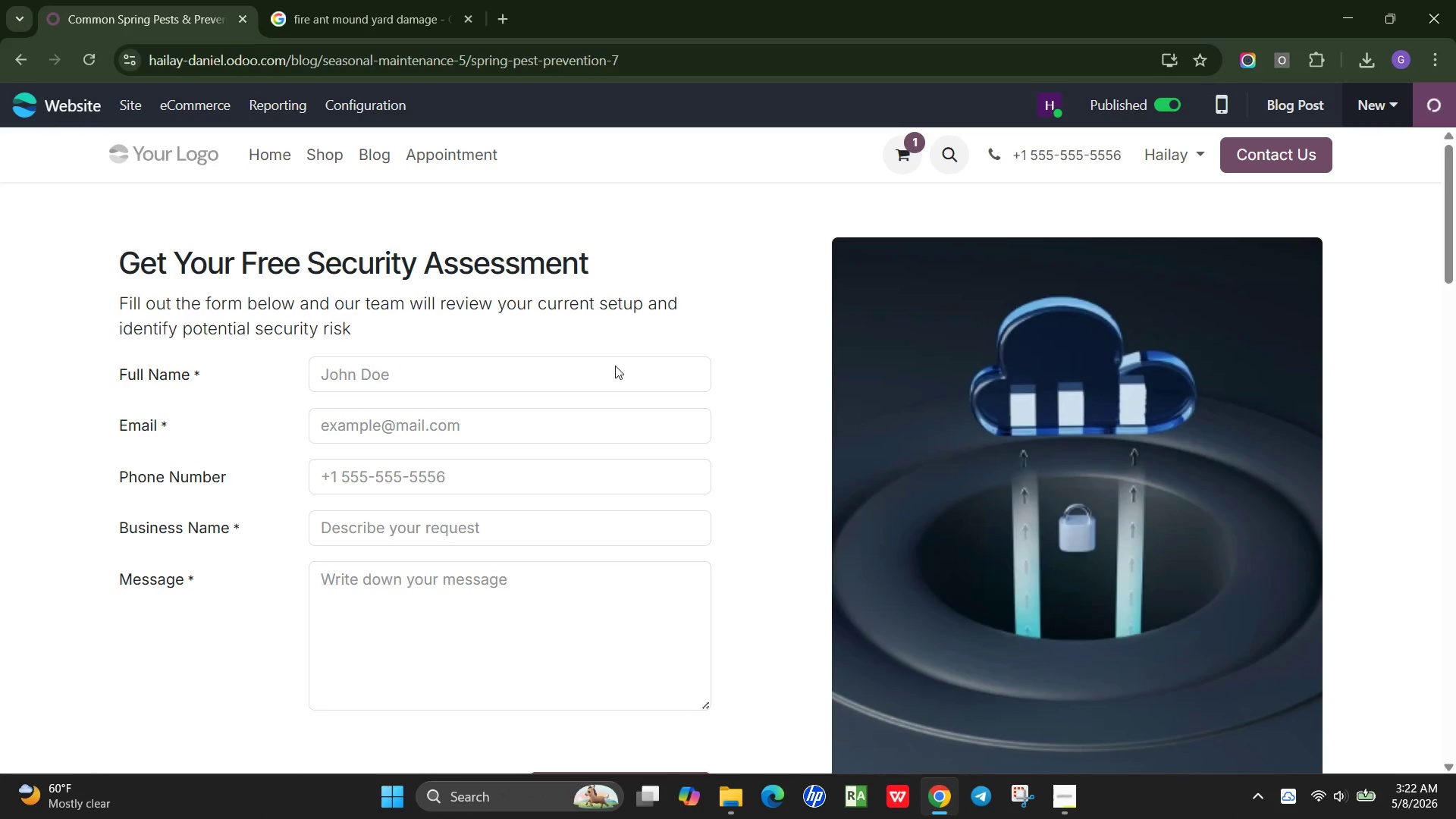 
scroll: coordinate [472, 260], scroll_direction: up, amount: 1.0
 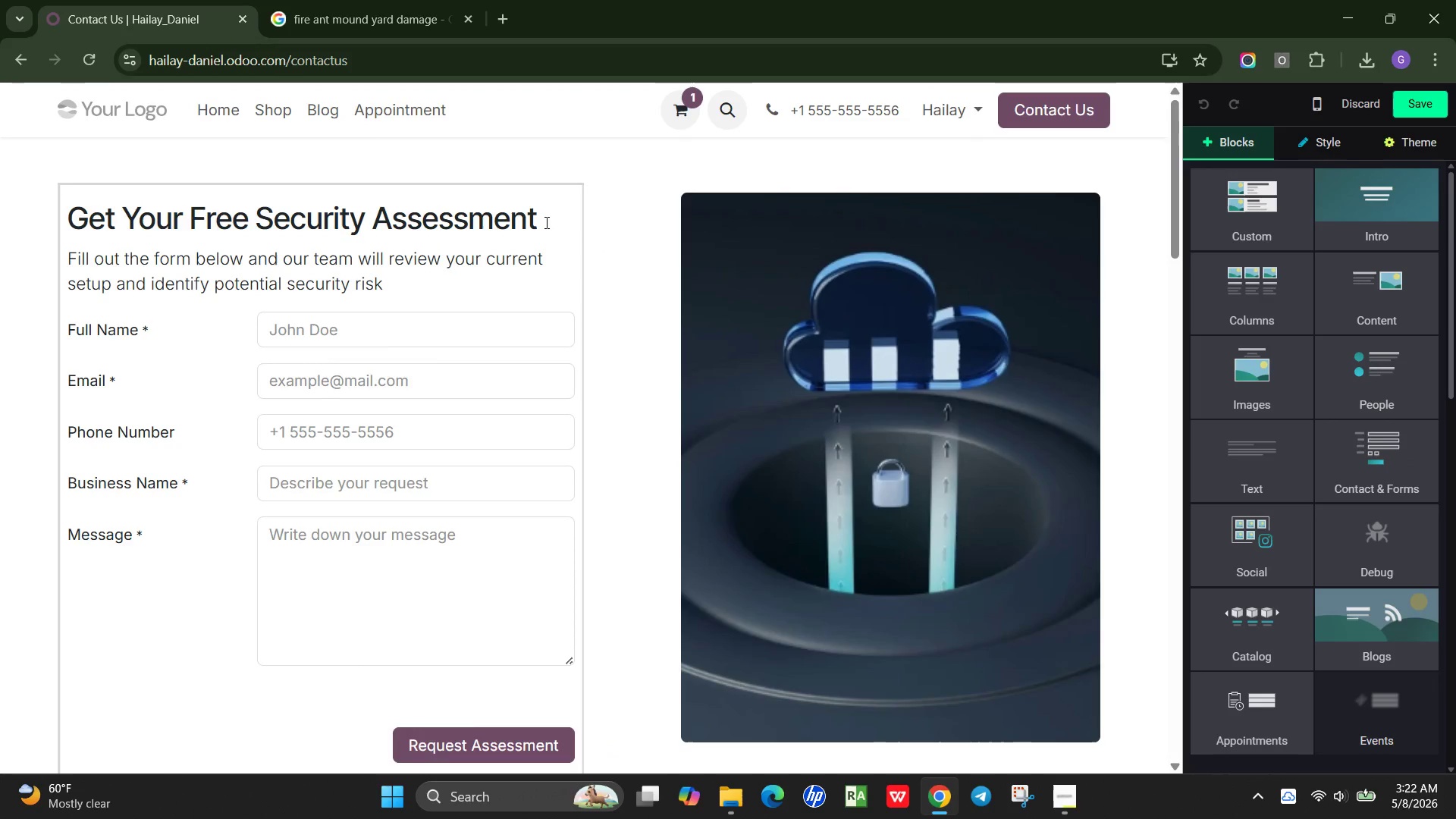 
left_click_drag(start_coordinate=[545, 222], to_coordinate=[69, 231])
 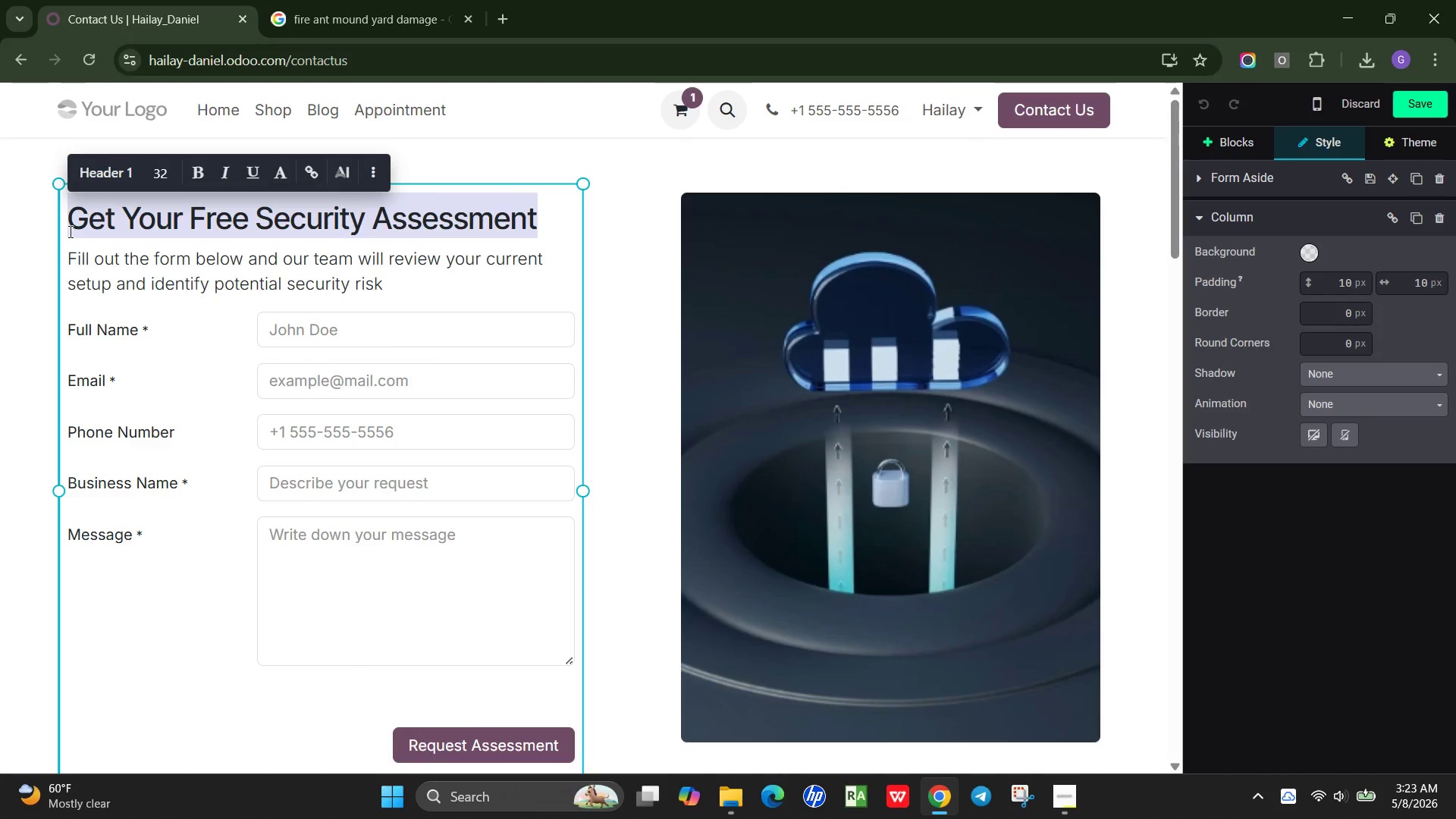 
type(Get Your Home Spring )
key(Backspace)
type(-Ready)
 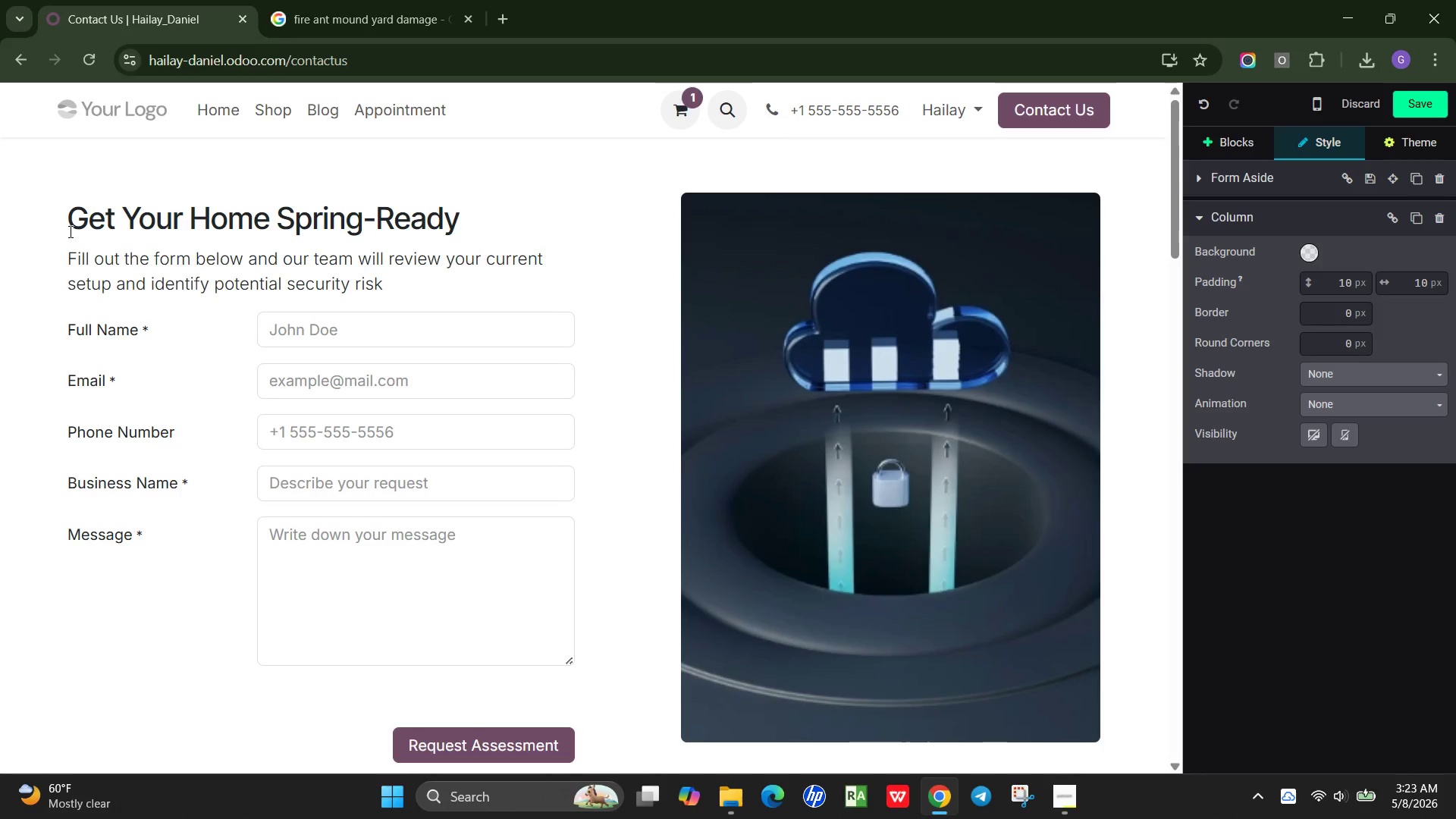 
left_click_drag(start_coordinate=[394, 287], to_coordinate=[62, 262])
 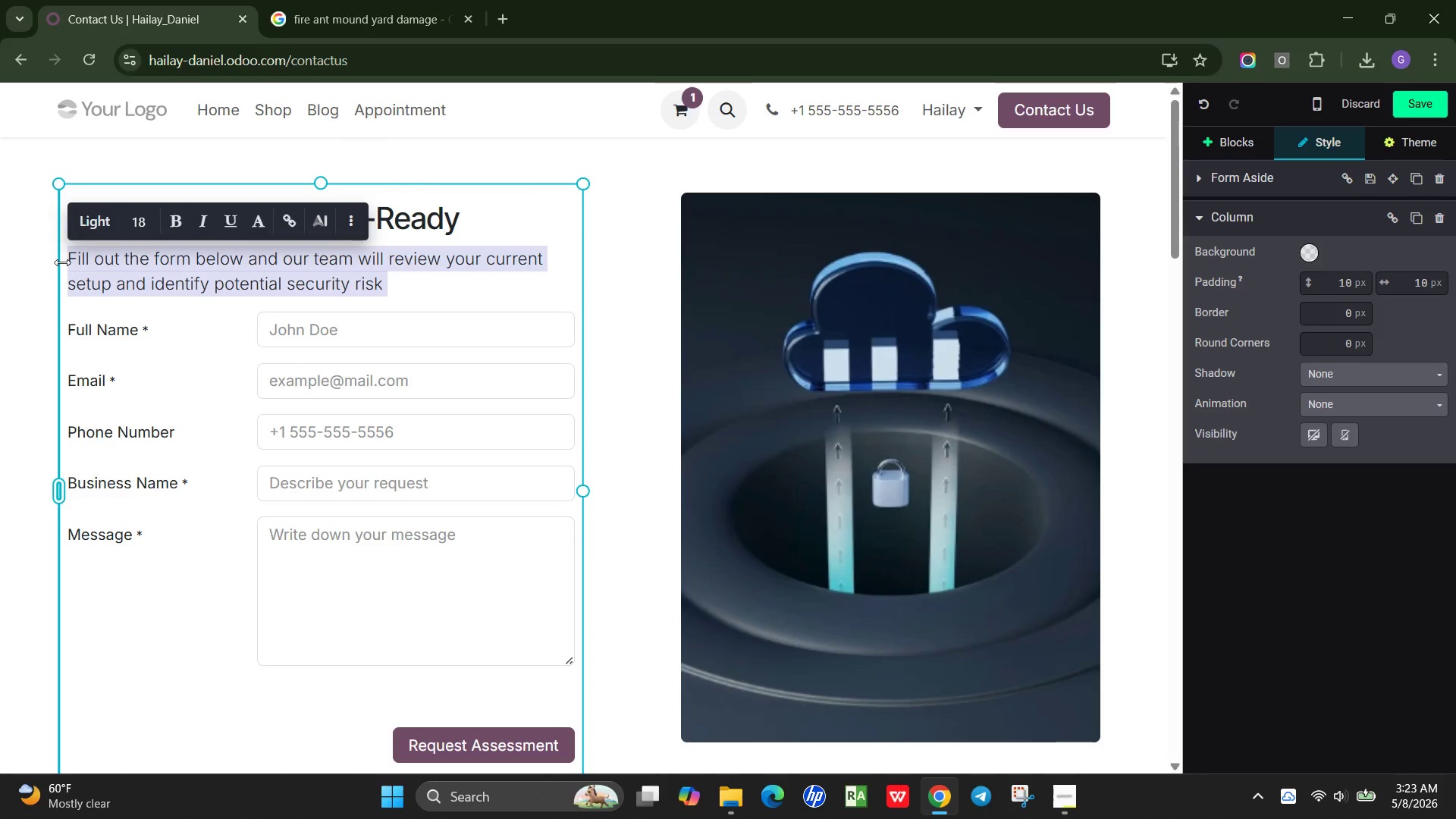 
type(Contact our team today for expert lawn care, pool maintenance, and pest prevention services tailored to your region)
 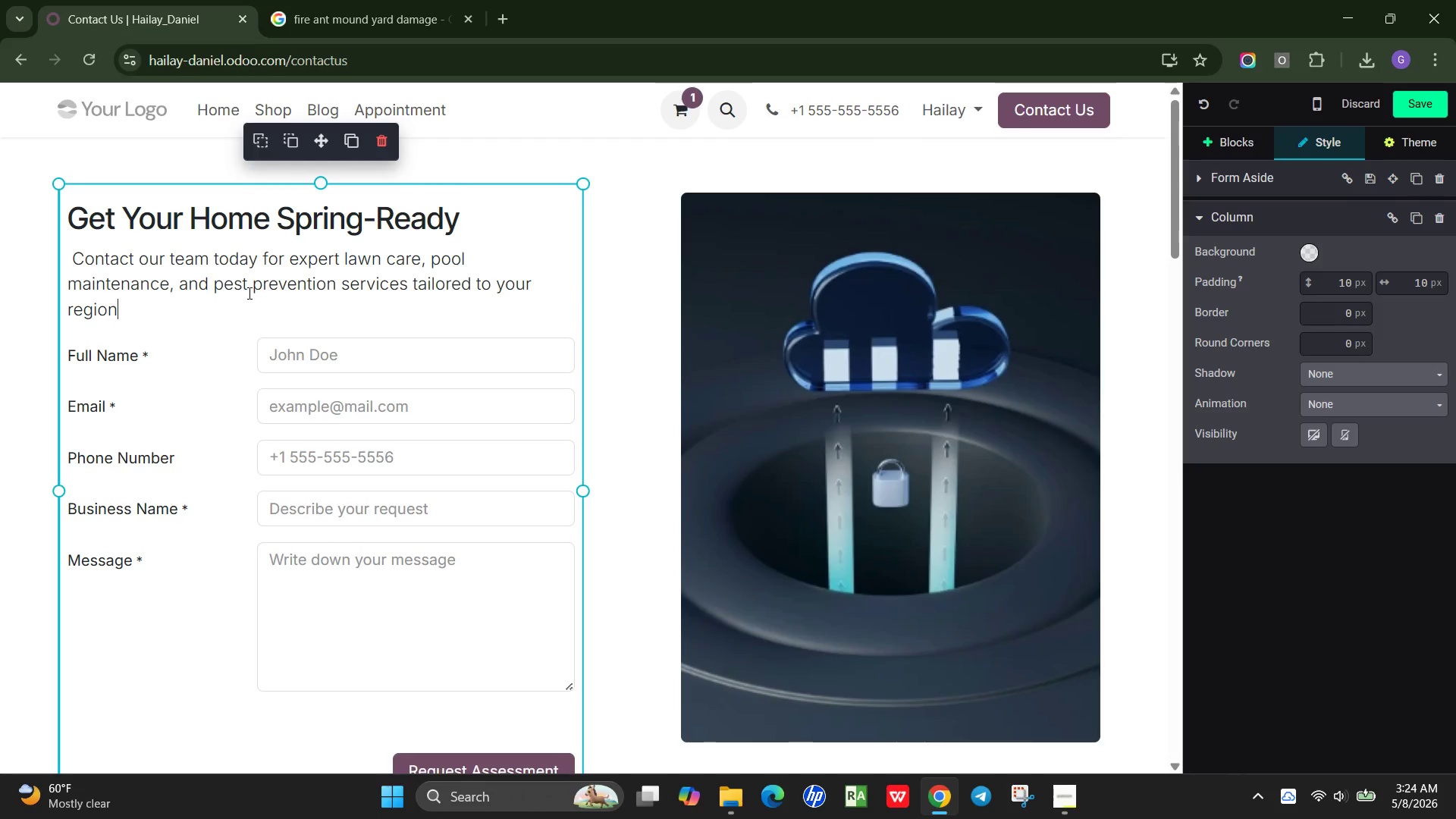 
wait(7.36)
 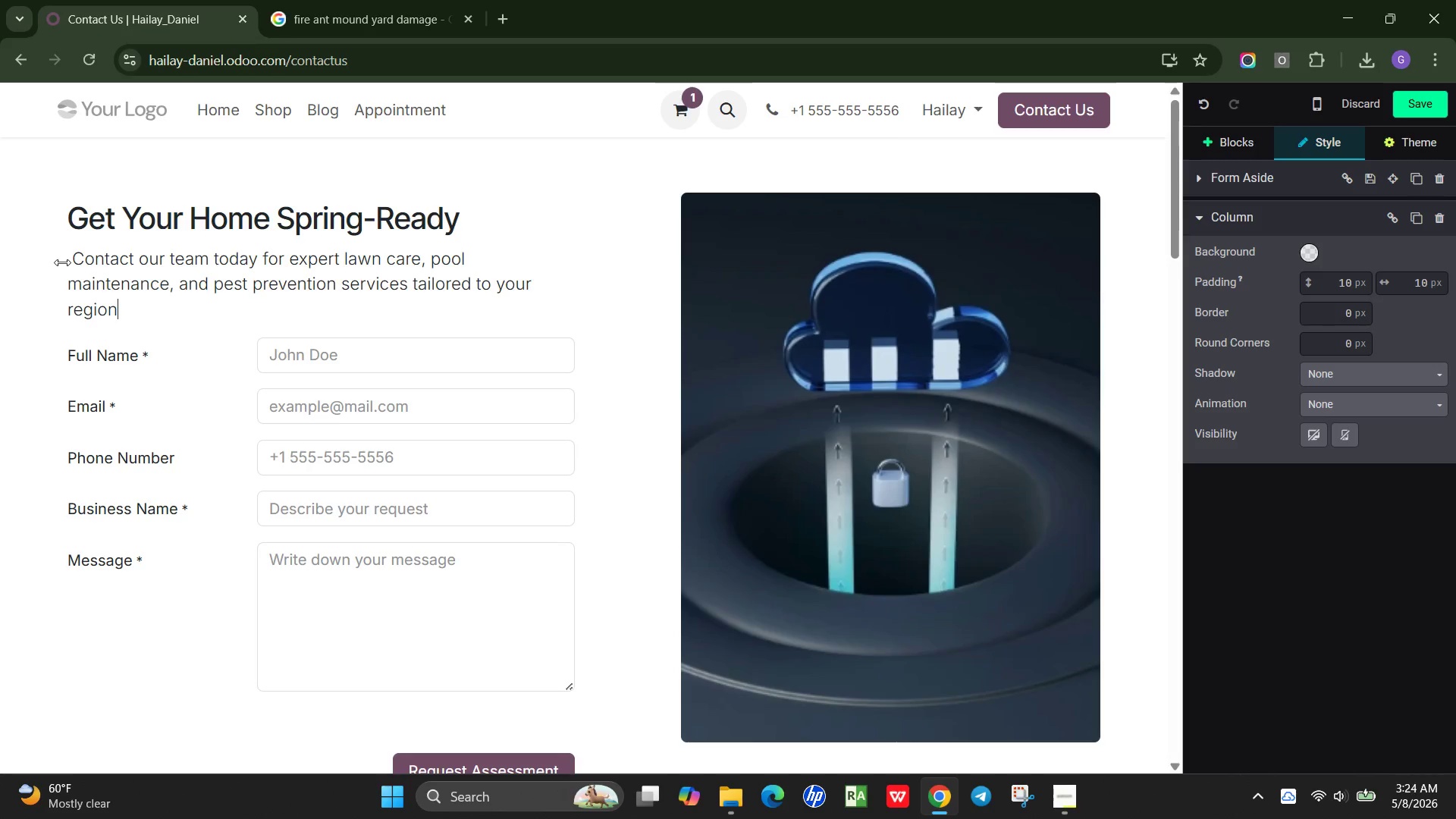 
left_click_drag(start_coordinate=[585, 491], to_coordinate=[631, 475])
 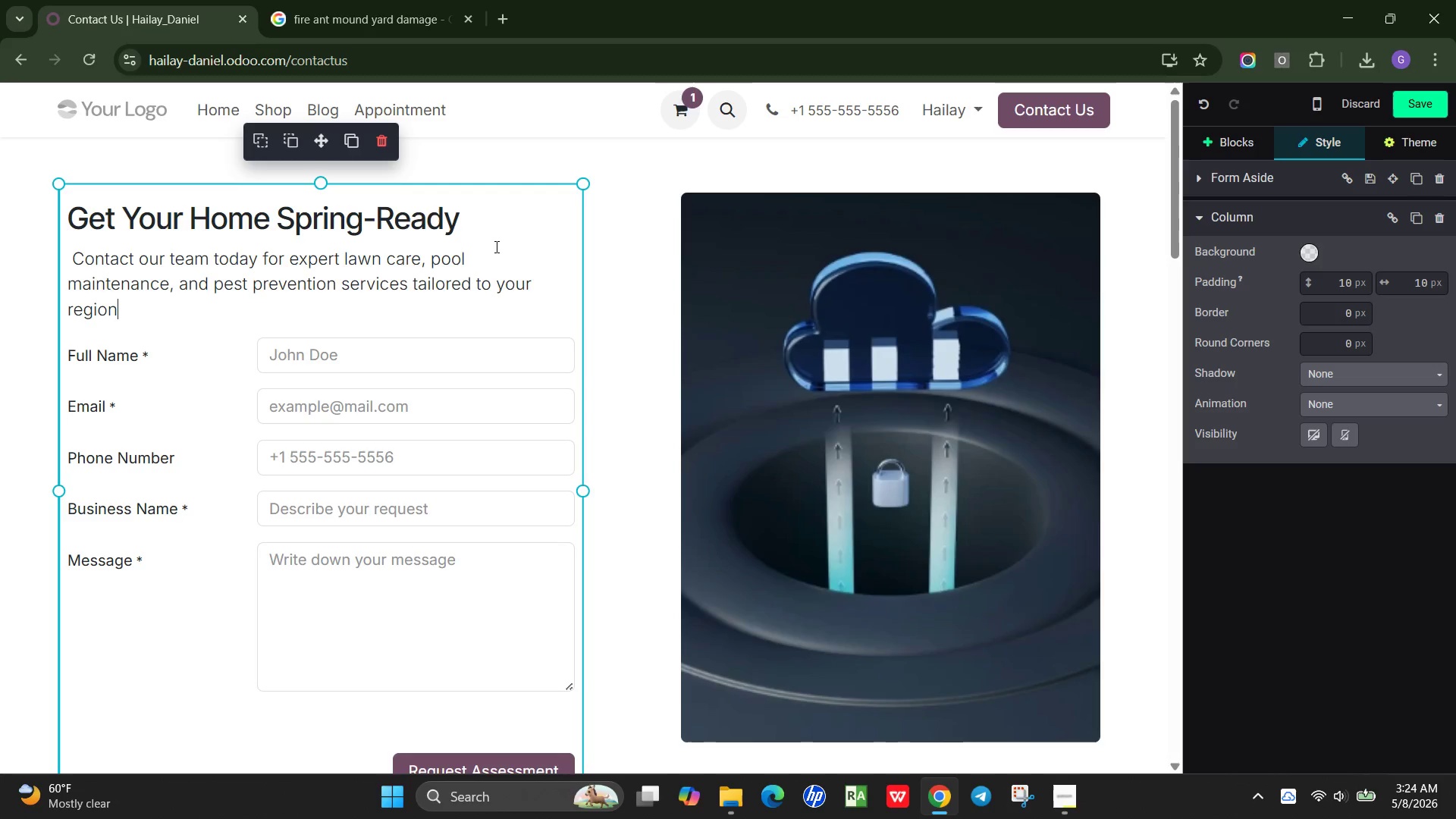 
left_click([533, 259])
 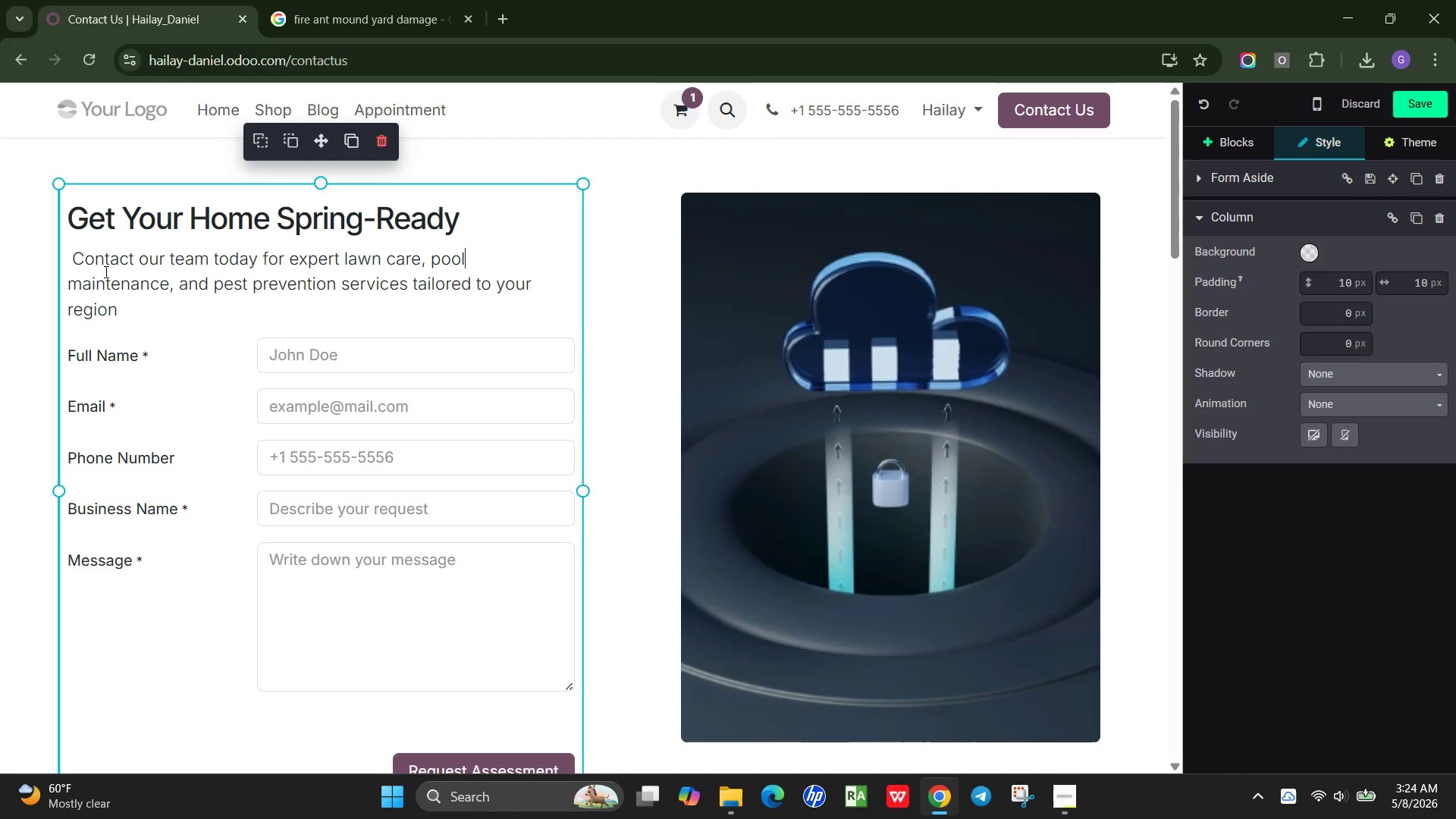 
left_click([76, 259])
 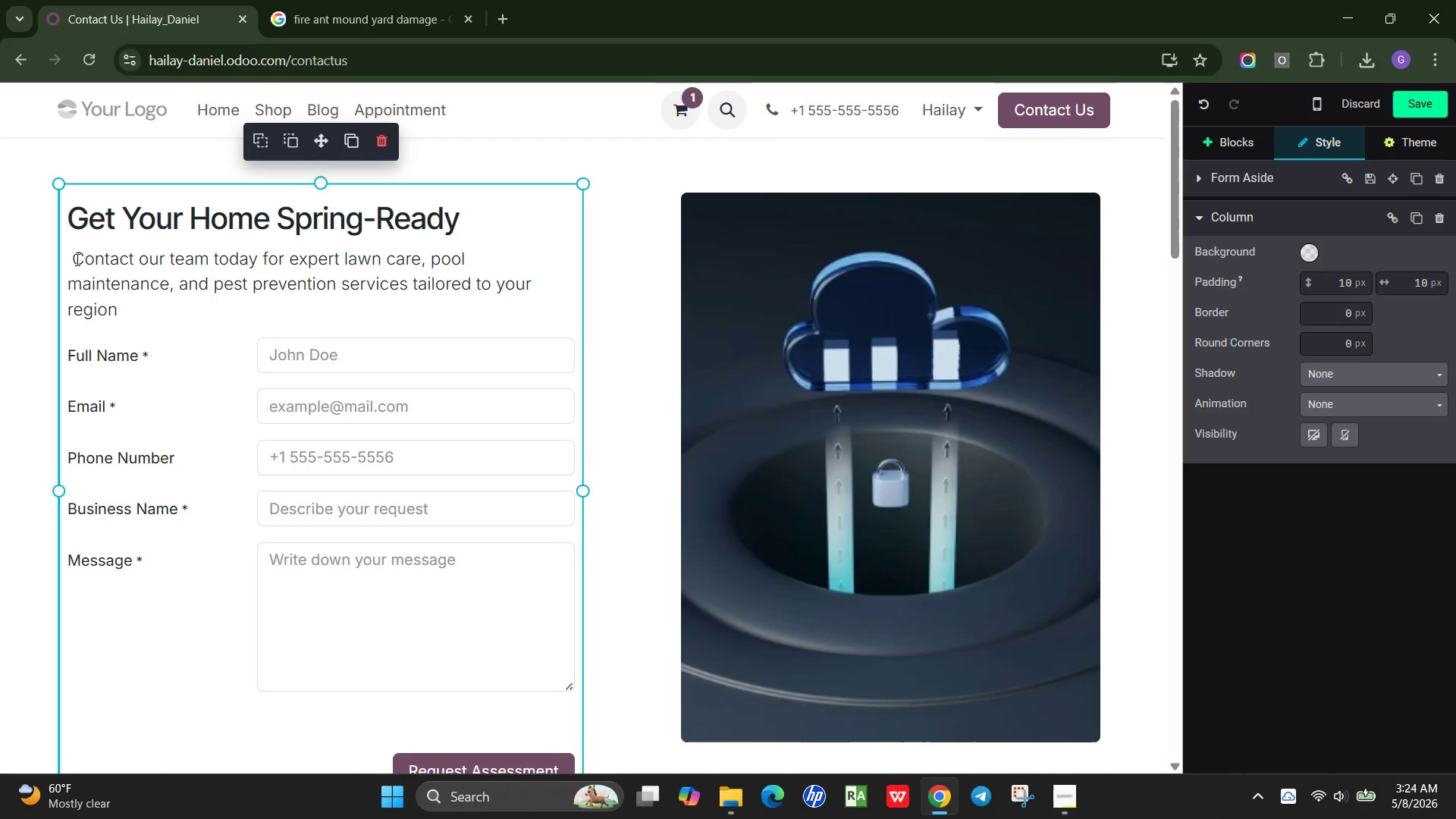 
key(Backspace)
 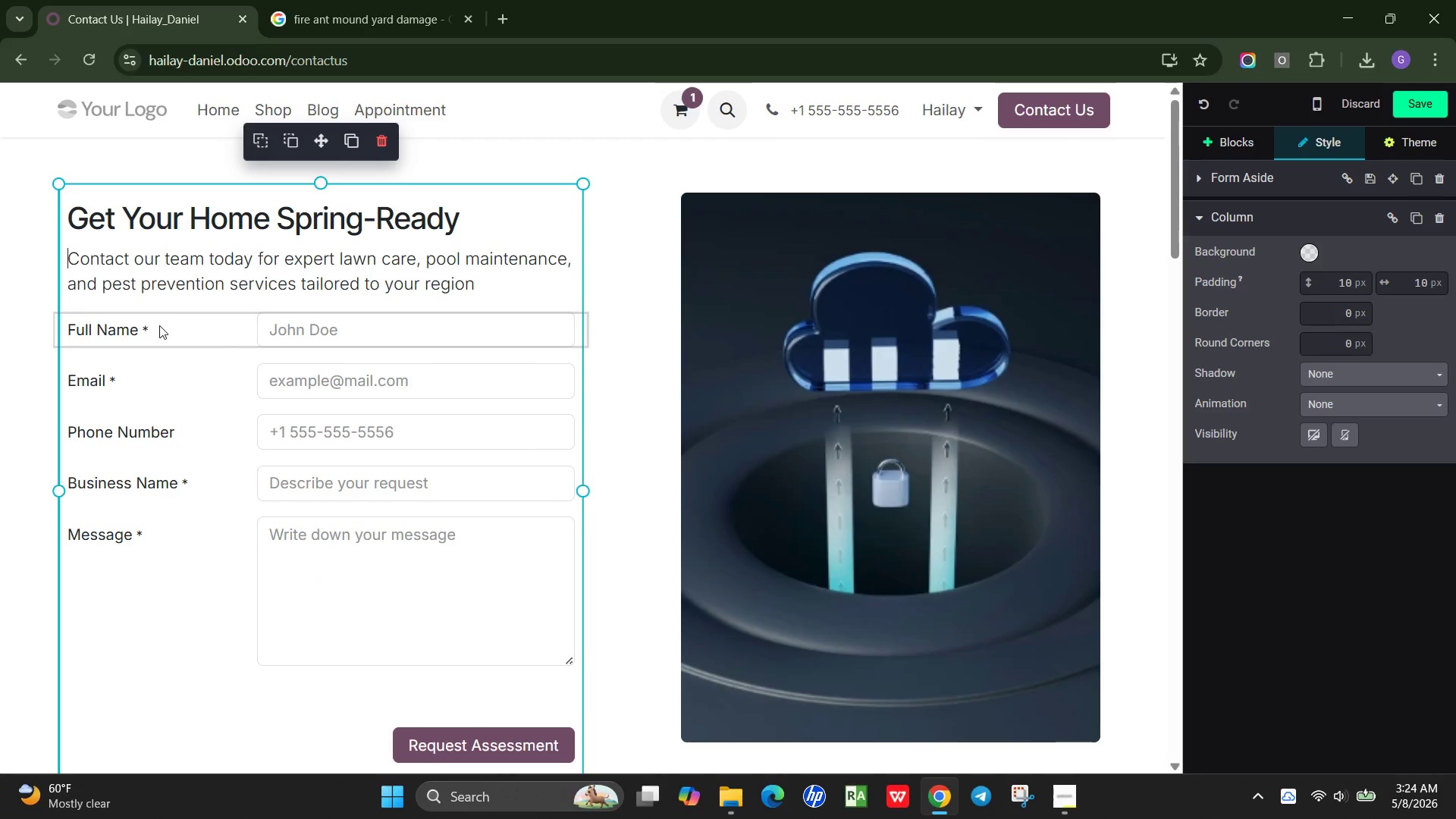 
wait(9.44)
 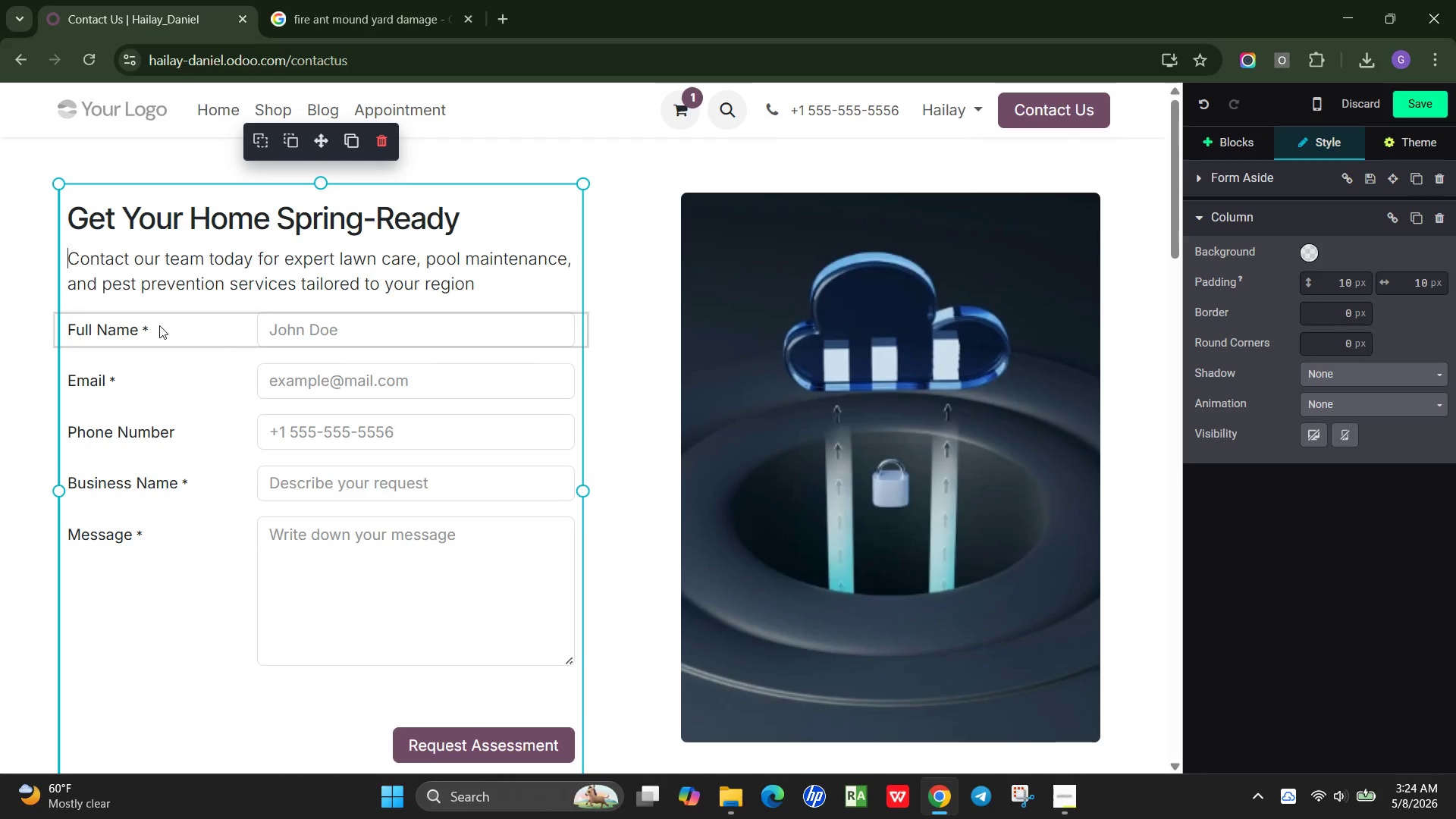 
left_click([864, 441])
 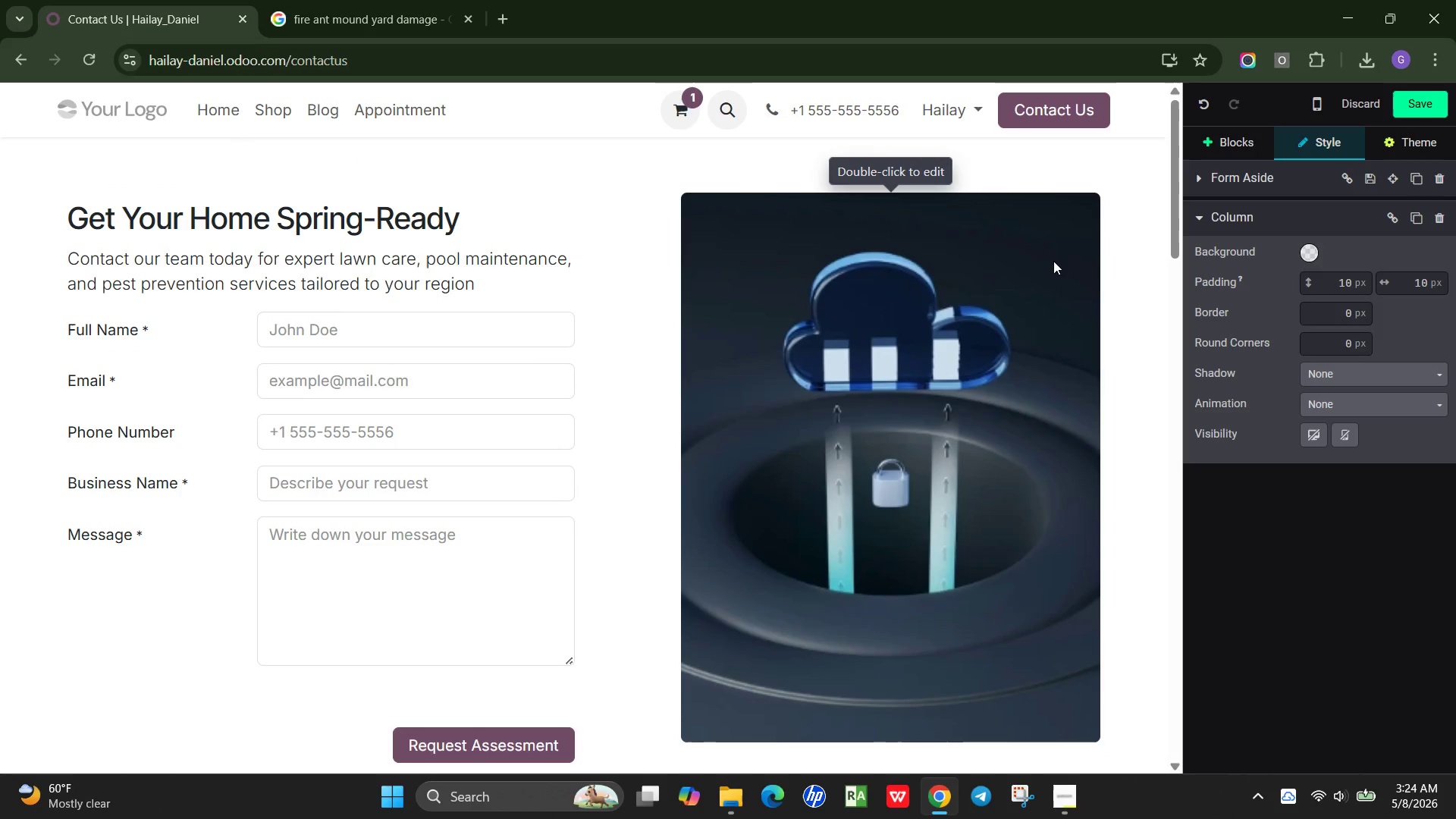 
double_click([978, 323])
 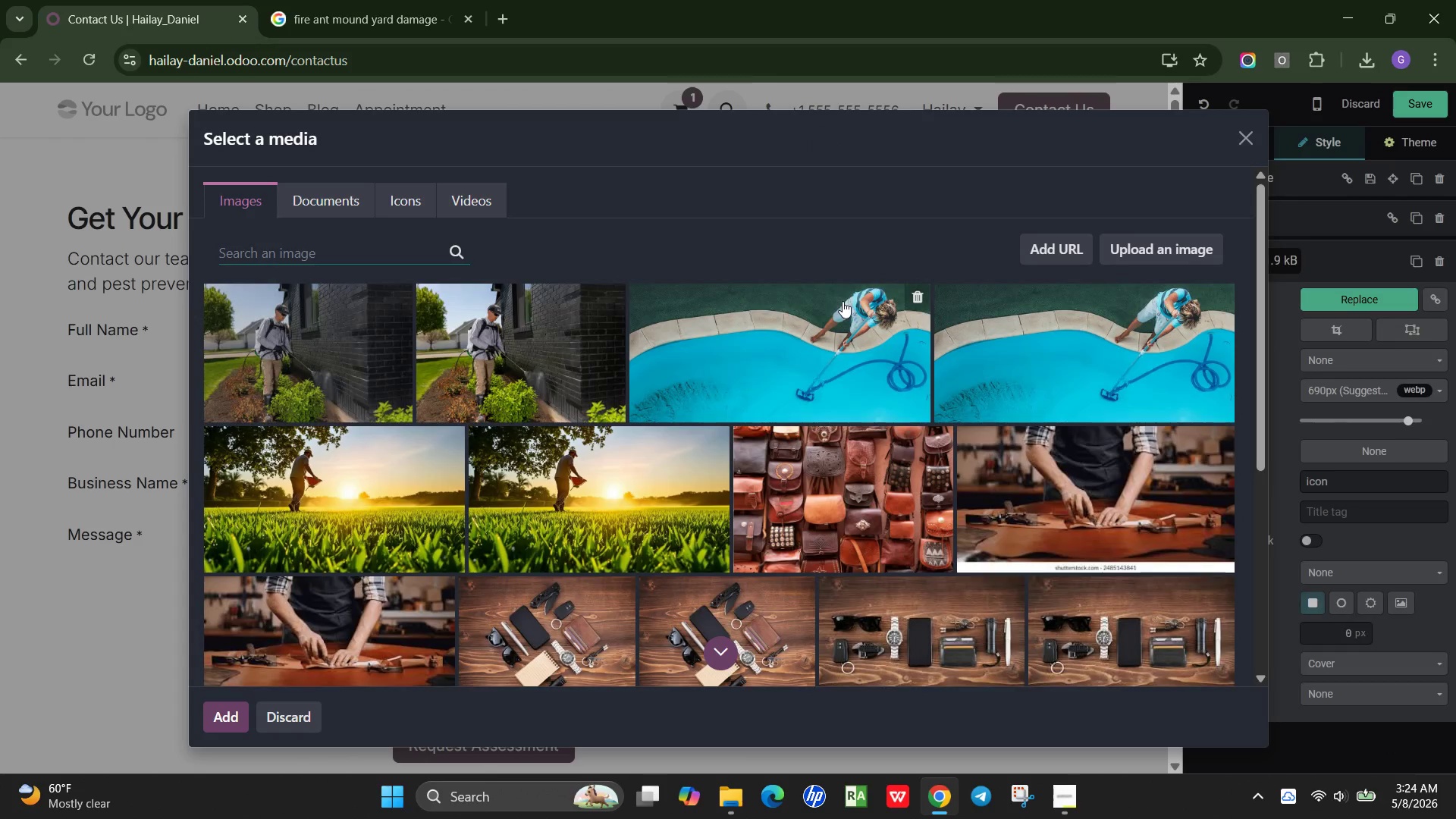 
type(home maintenance customer support lawn care pest control pool service)
 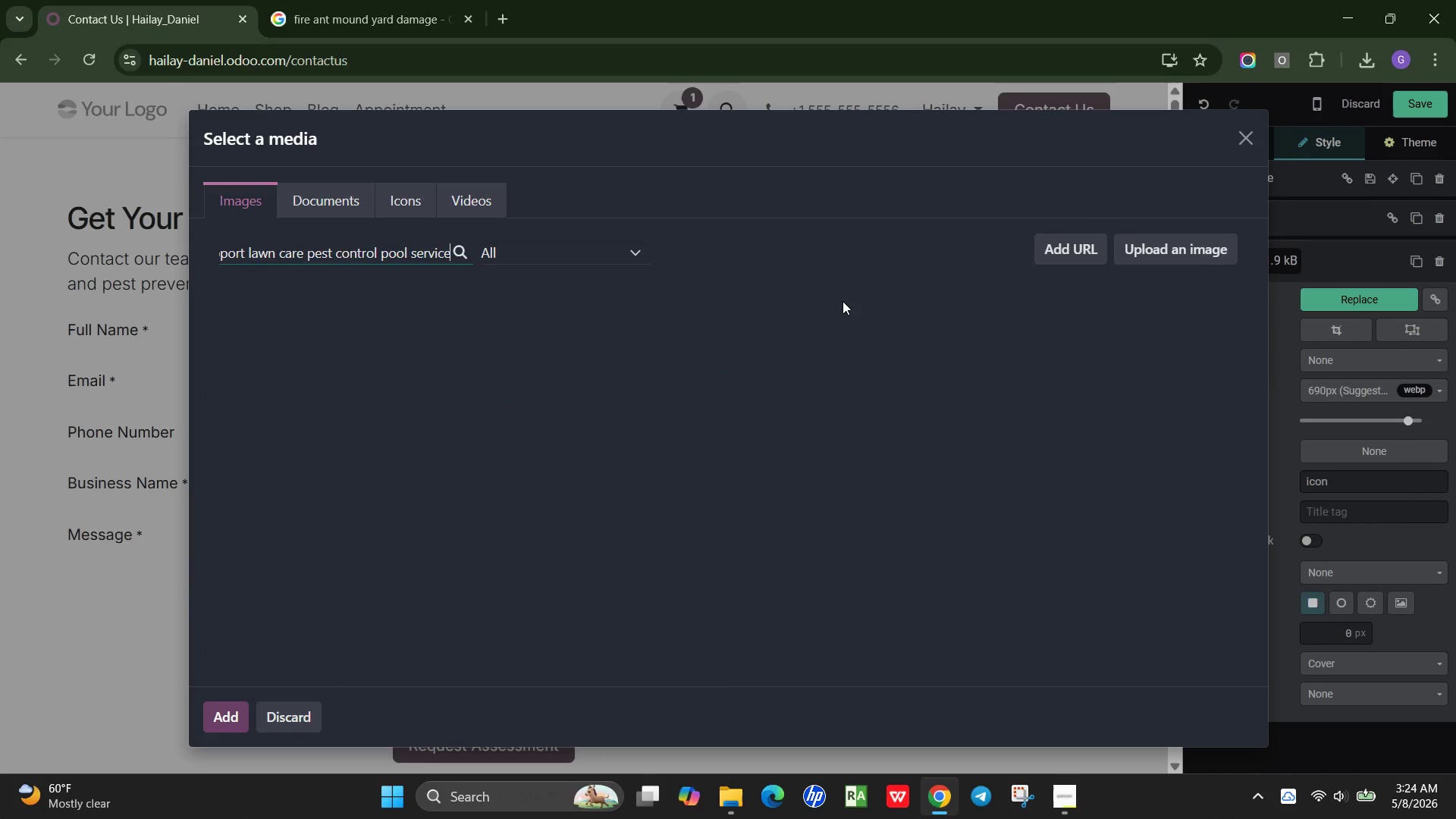 
key(Control+A)
 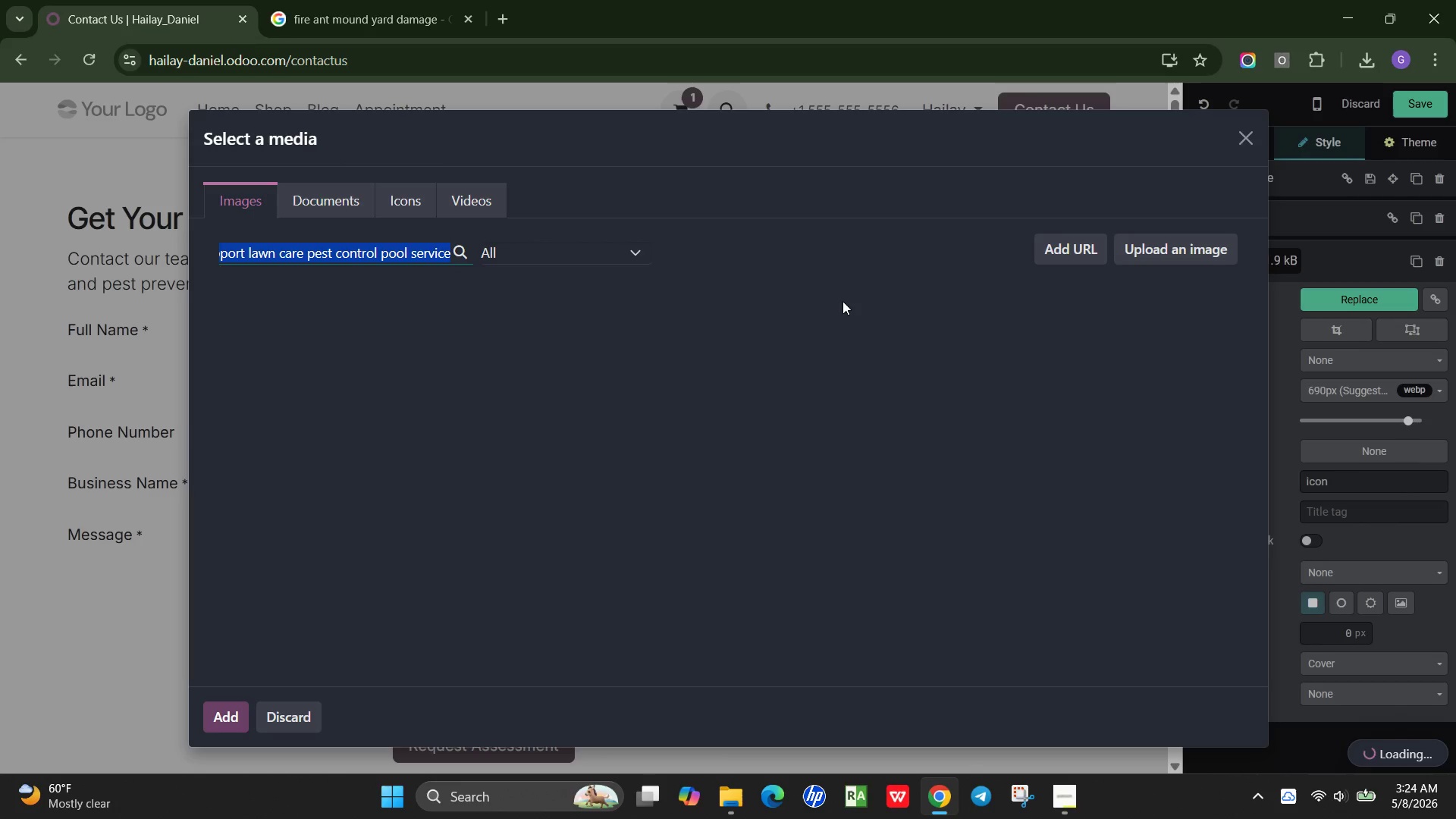 
key(Control+C)
 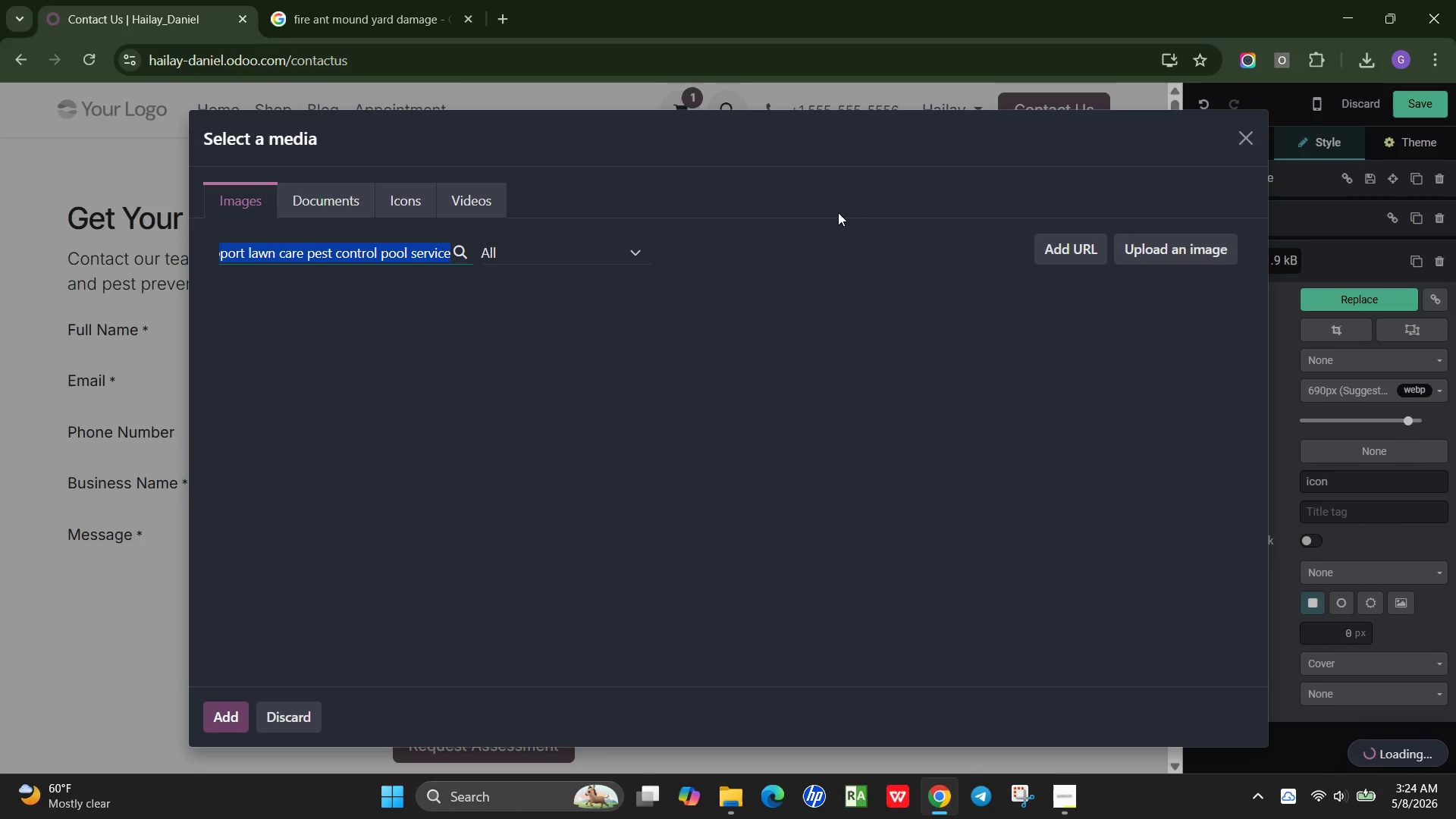 
left_click([331, 0])
 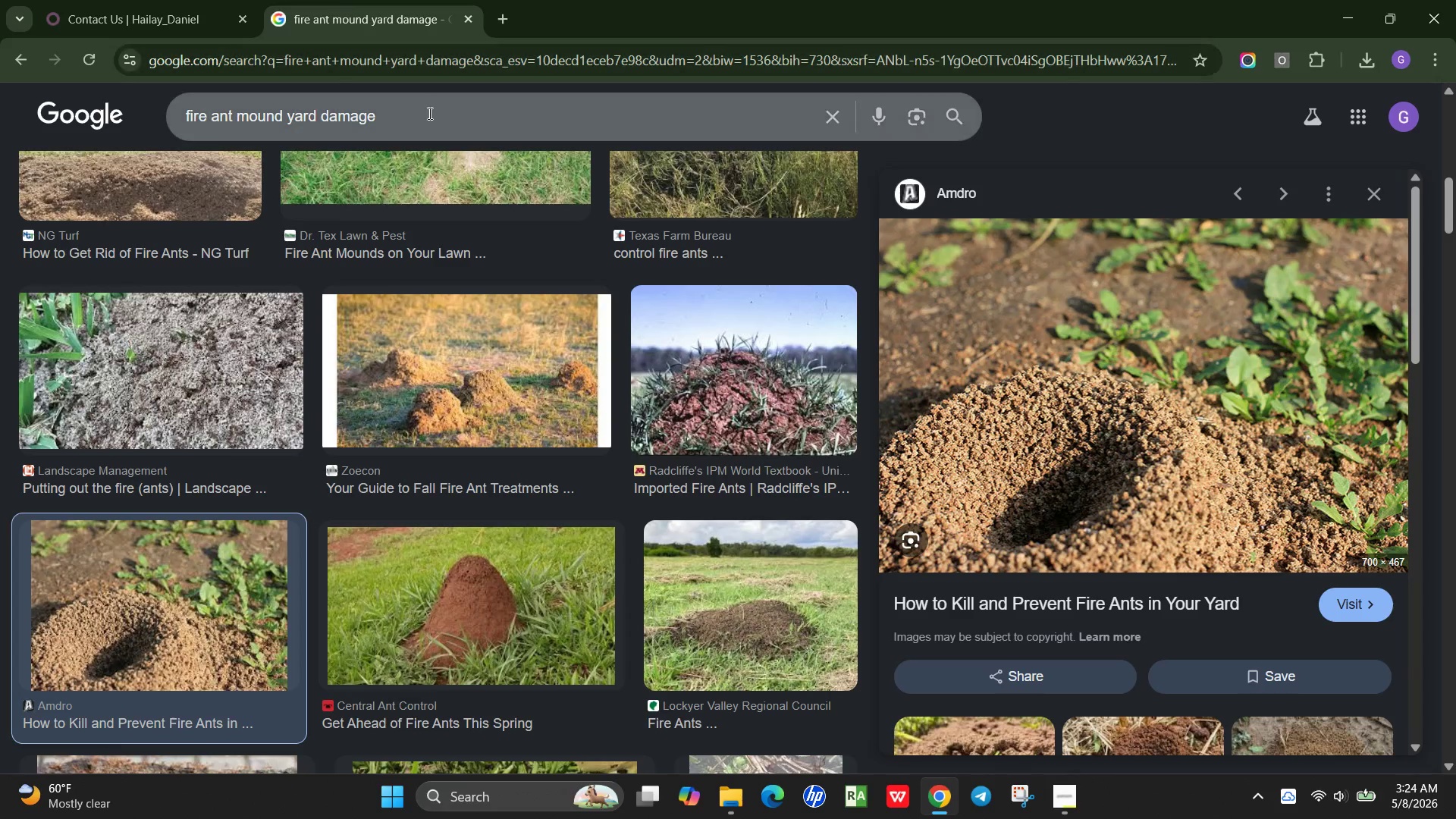 
left_click([427, 113])
 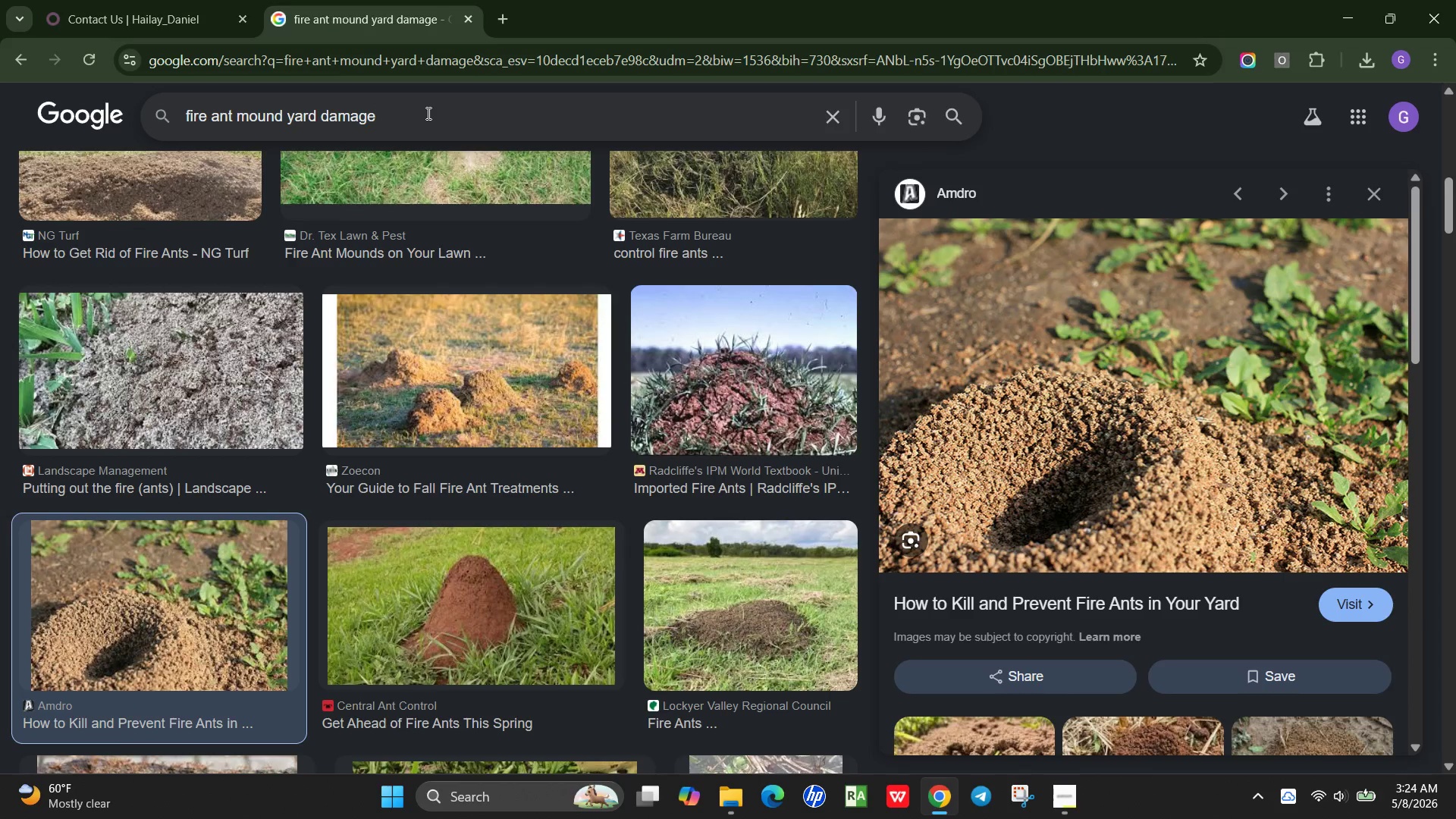 
key(Control+A)
 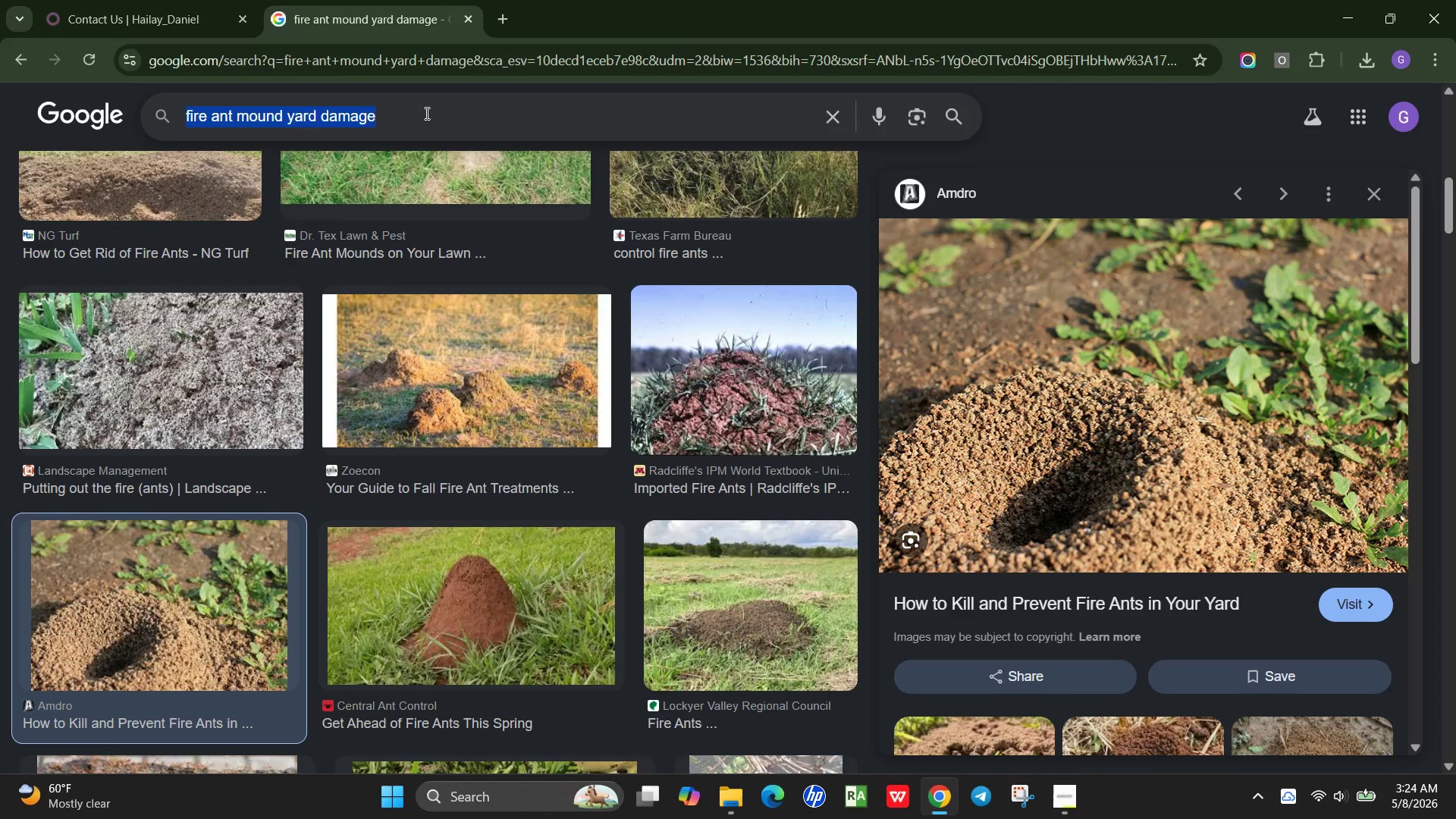 
key(Control+V)
 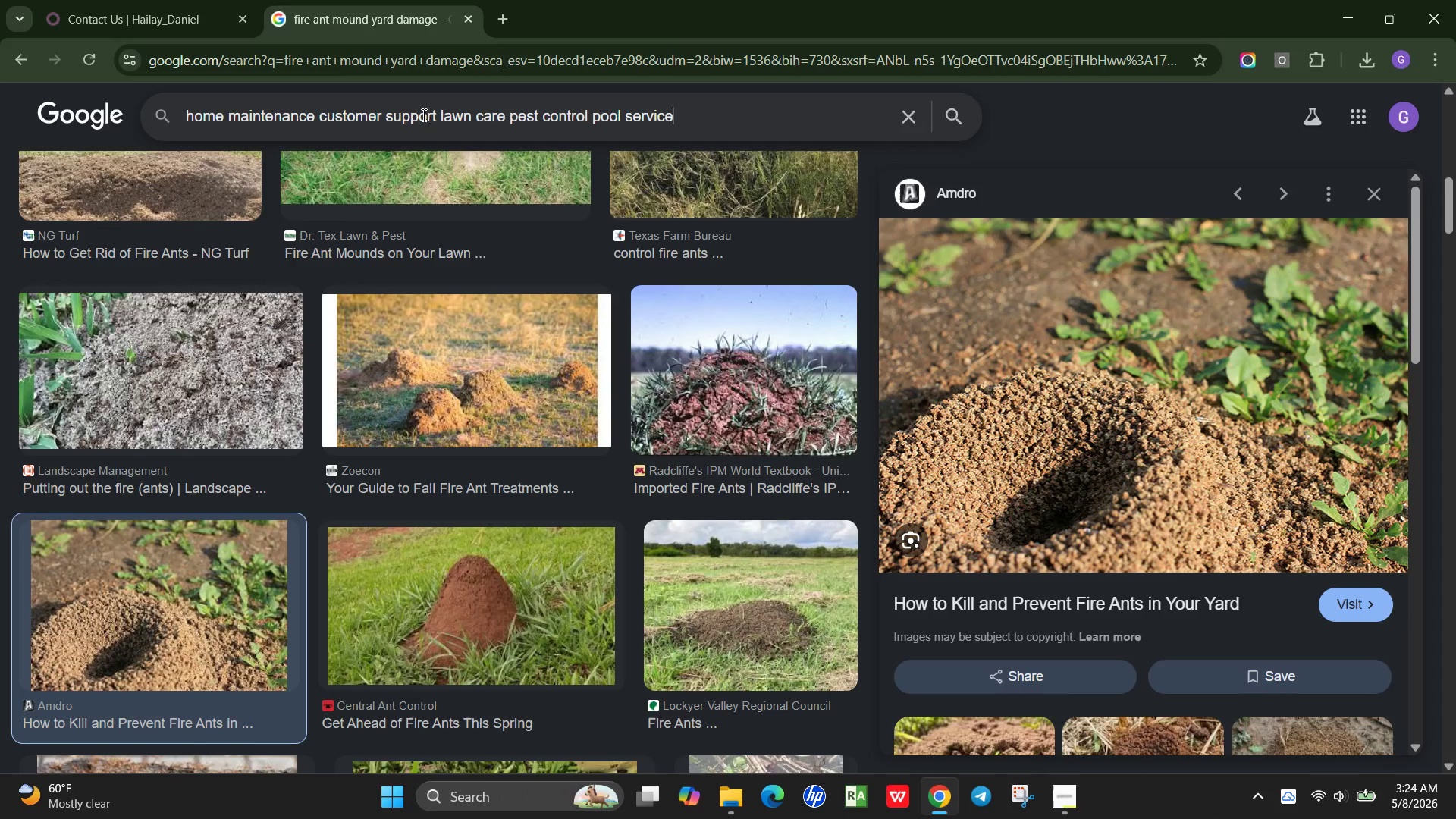 
key(Enter)
 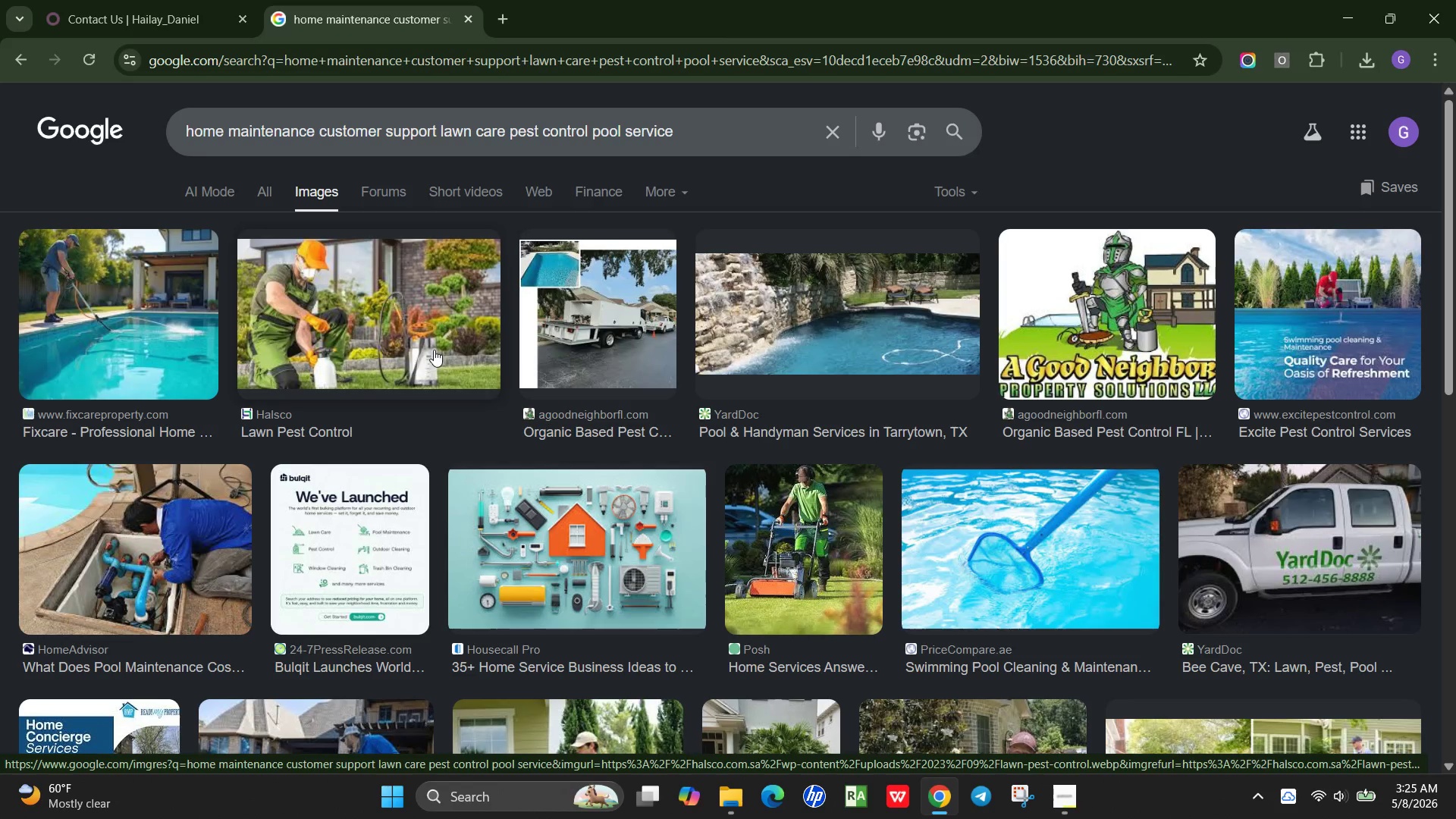 
wait(19.31)
 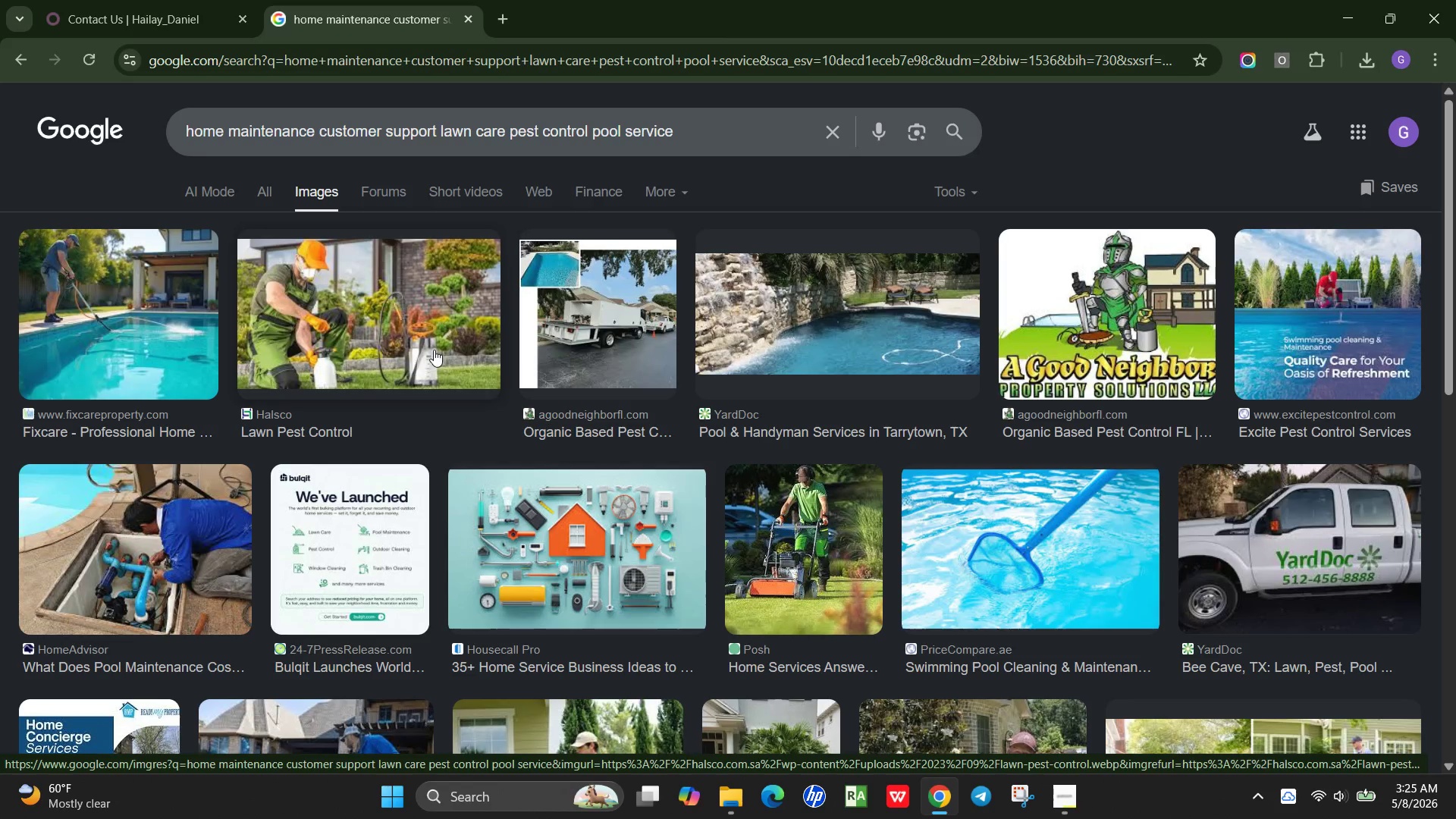 
left_click([421, 325])
 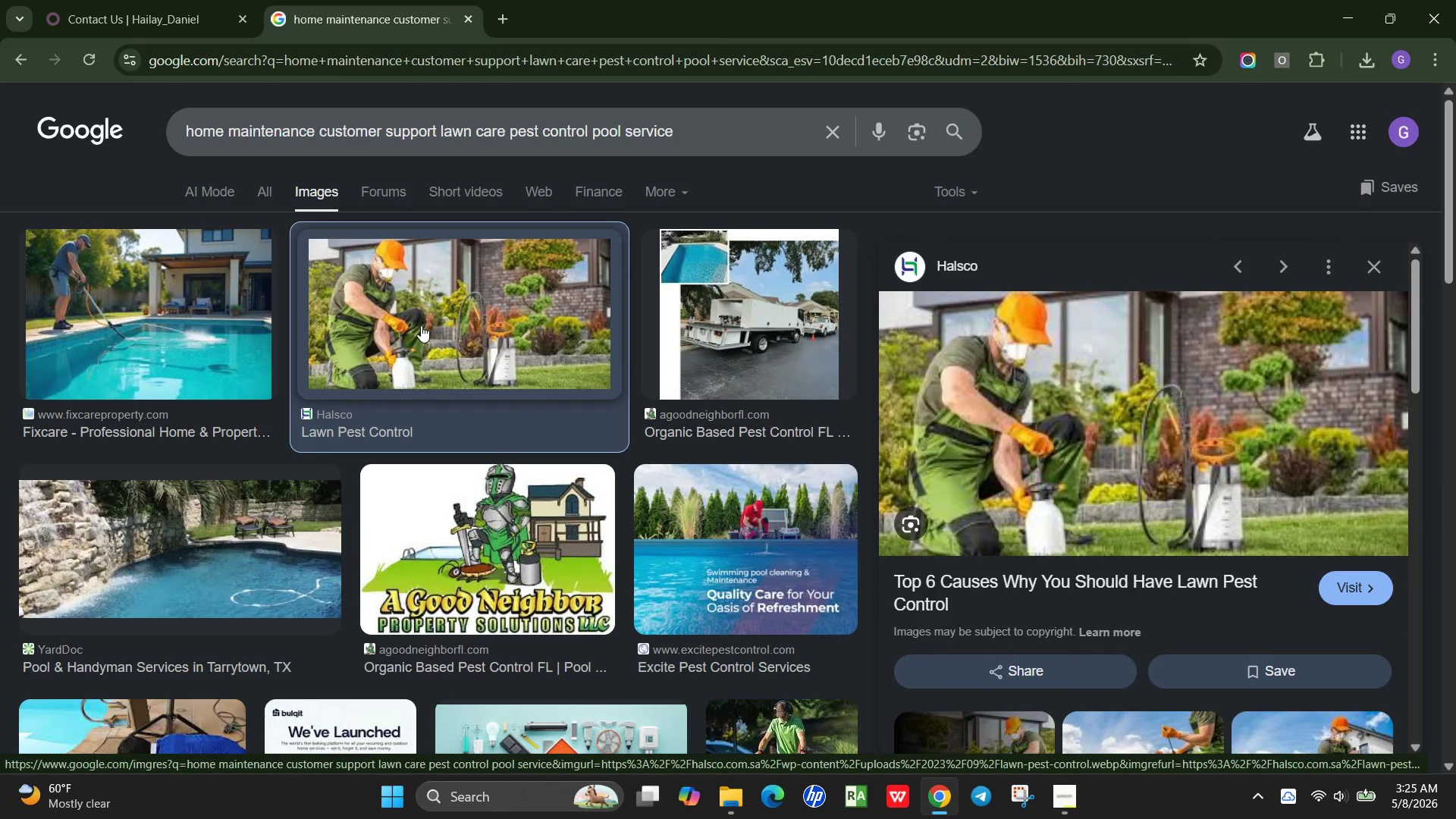 
wait(12.25)
 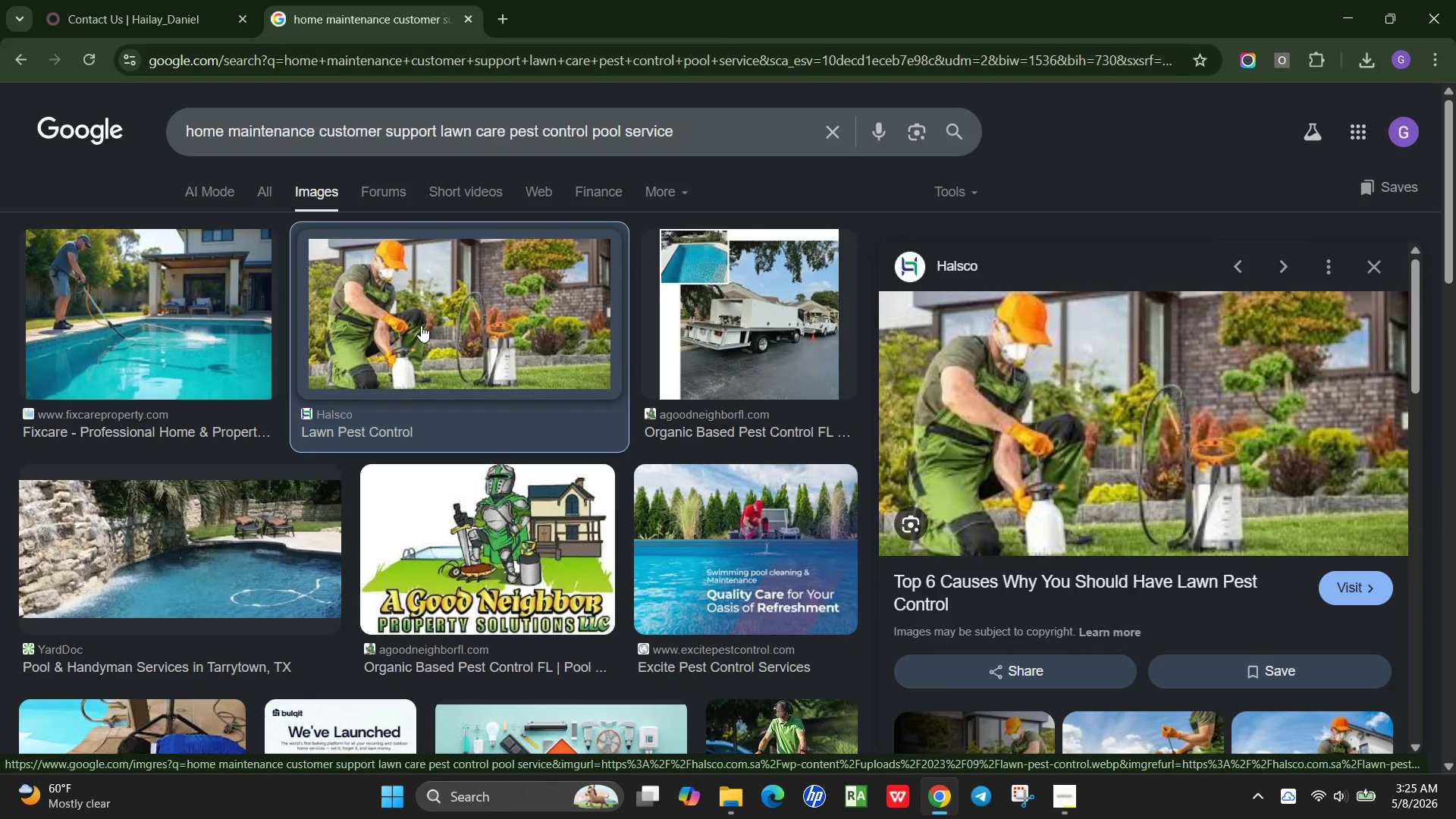 
scroll: coordinate [1017, 410], scroll_direction: none, amount: 0.0
 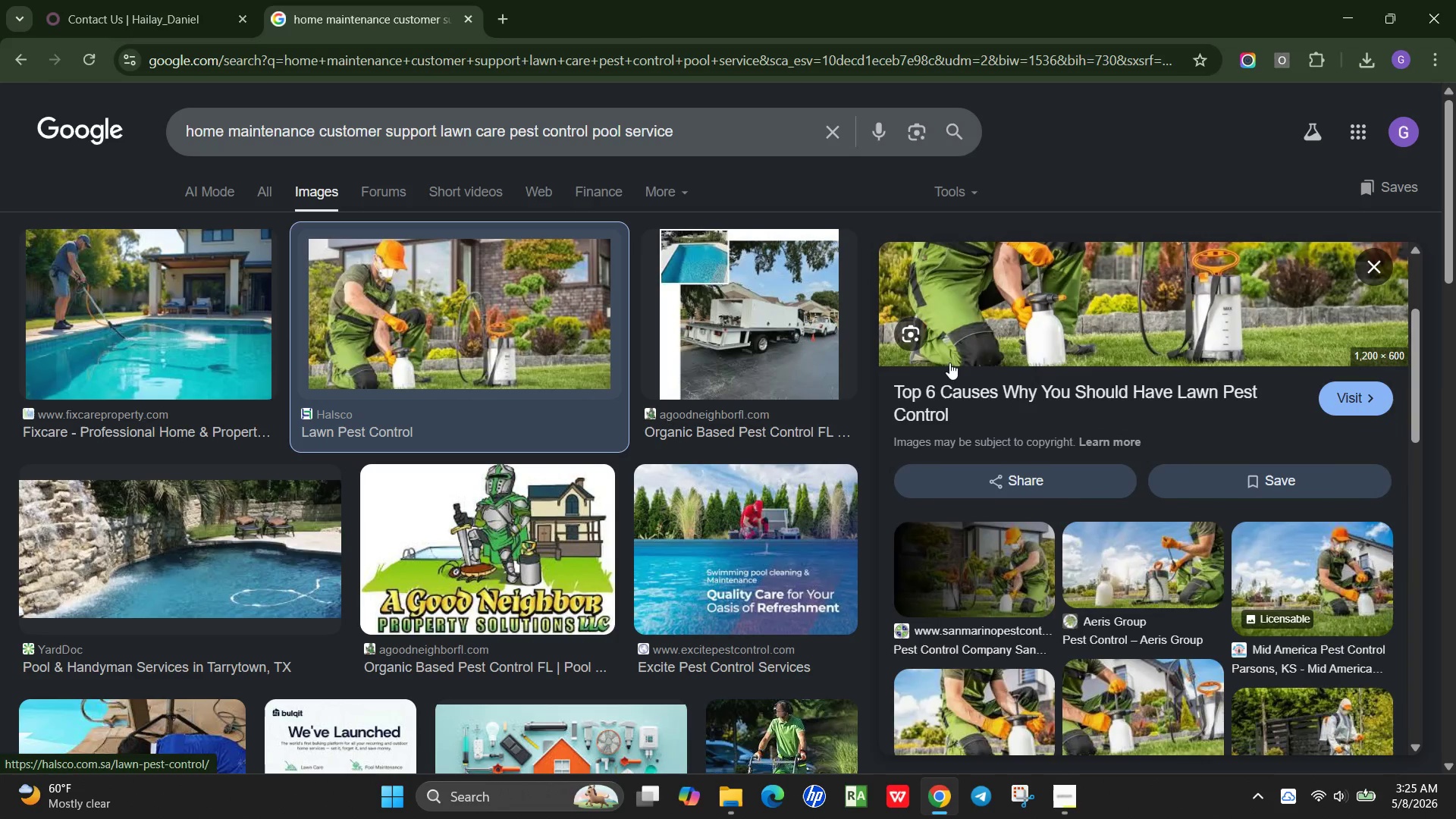 
scroll: coordinate [978, 379], scroll_direction: up, amount: 3.0
 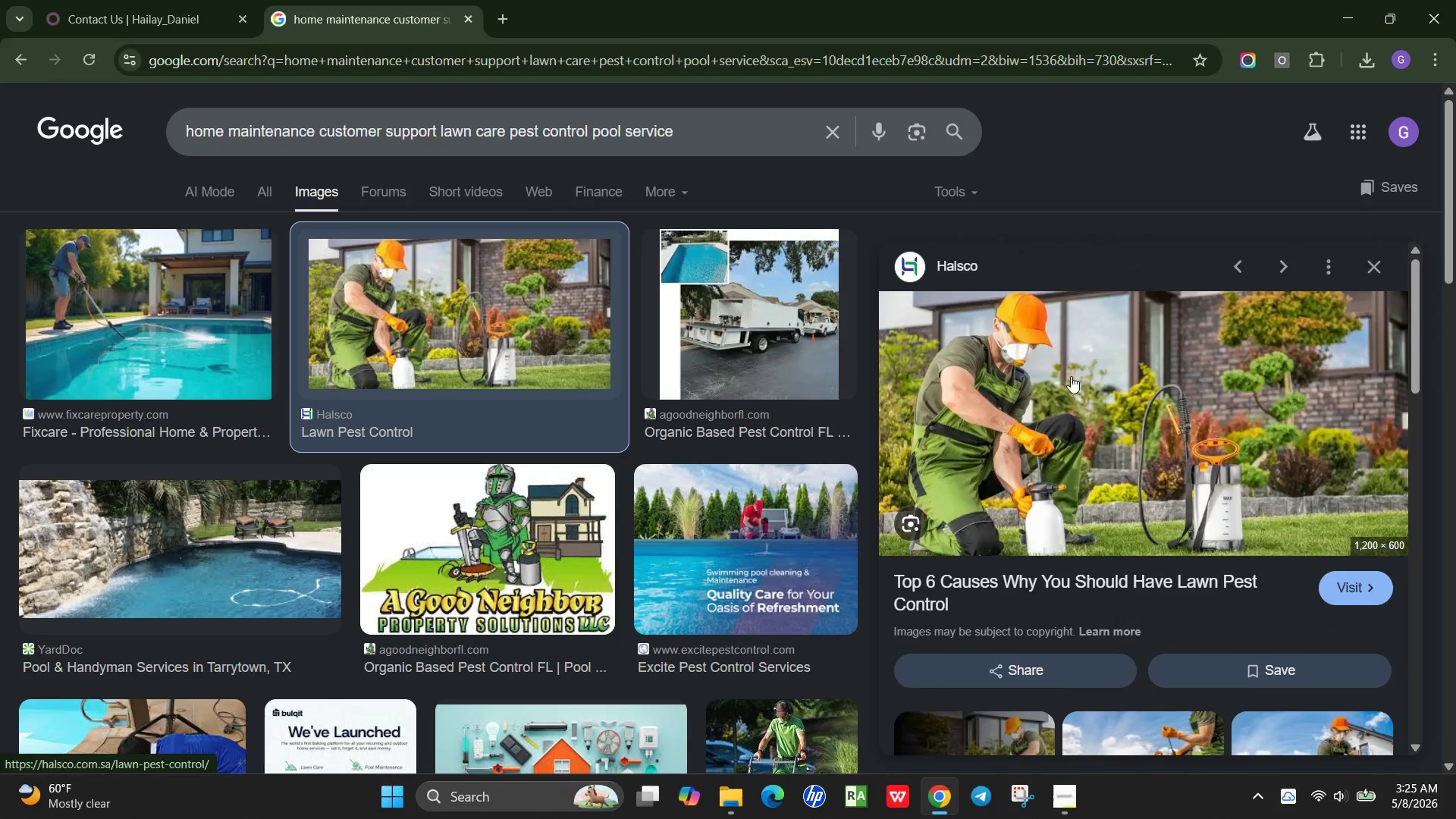 
right_click([1071, 376])
 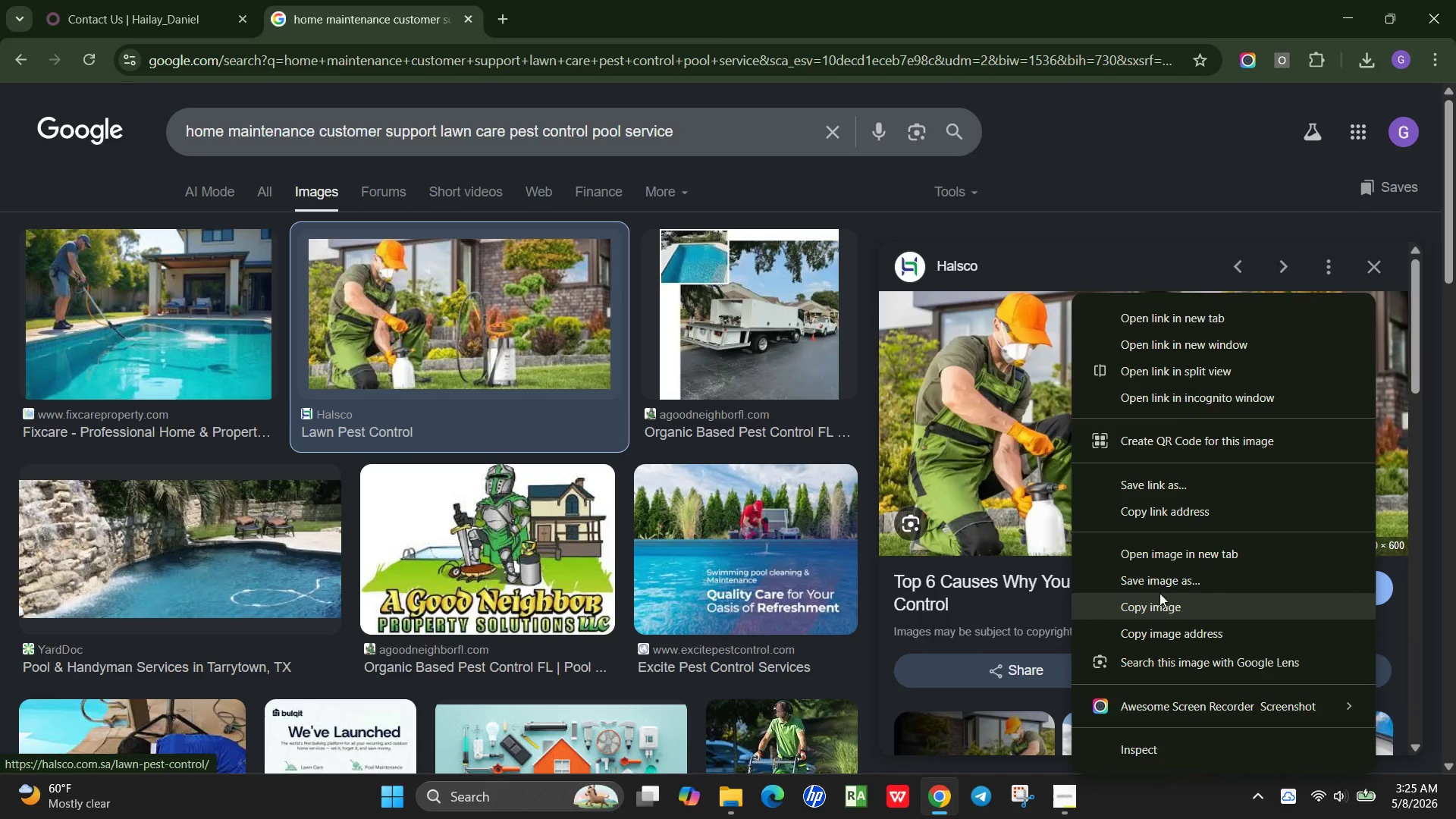 
left_click([1162, 582])
 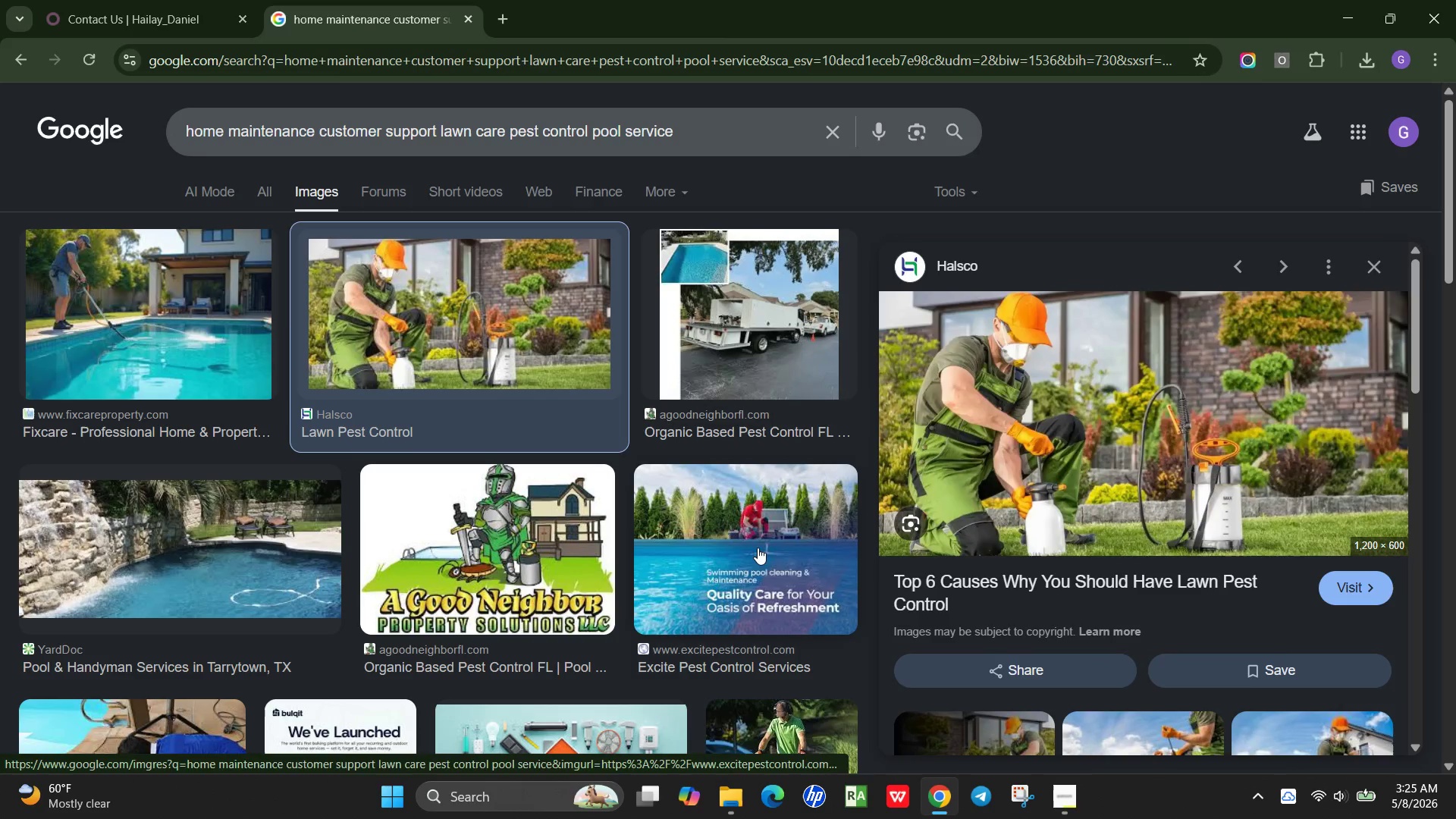 
mouse_move([731, 554])
 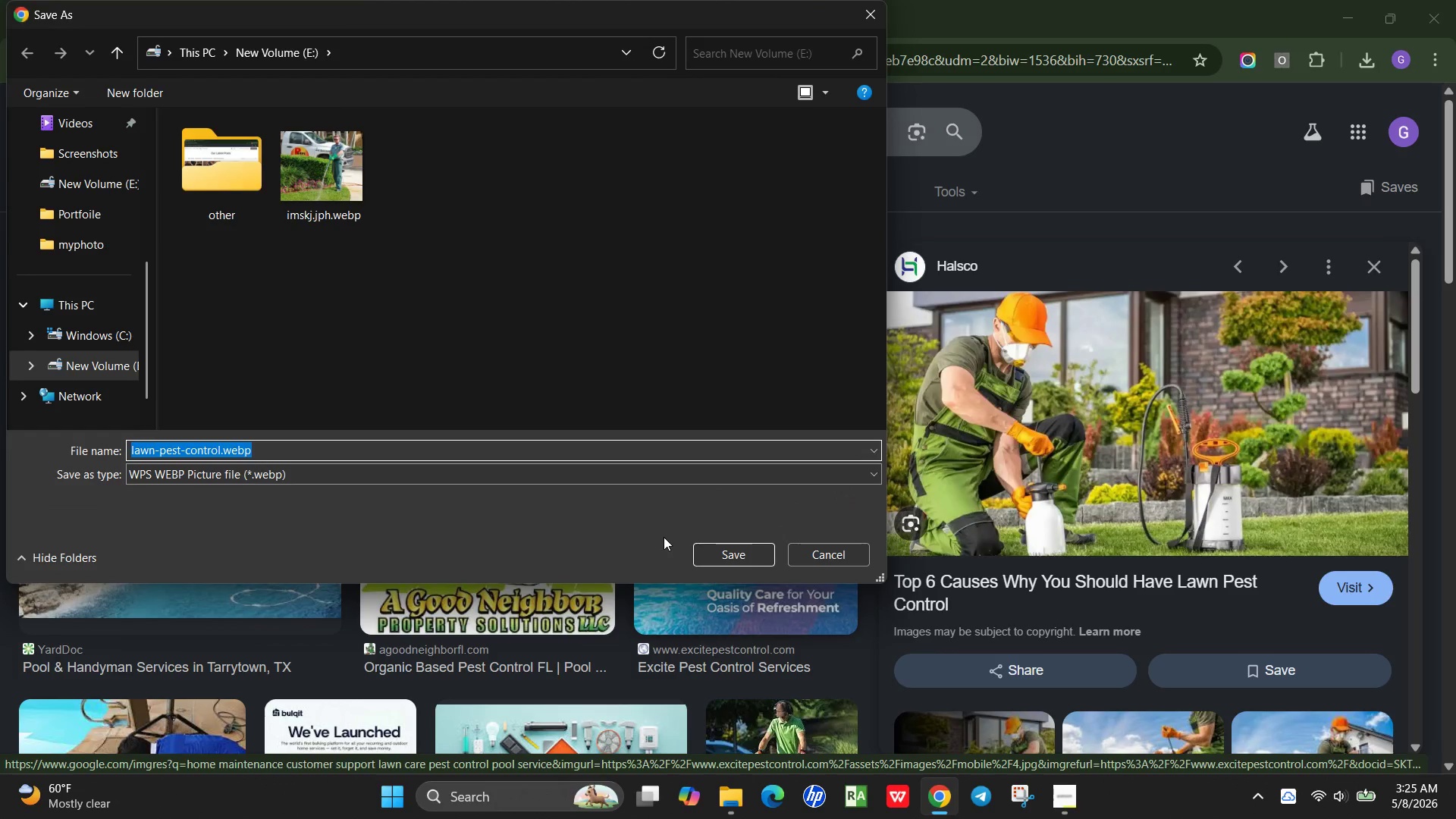 
type(imagelfj.jpg)
 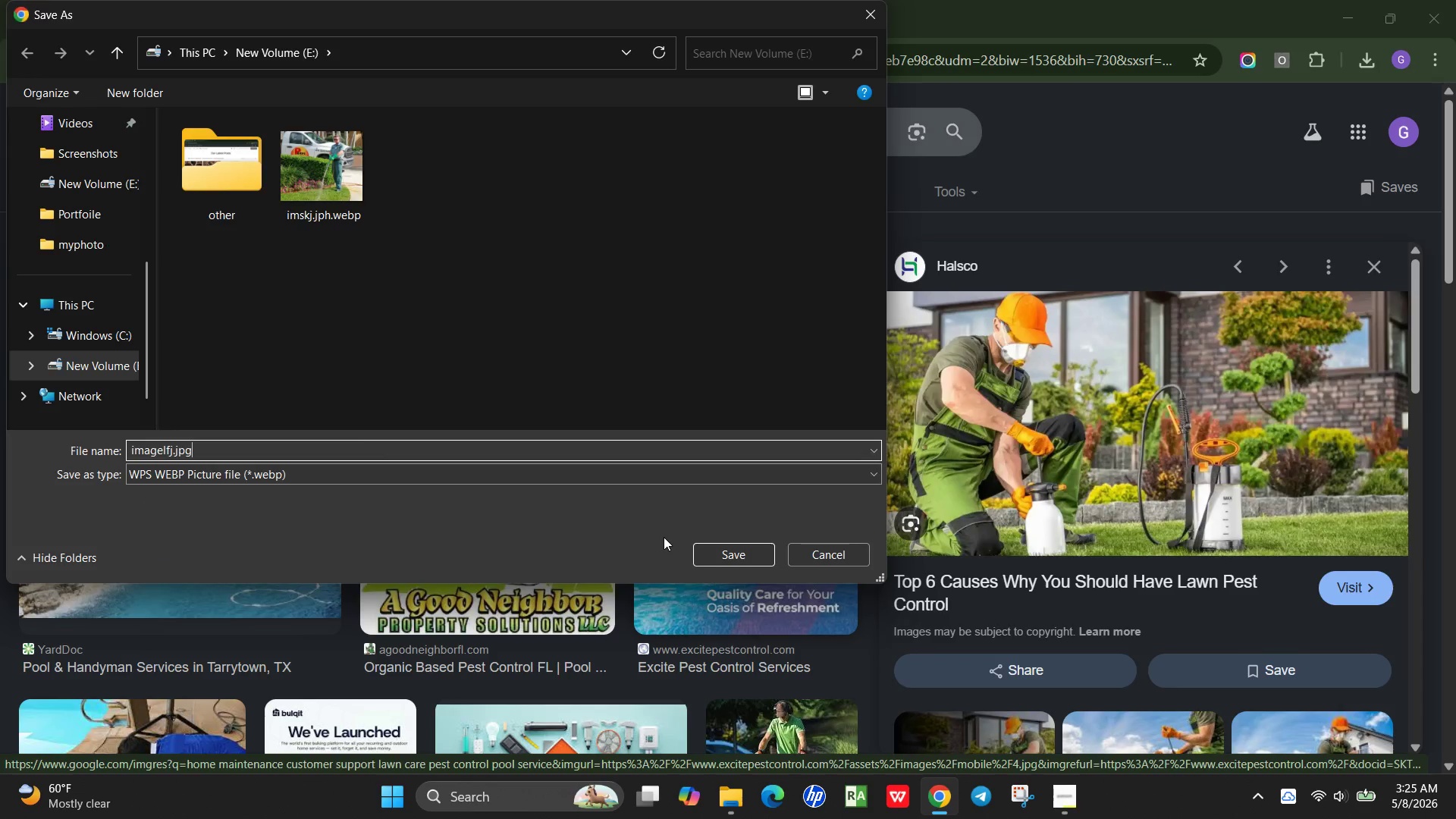 
key(Enter)
 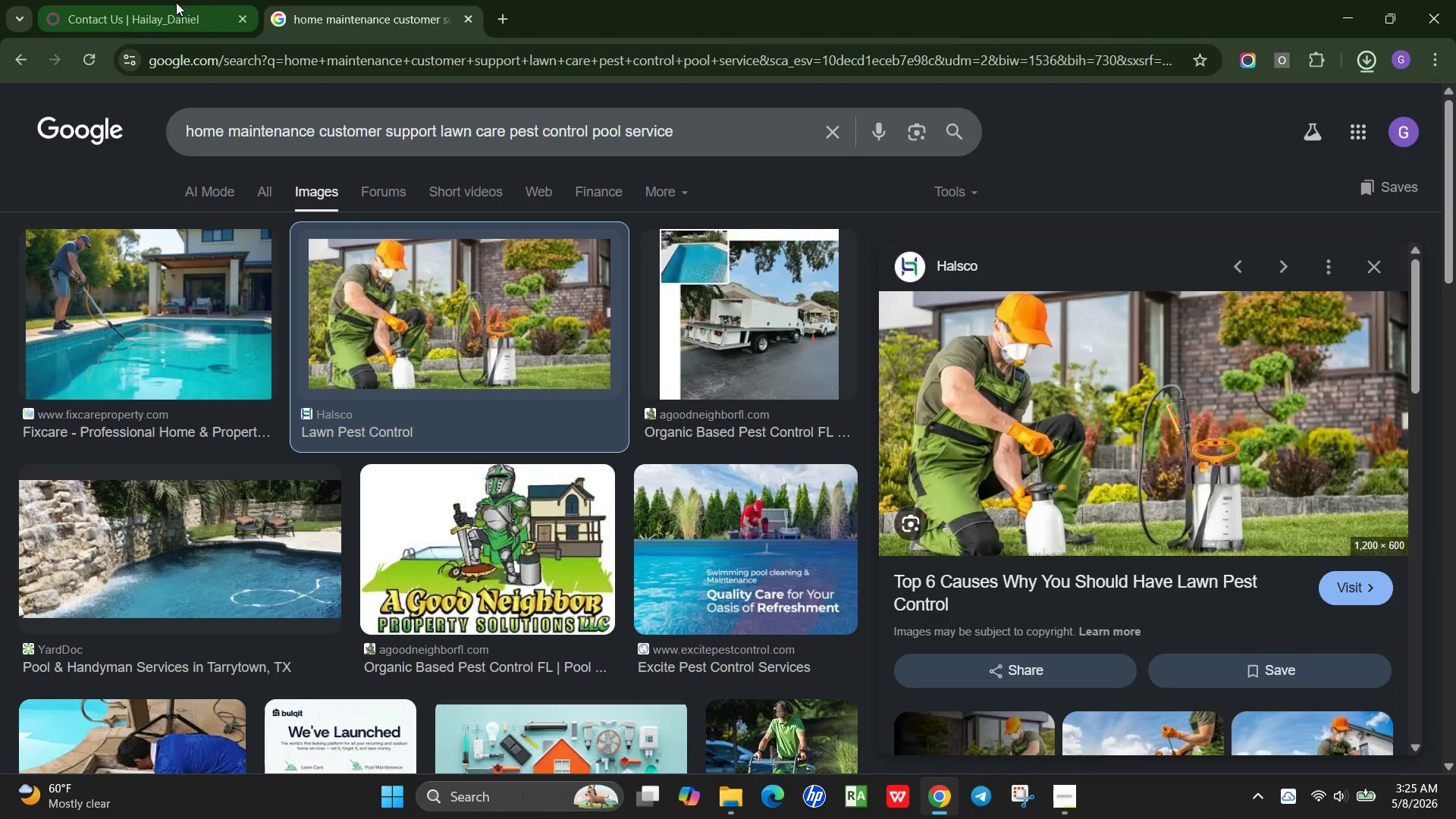 
left_click([176, 2])
 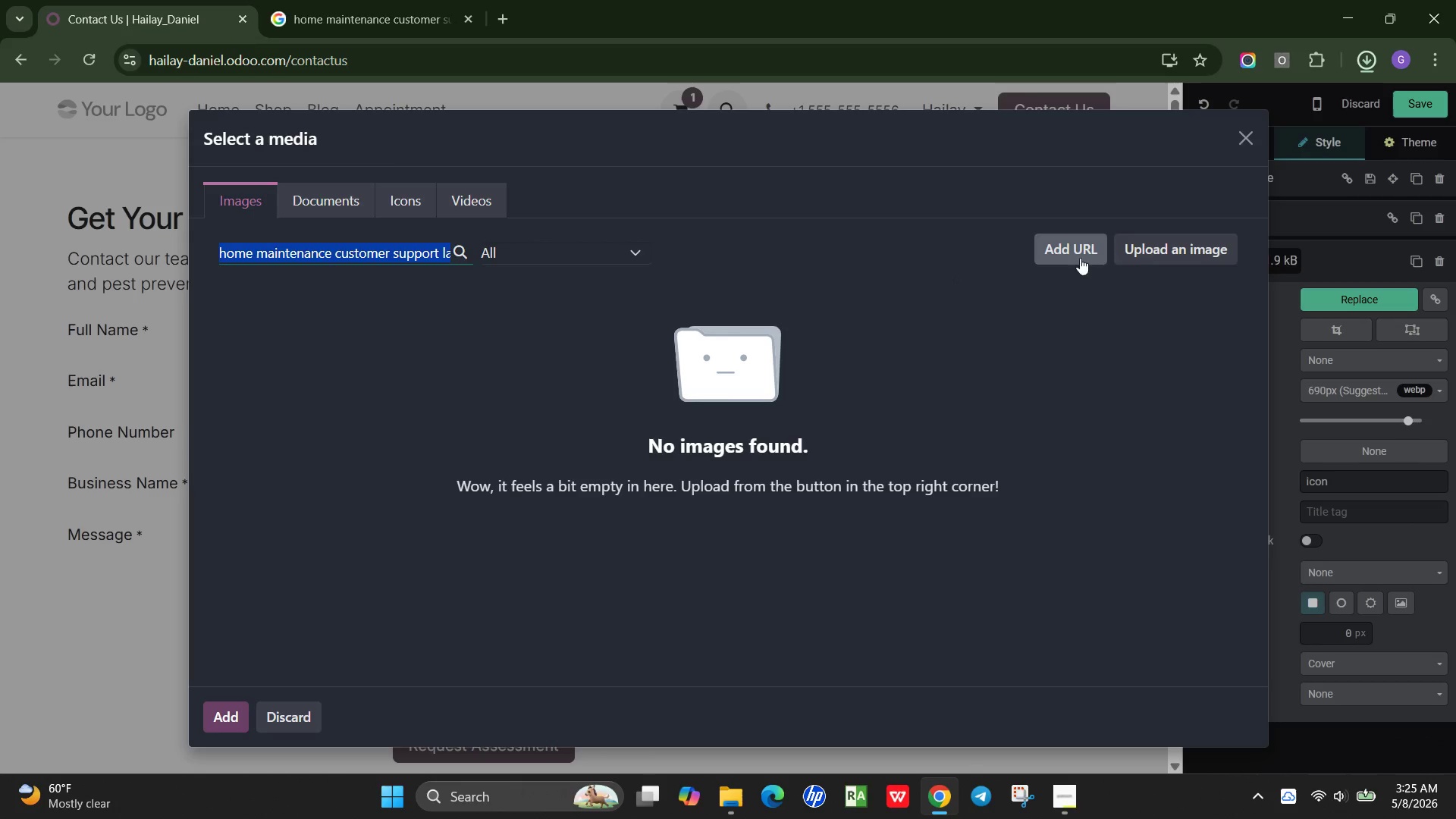 
left_click([1146, 253])
 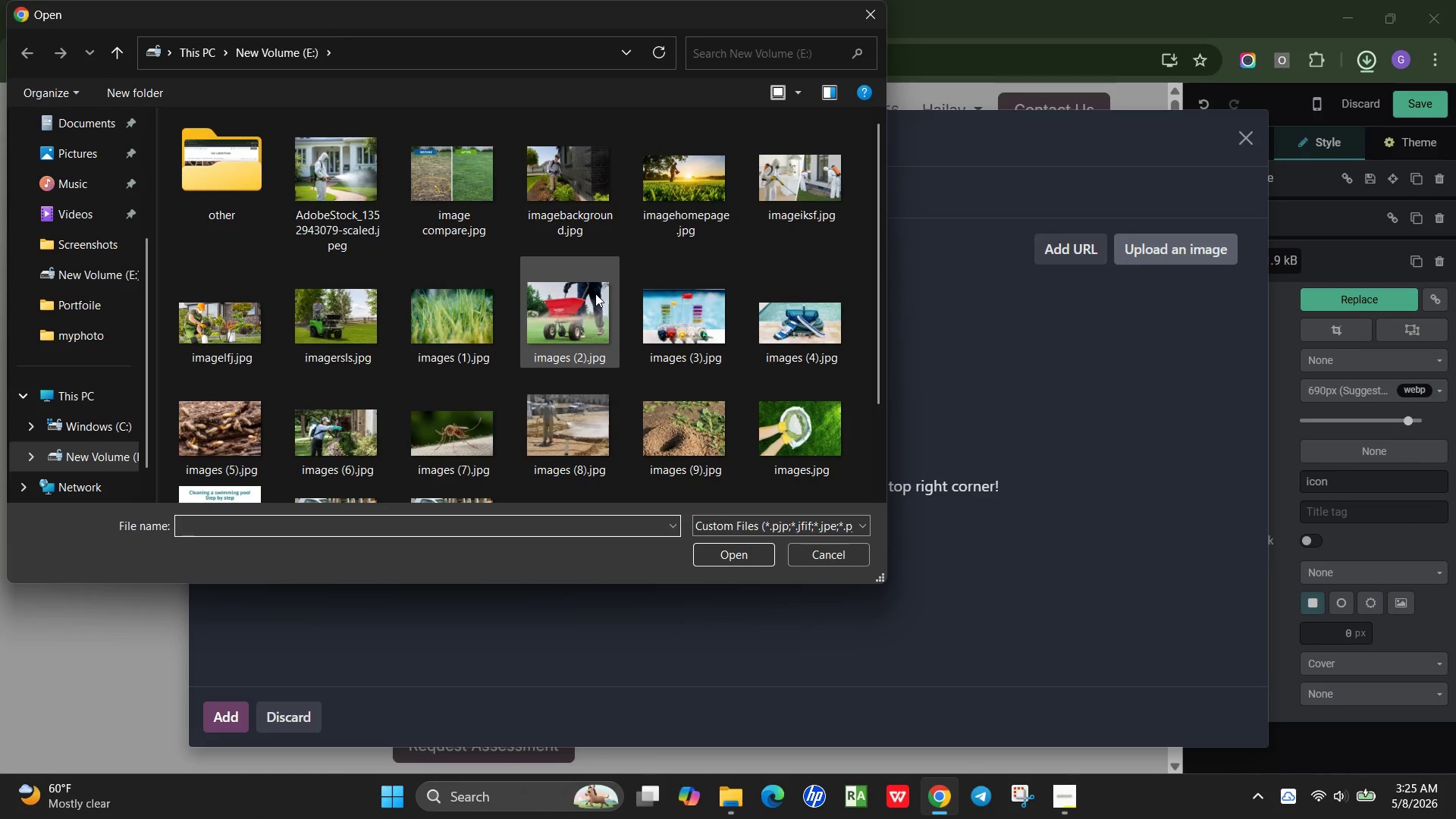 
scroll: coordinate [595, 293], scroll_direction: down, amount: 3.0
 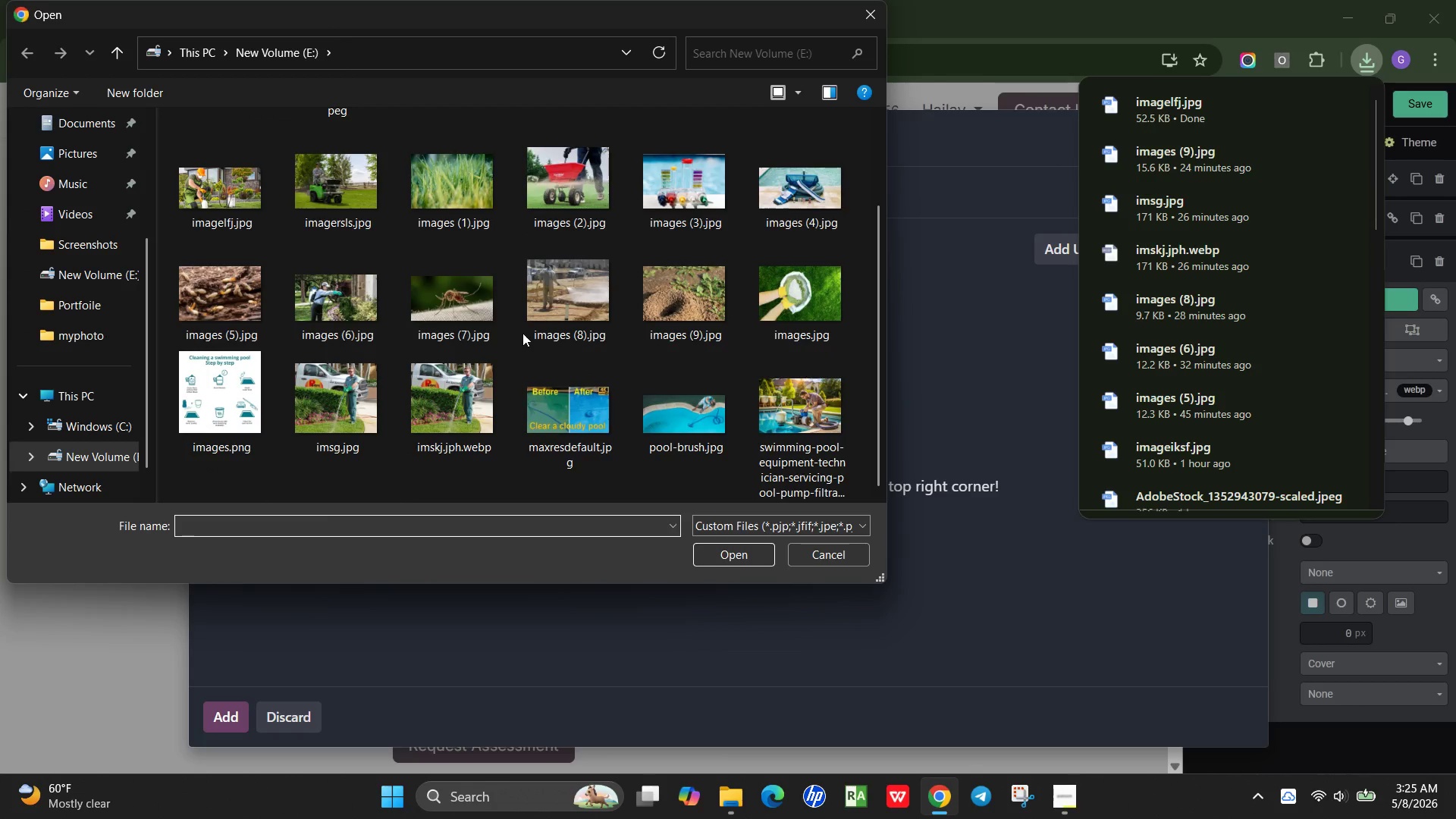 
scroll: coordinate [504, 306], scroll_direction: up, amount: 1.0
 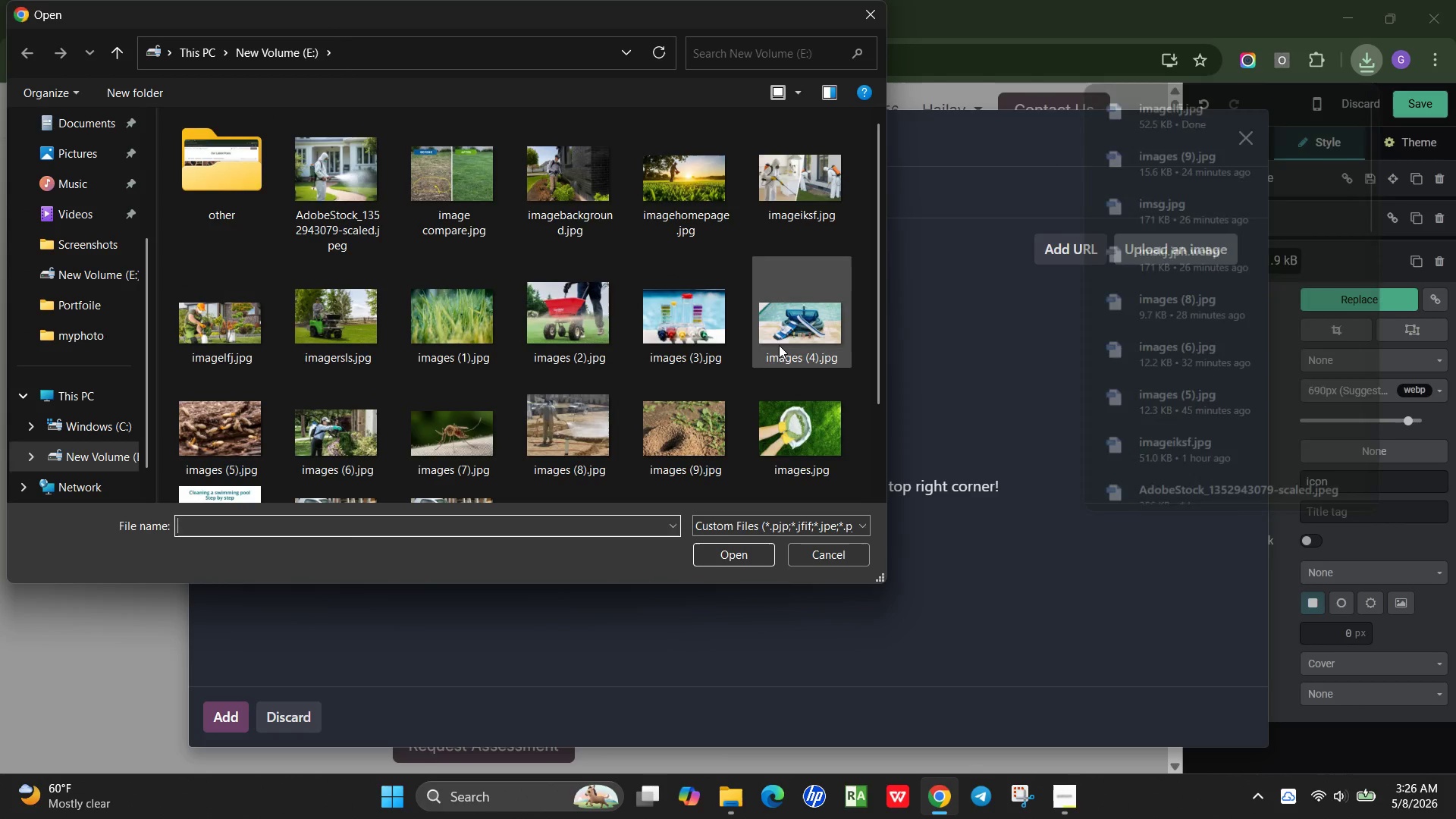 
scroll: coordinate [770, 350], scroll_direction: down, amount: 4.0
 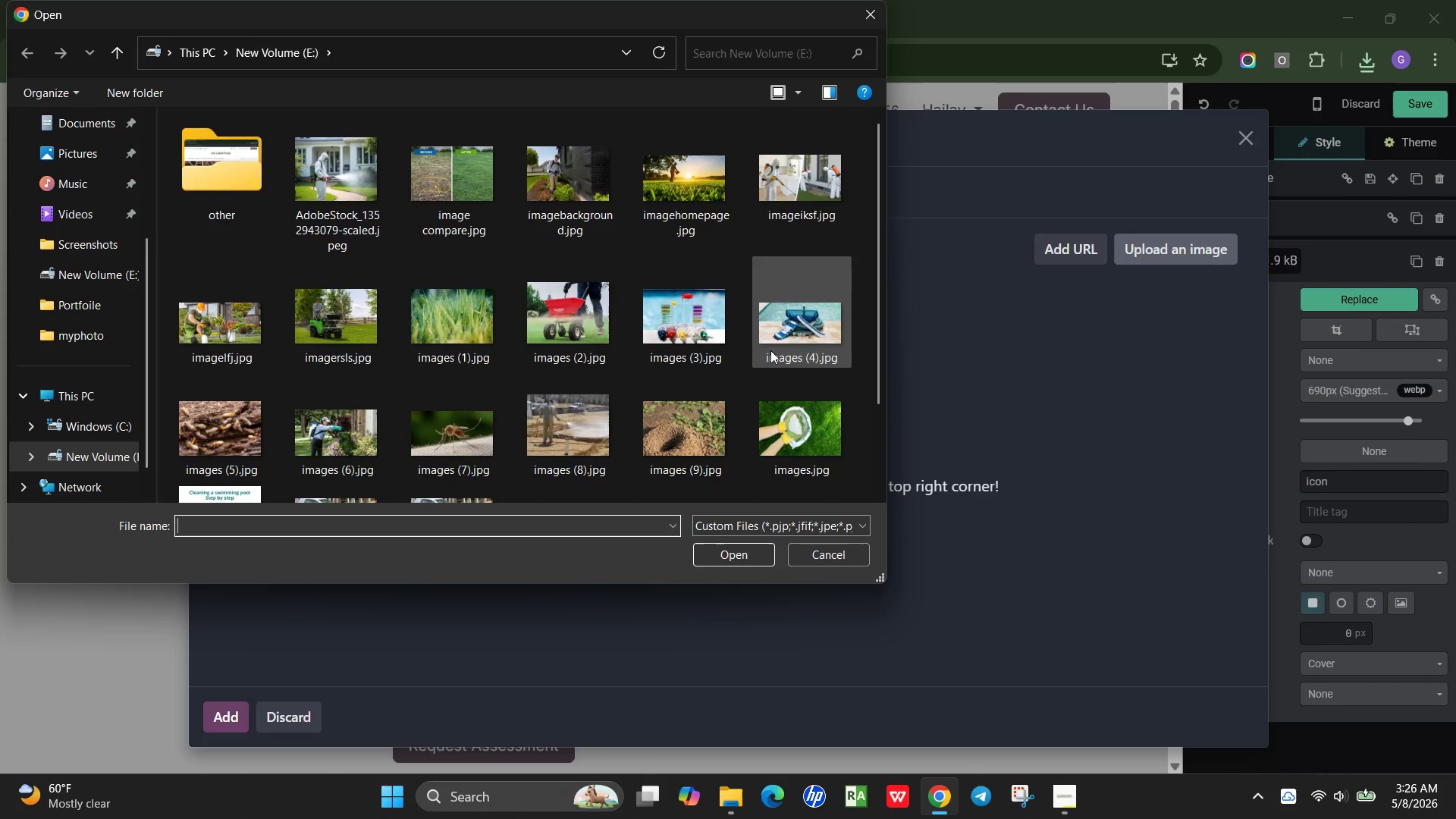 
scroll: coordinate [516, 300], scroll_direction: up, amount: 3.0
 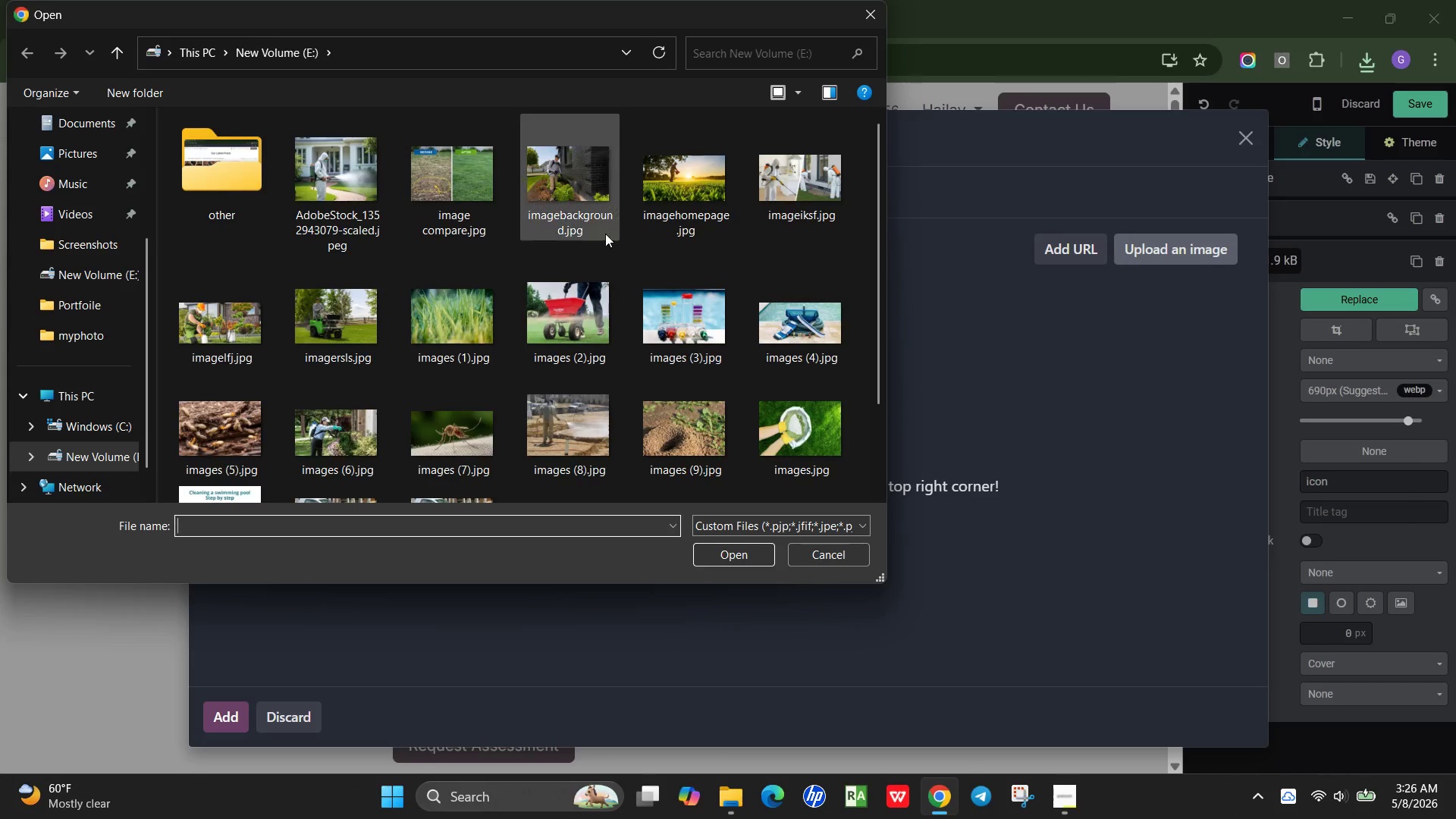 
scroll: coordinate [589, 259], scroll_direction: down, amount: 11.0
 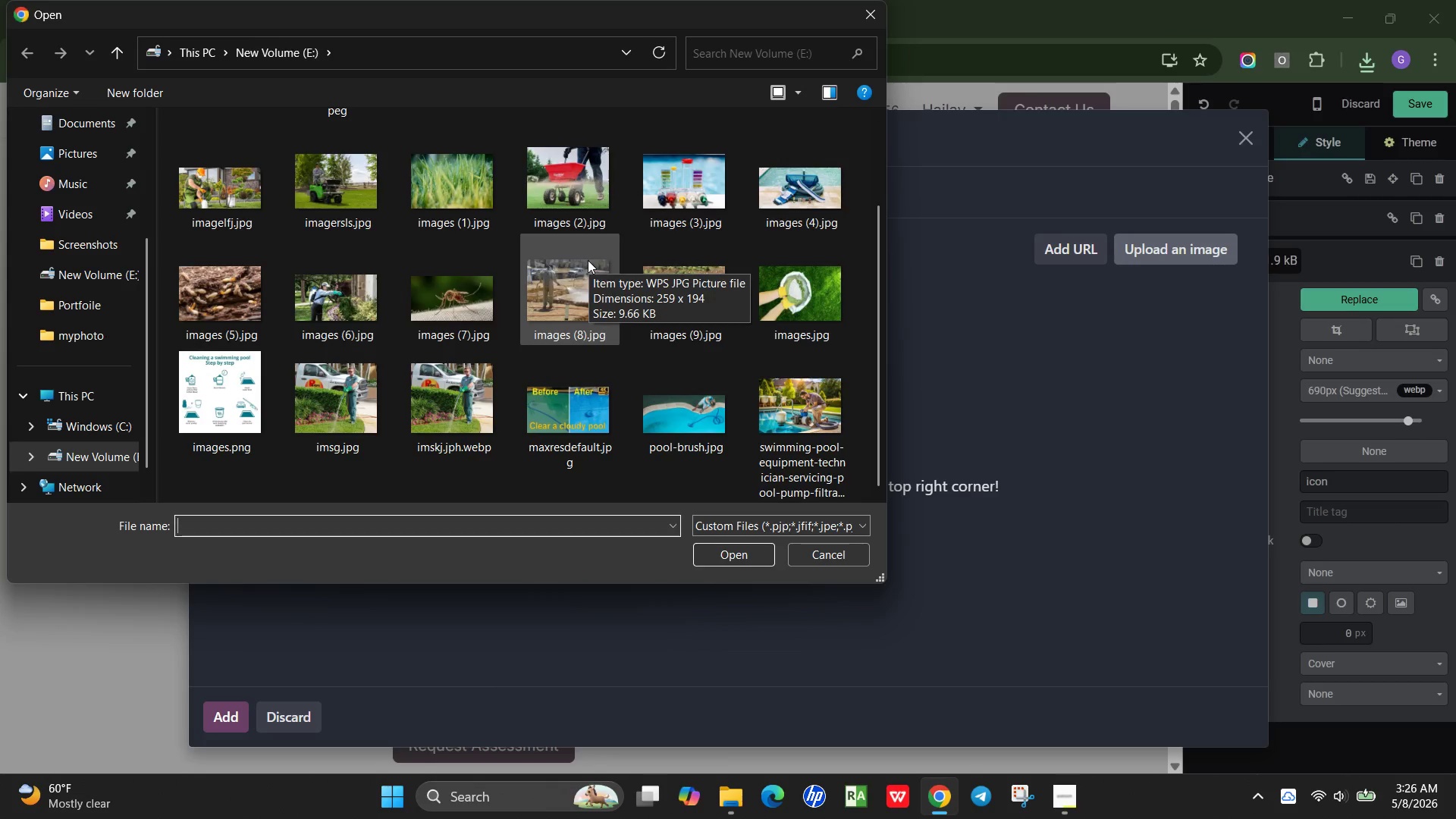 
scroll: coordinate [692, 328], scroll_direction: up, amount: 2.0
 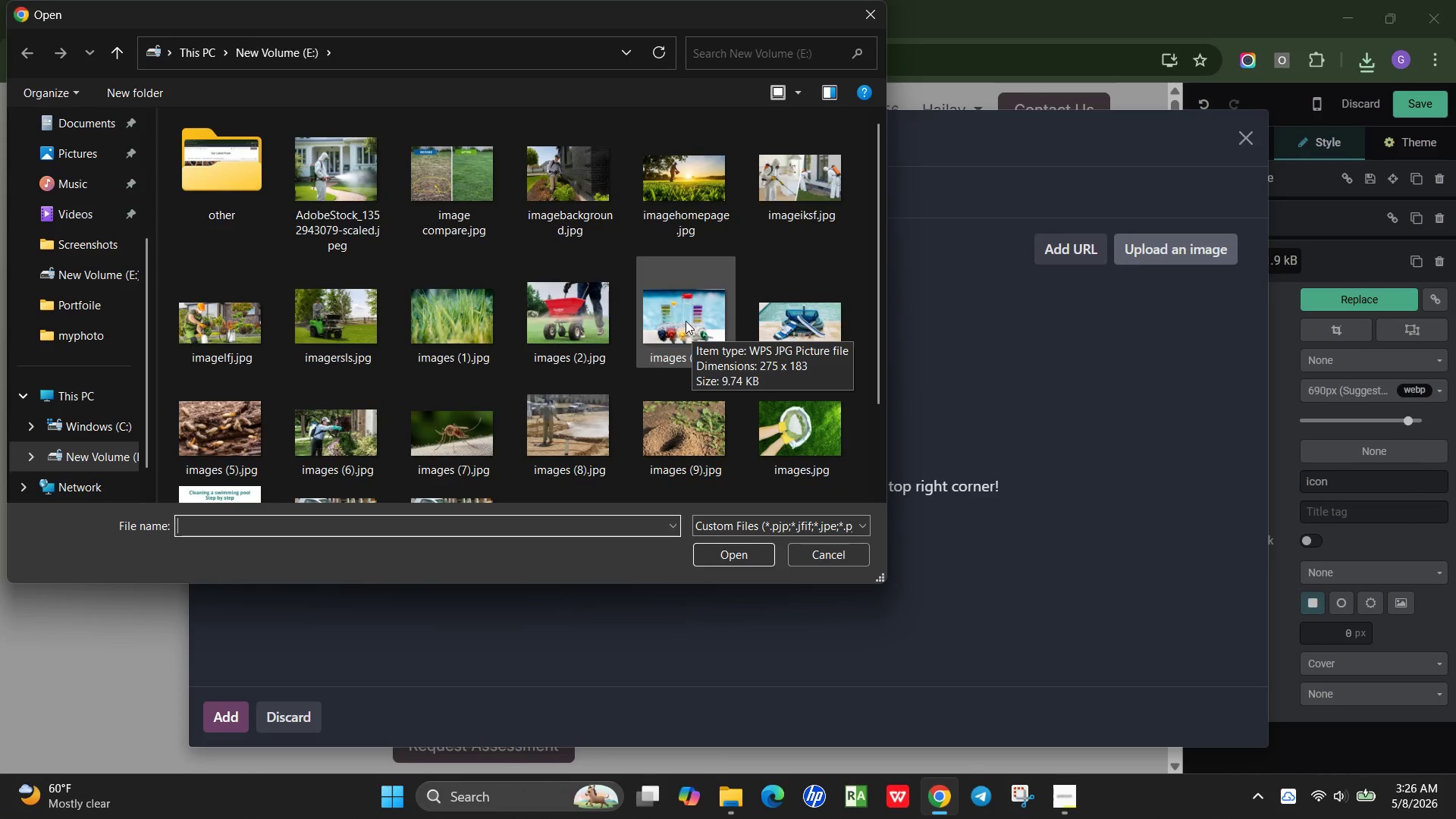 
wait(7.43)
 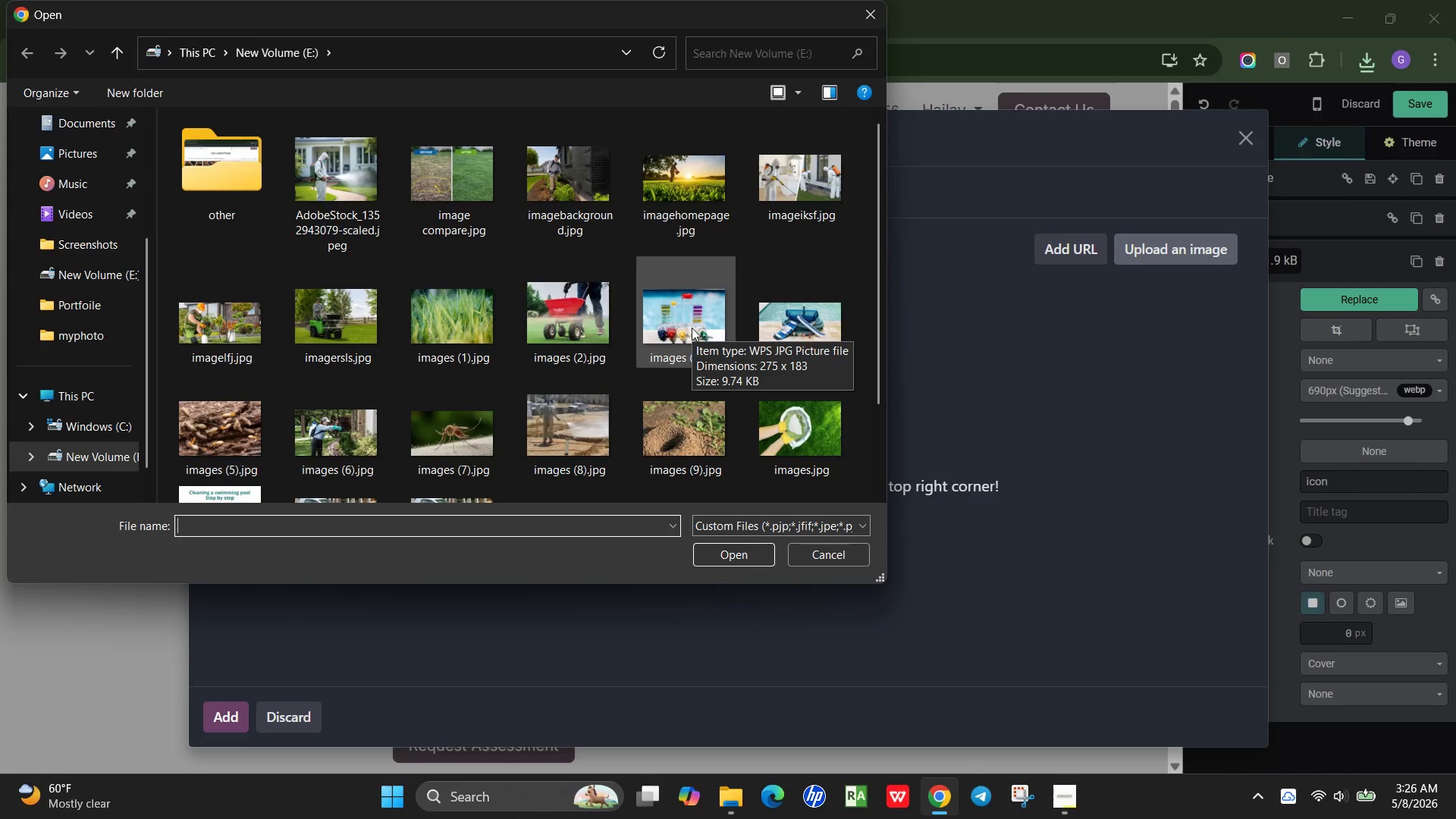 
scroll: coordinate [529, 316], scroll_direction: down, amount: 3.0
 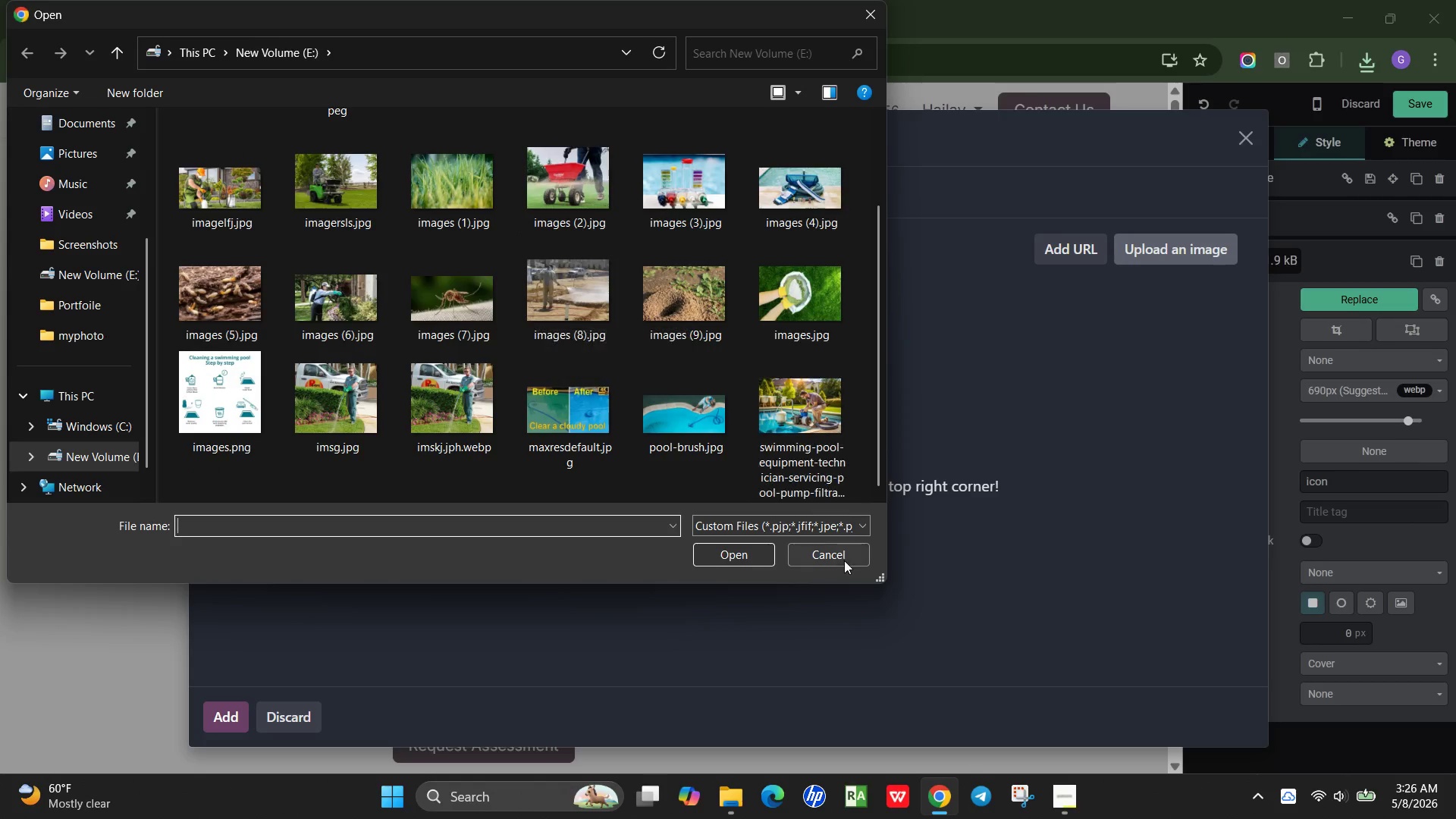 
left_click([835, 552])
 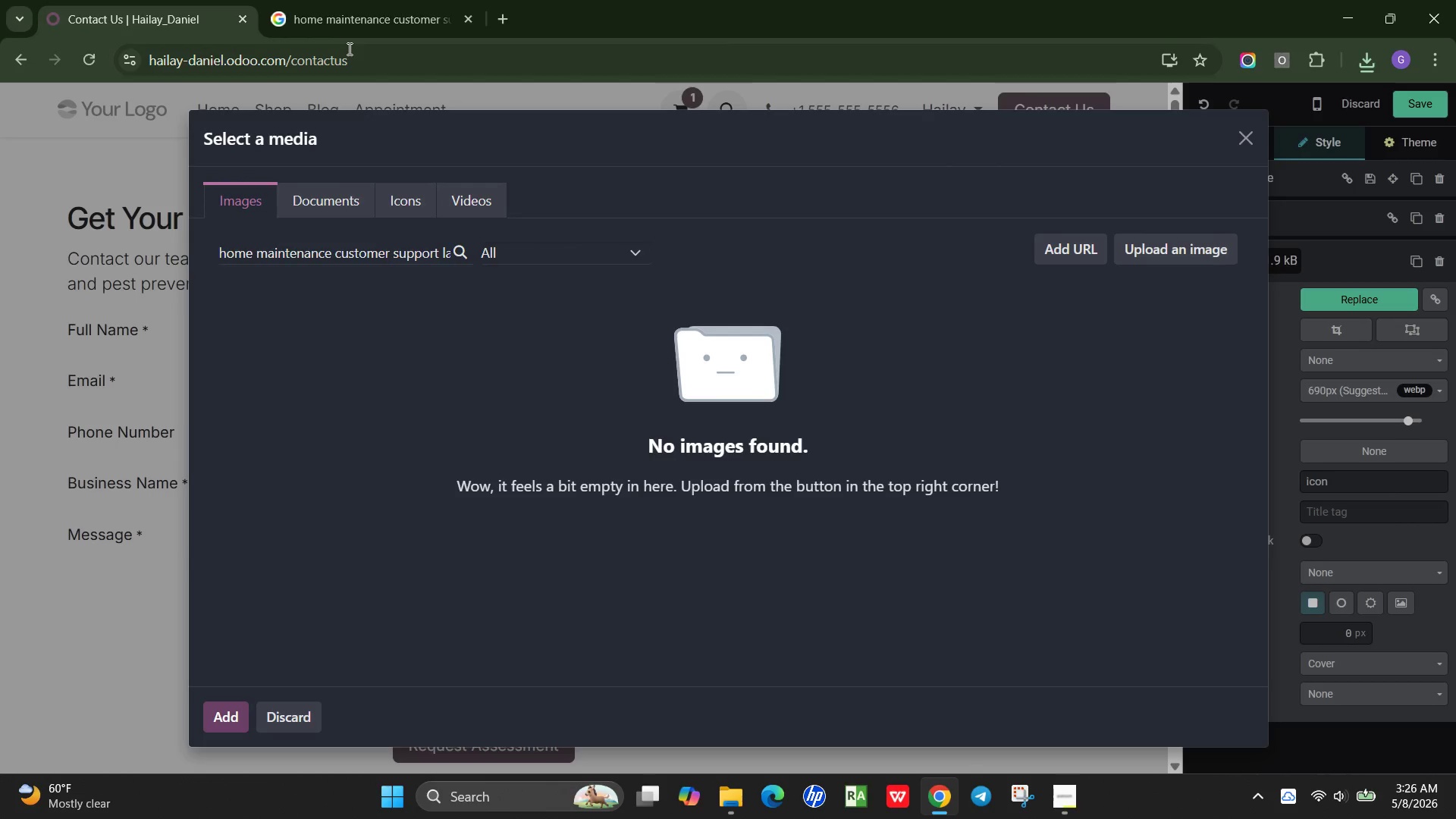 
left_click([356, 29])
 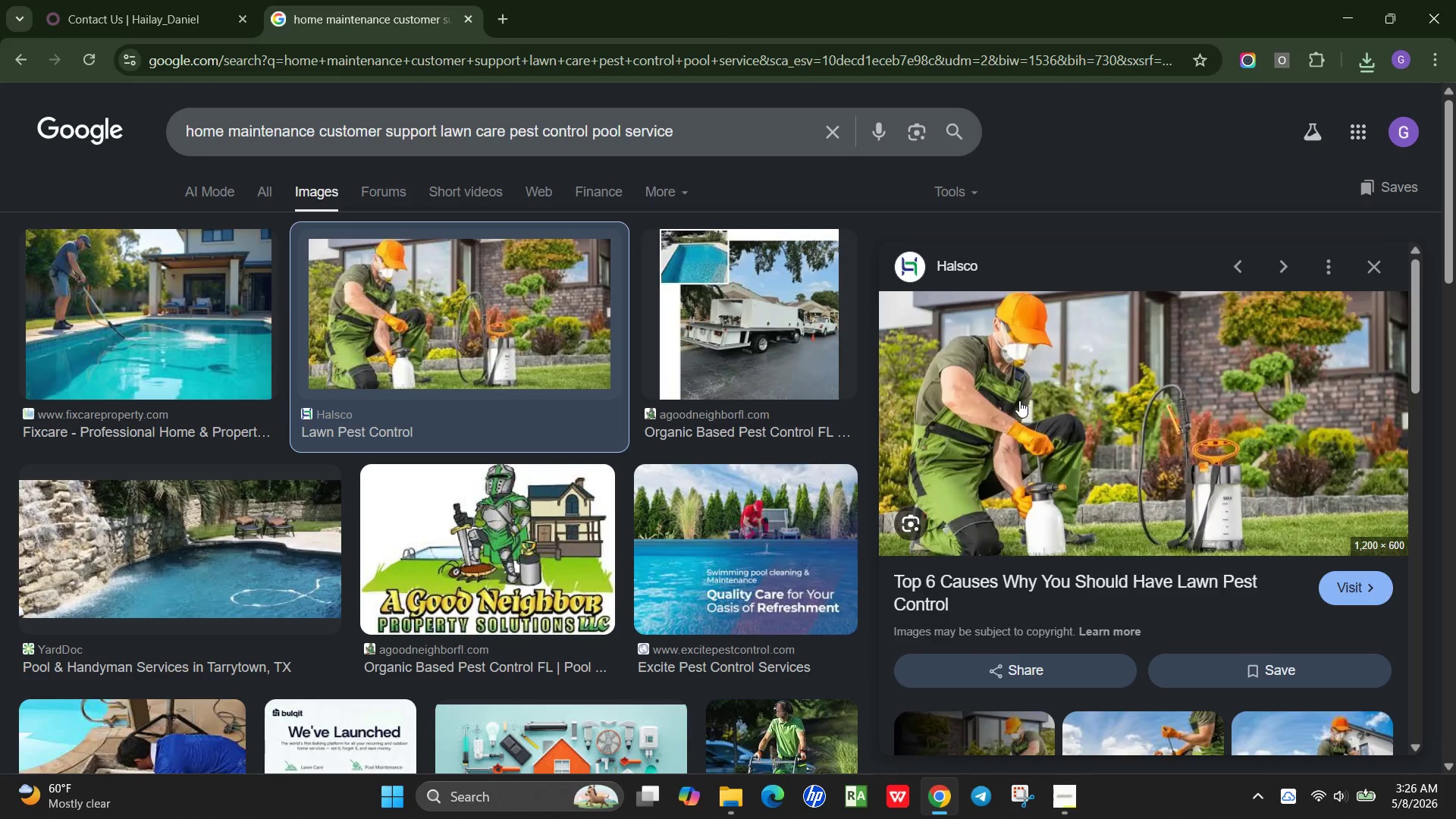 
right_click([1019, 400])
 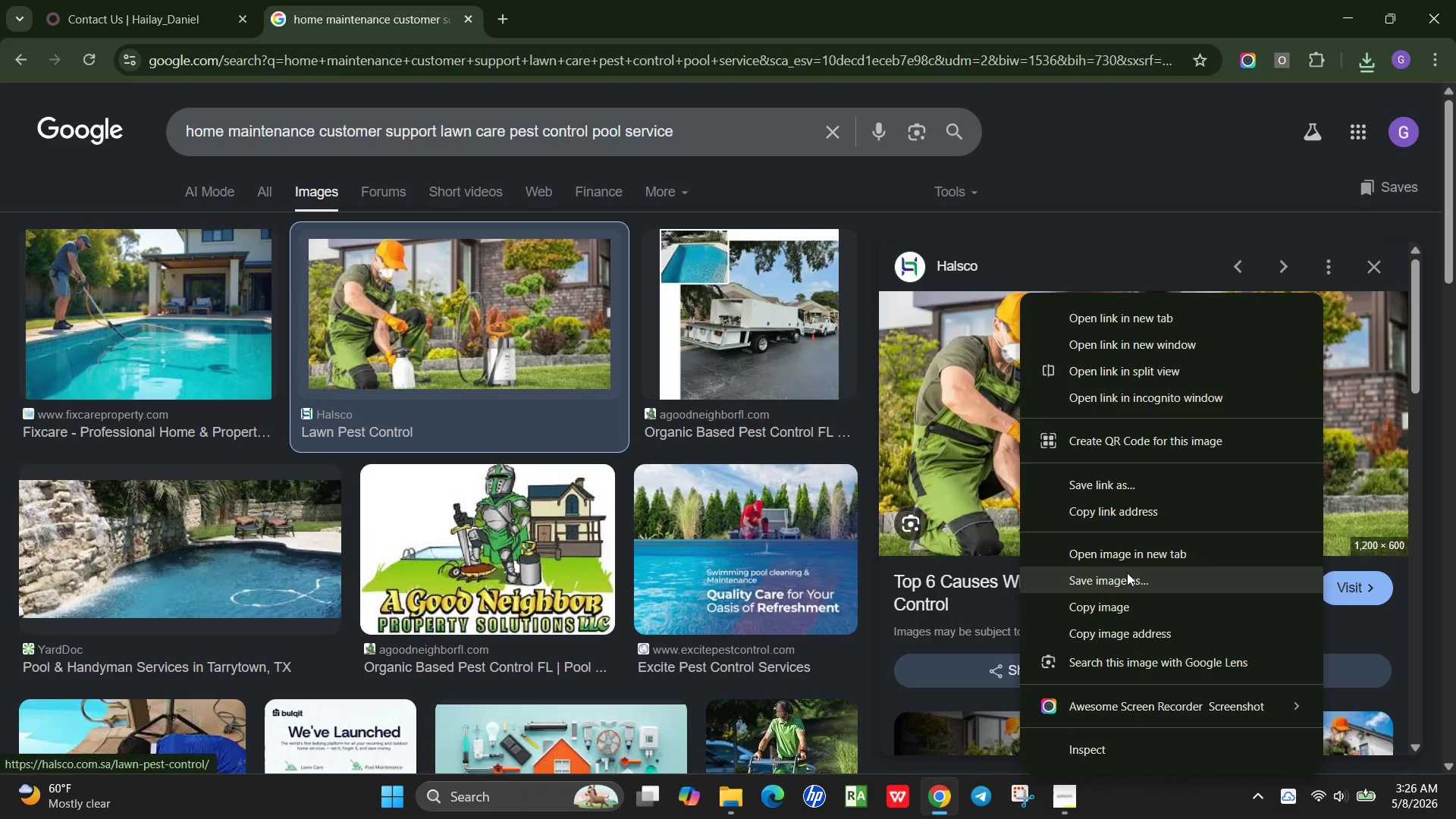 
left_click([1125, 581])
 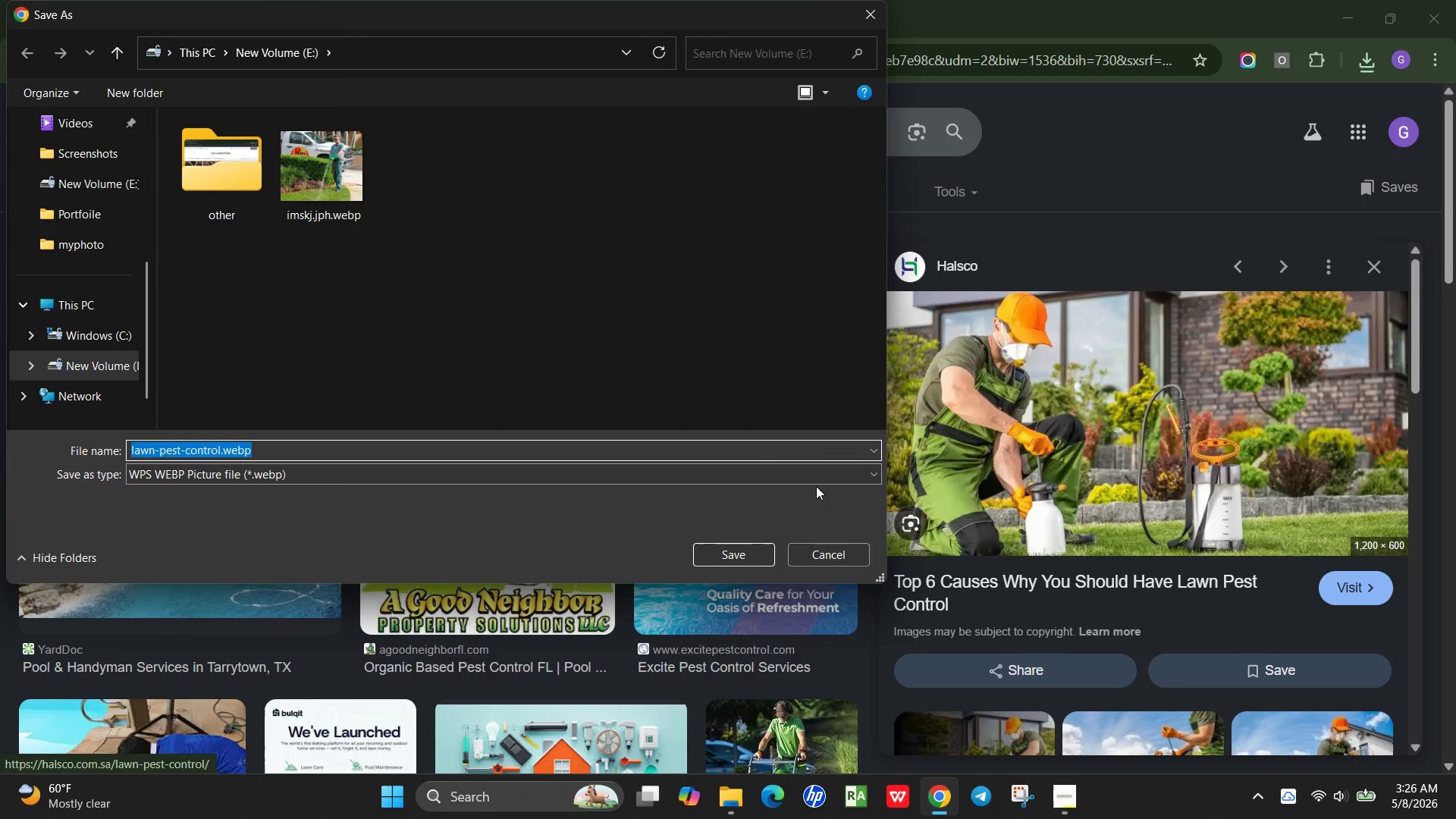 
type(ima.jpg)
 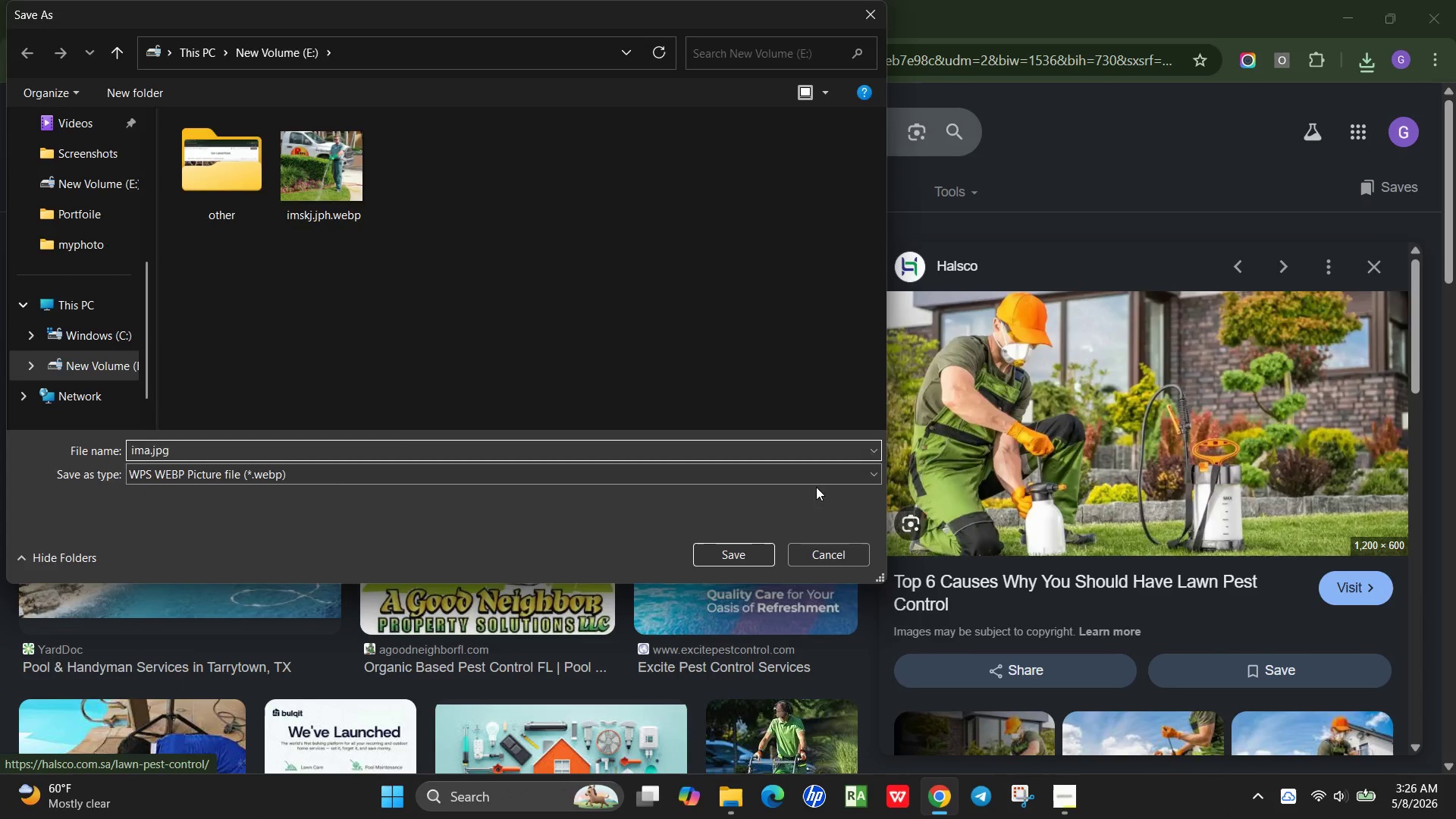 
key(Enter)
 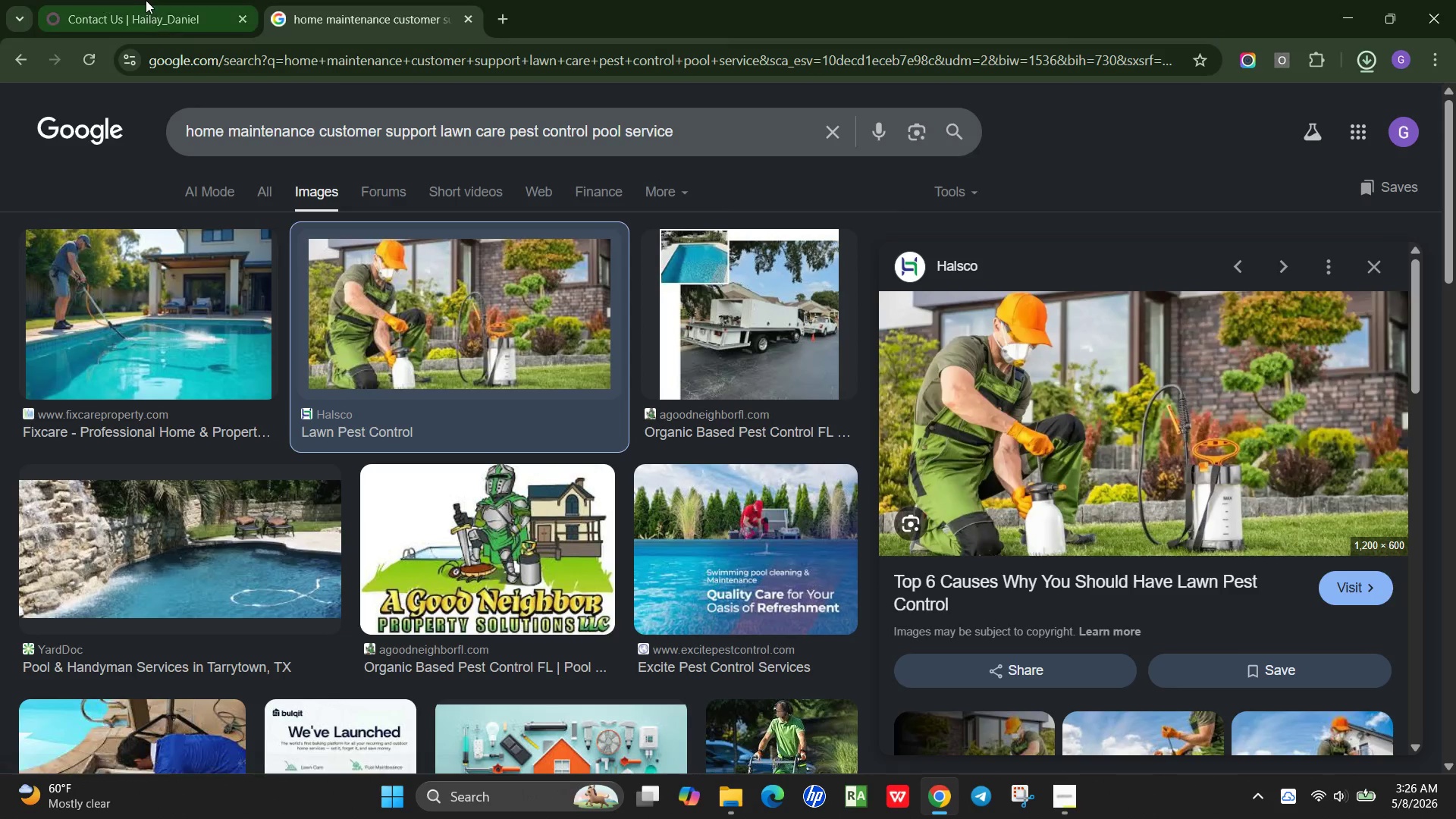 
left_click([146, 0])
 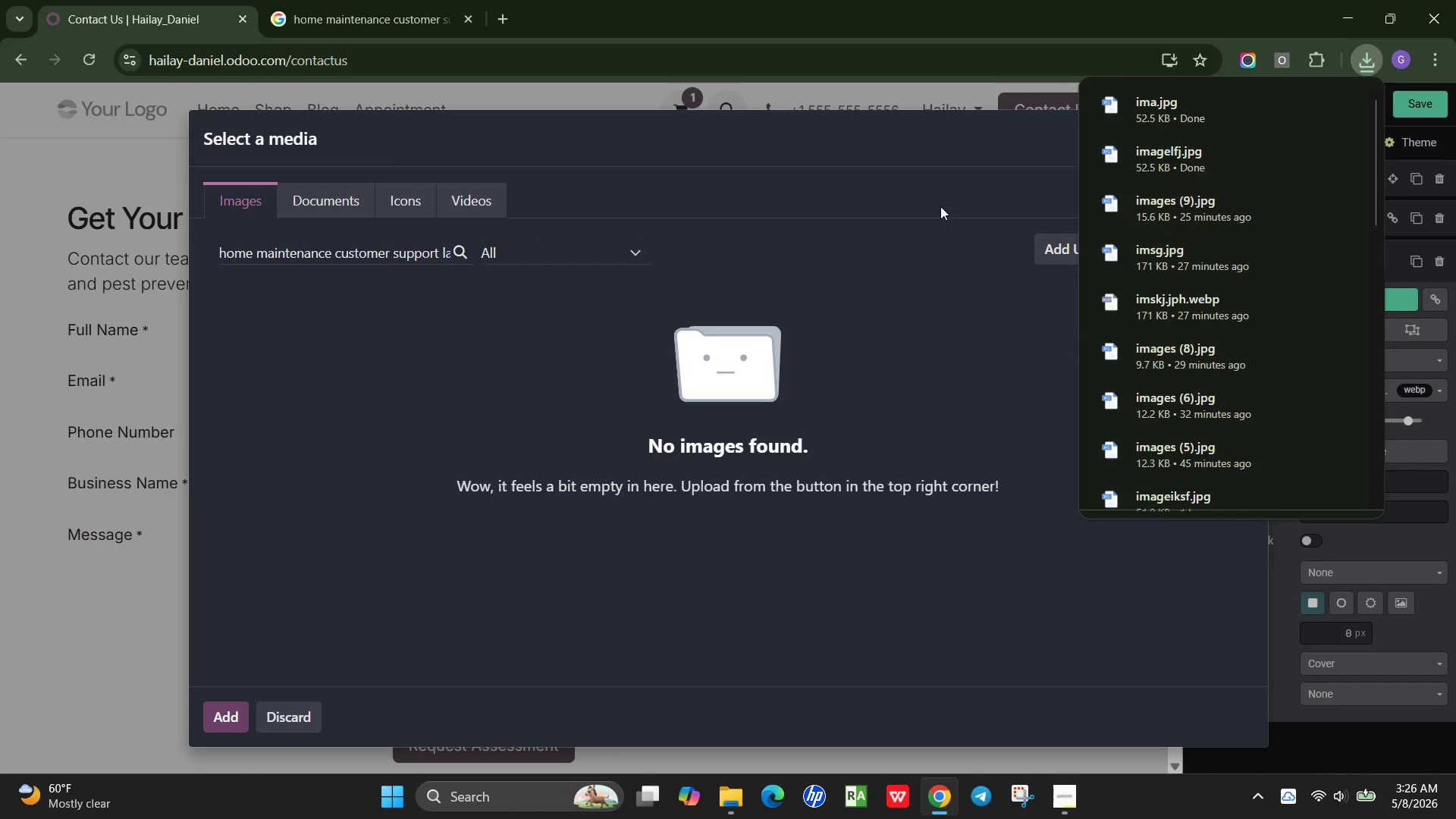 
left_click([940, 205])
 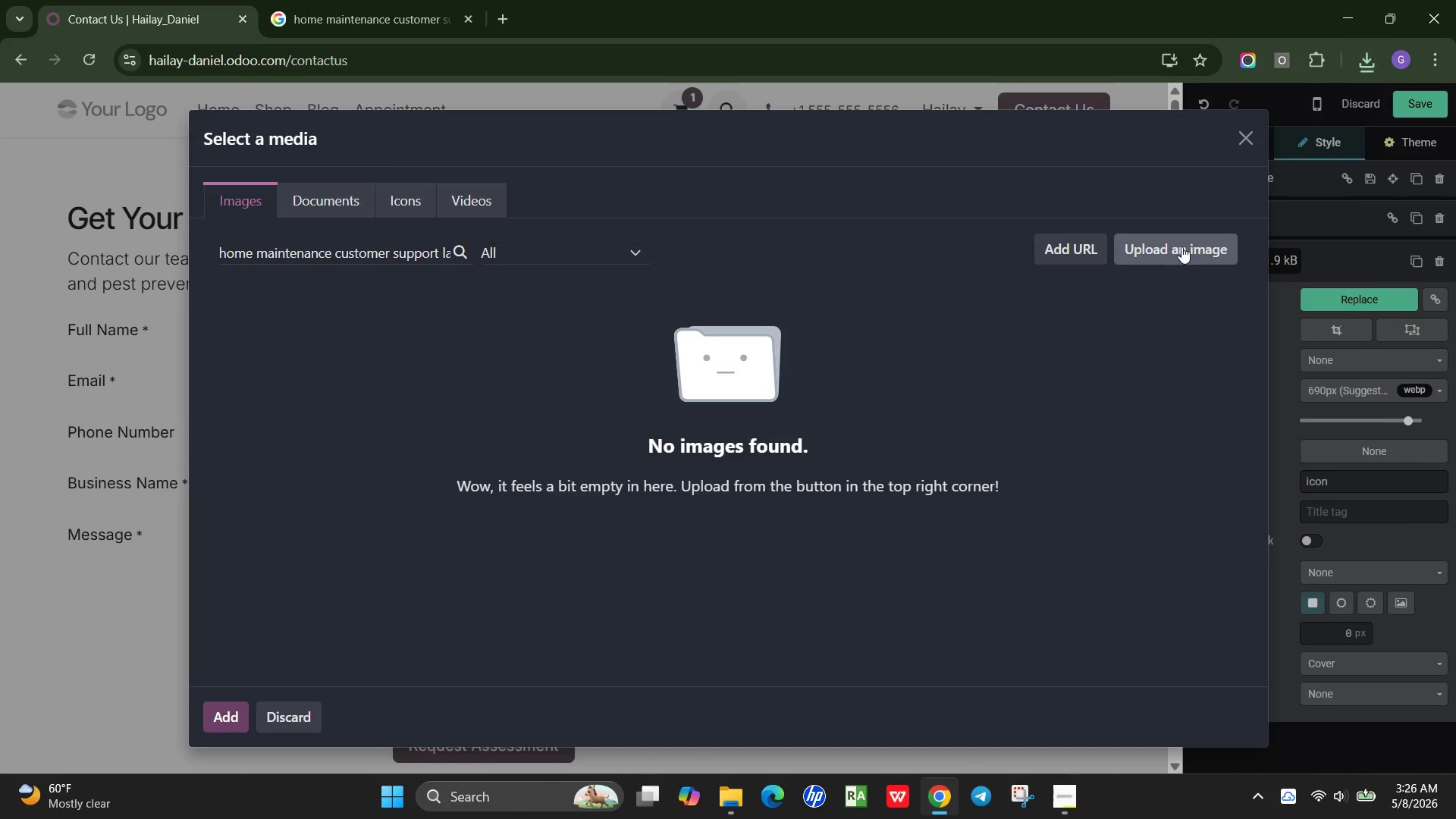 
left_click([1181, 246])
 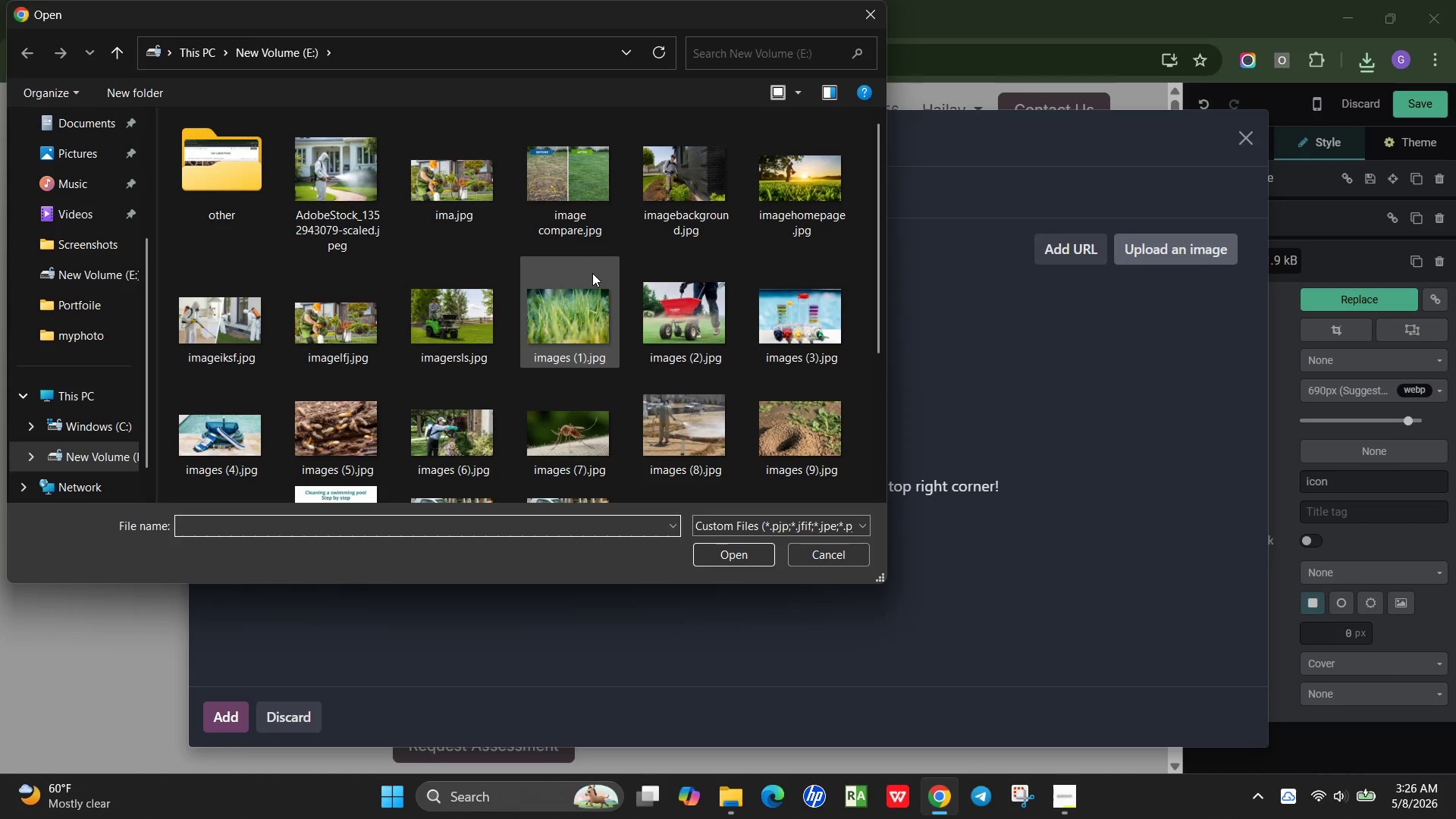 
left_click([301, 315])
 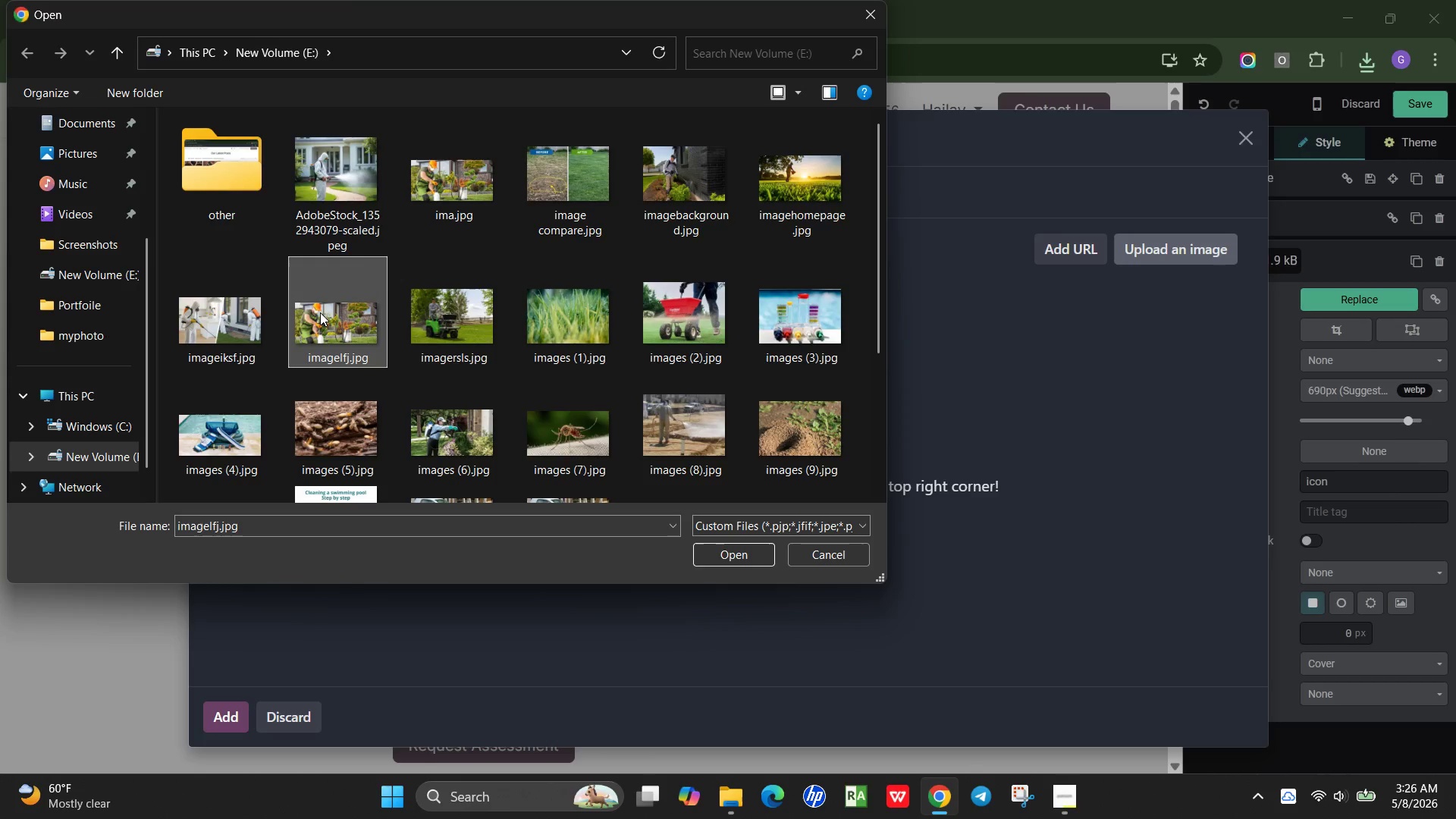 
double_click([320, 312])
 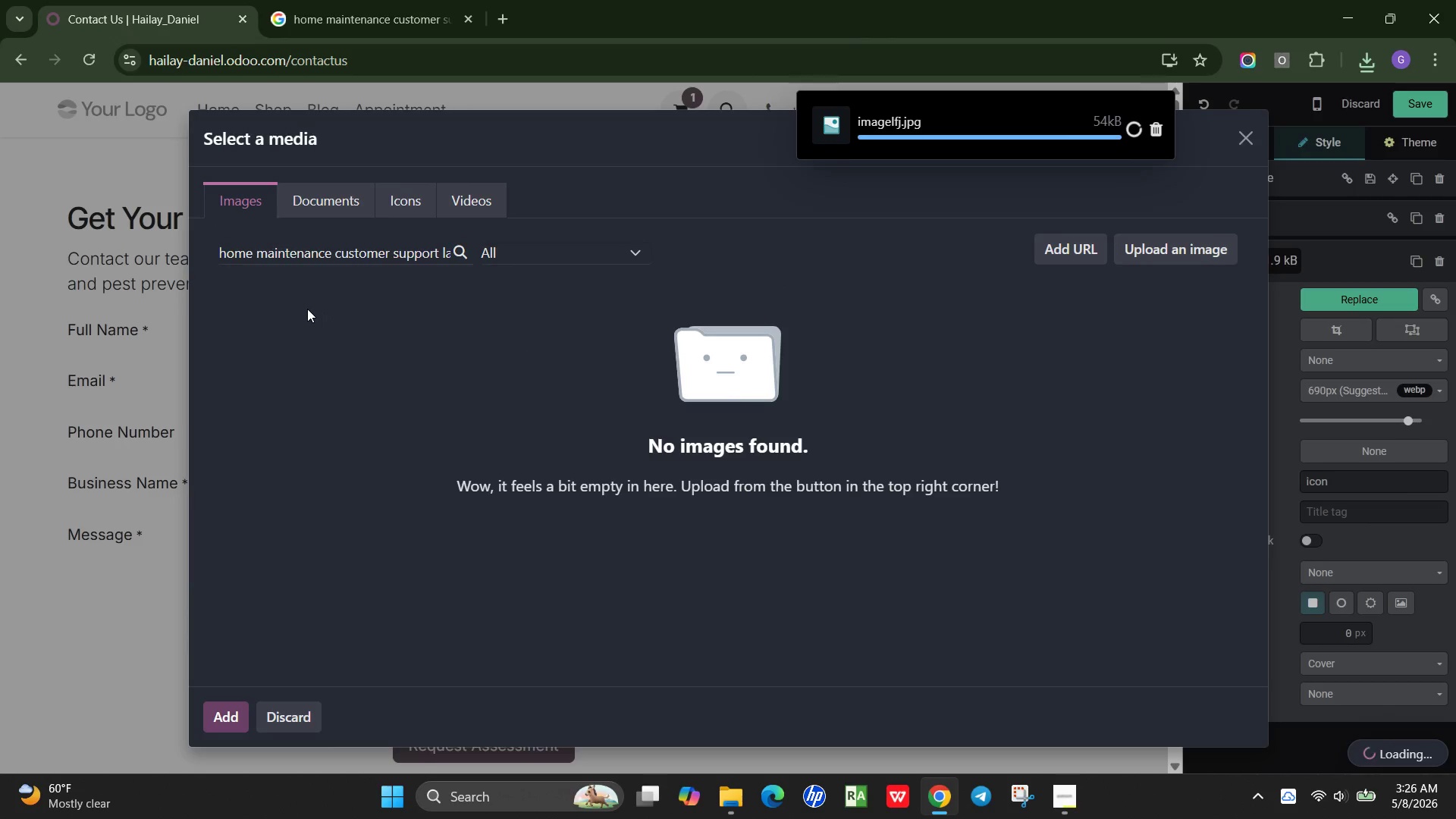 
wait(11.92)
 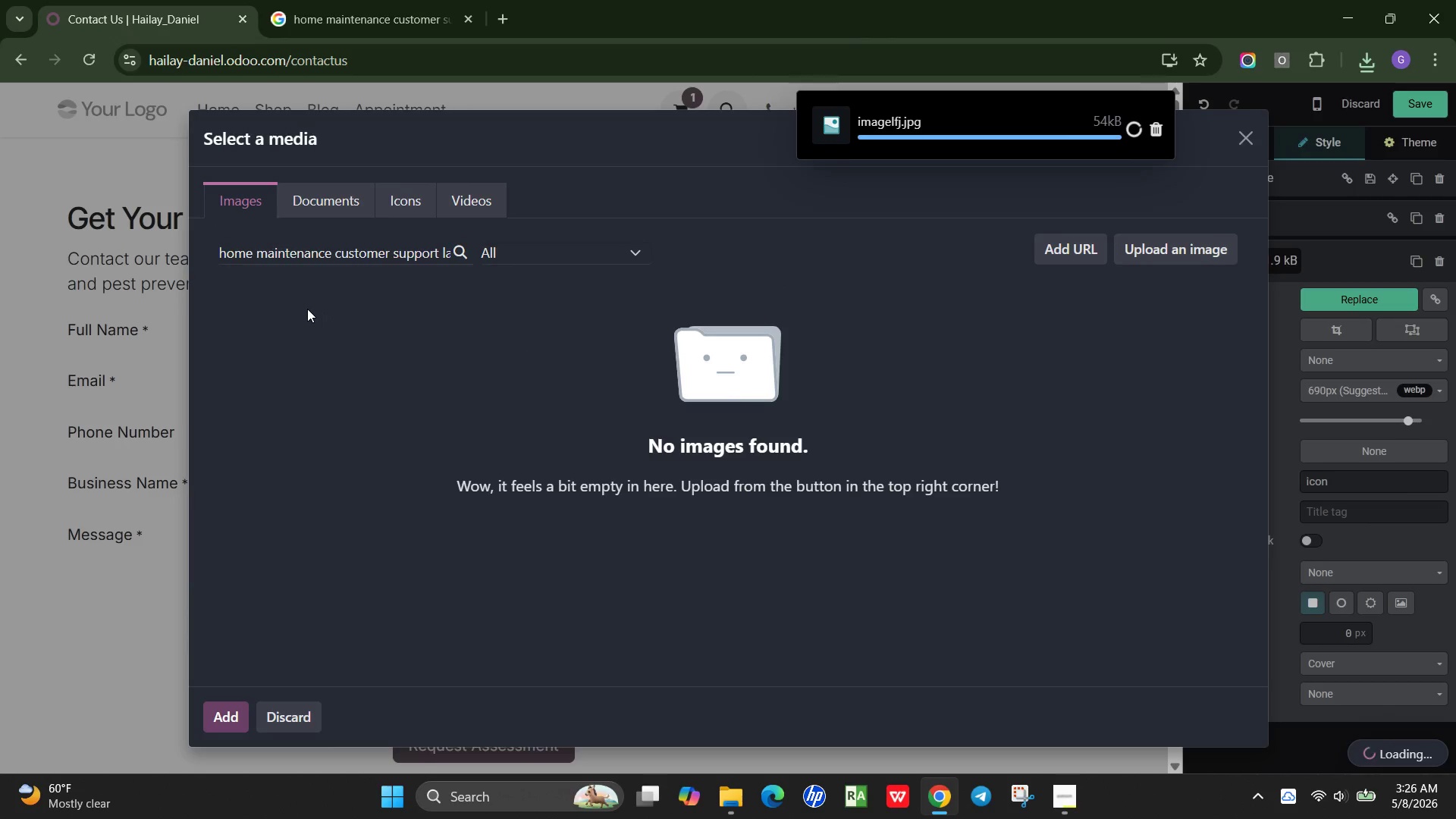 
left_click([892, 539])
 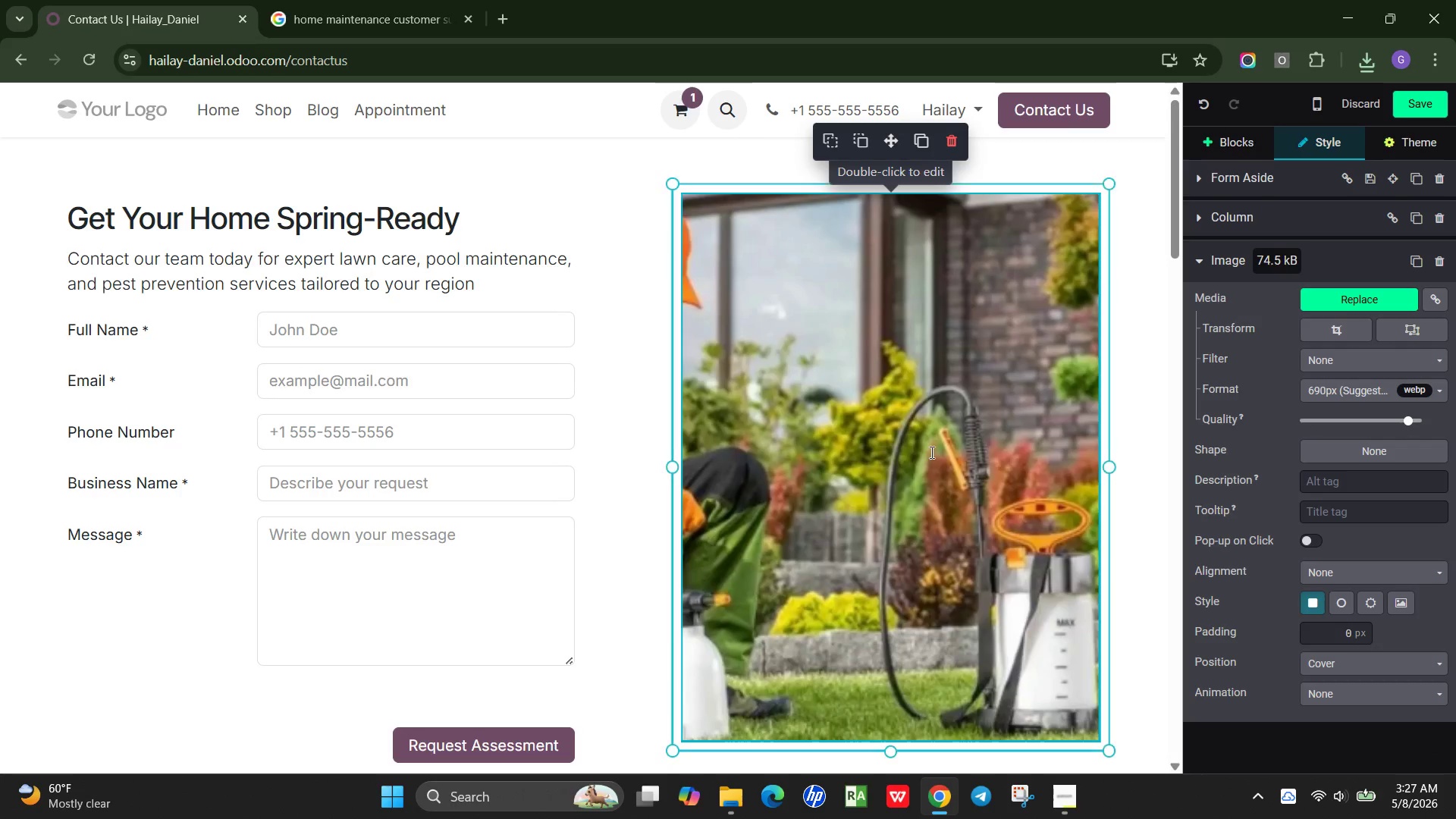 
double_click([930, 452])
 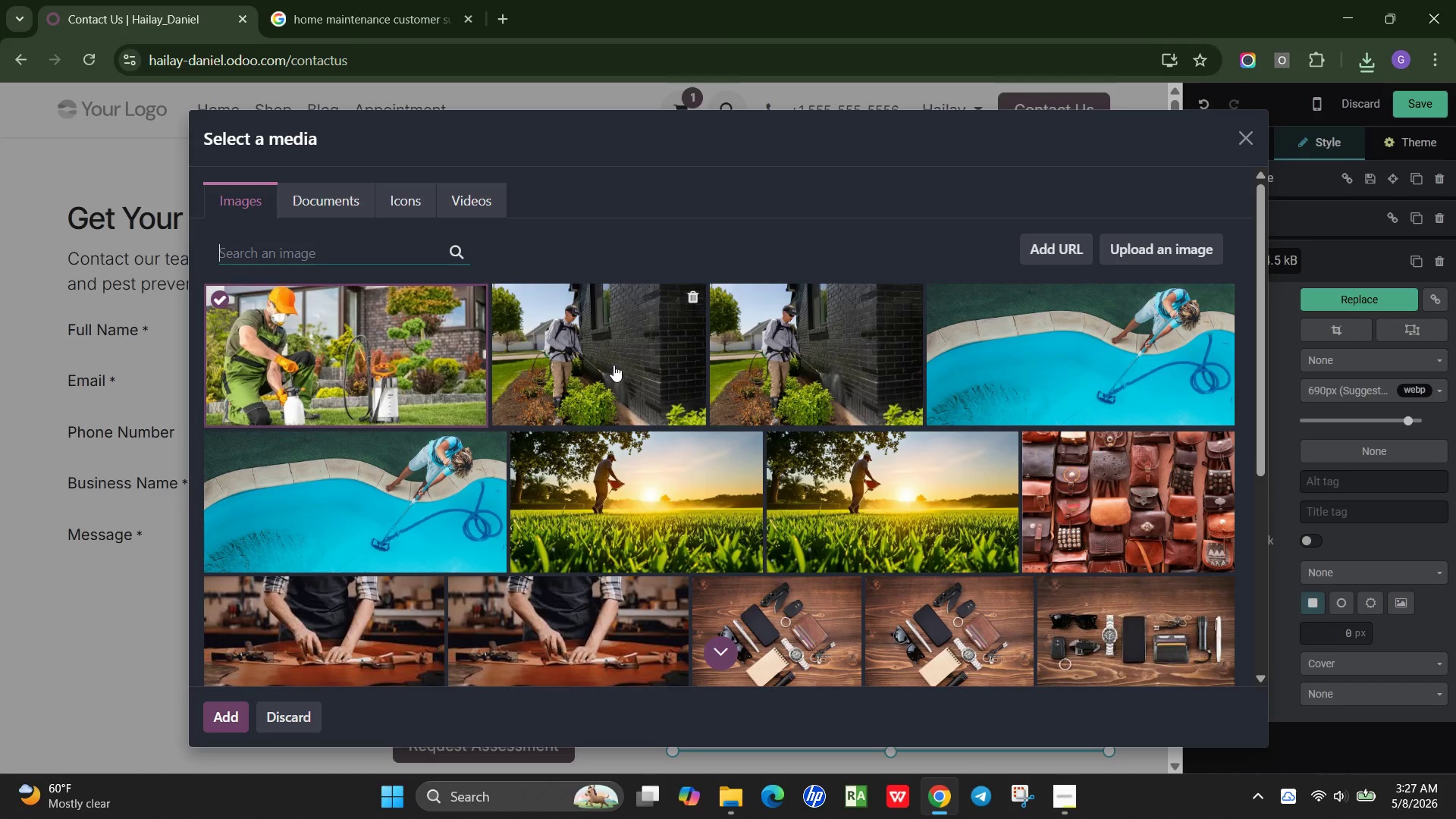 
wait(7.48)
 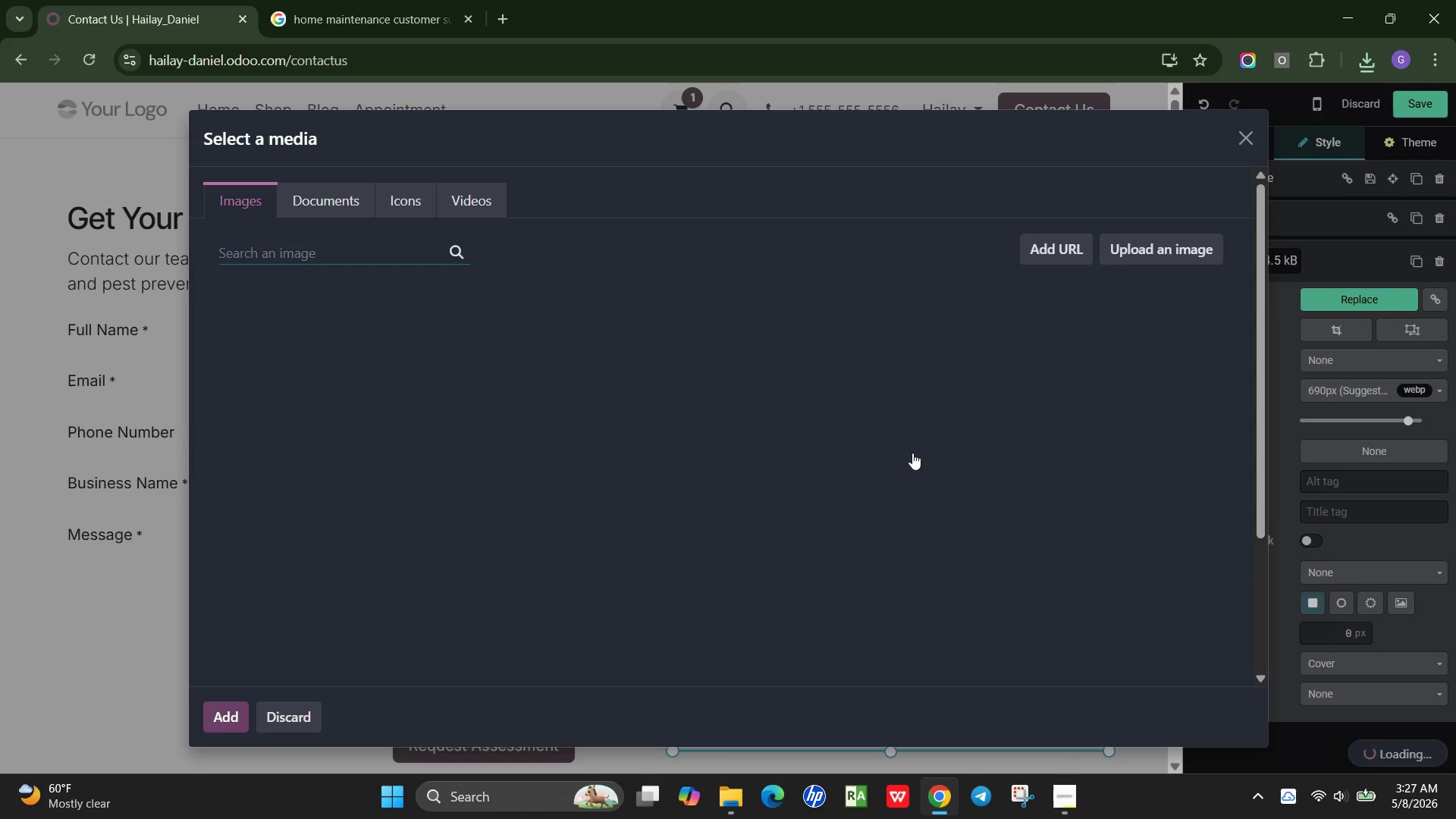 
scroll: coordinate [772, 453], scroll_direction: down, amount: 3.0
 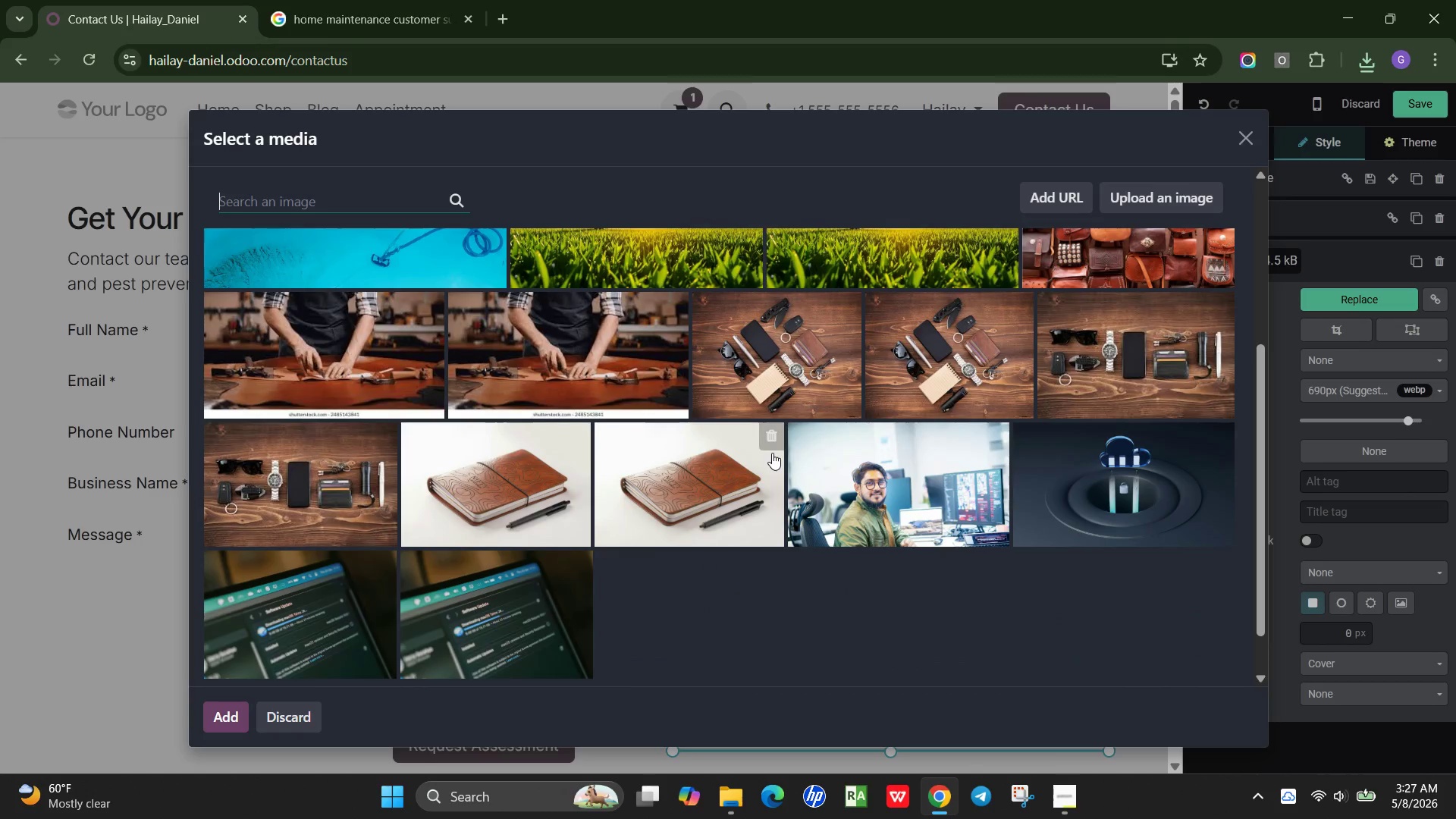 
scroll: coordinate [685, 425], scroll_direction: up, amount: 4.0
 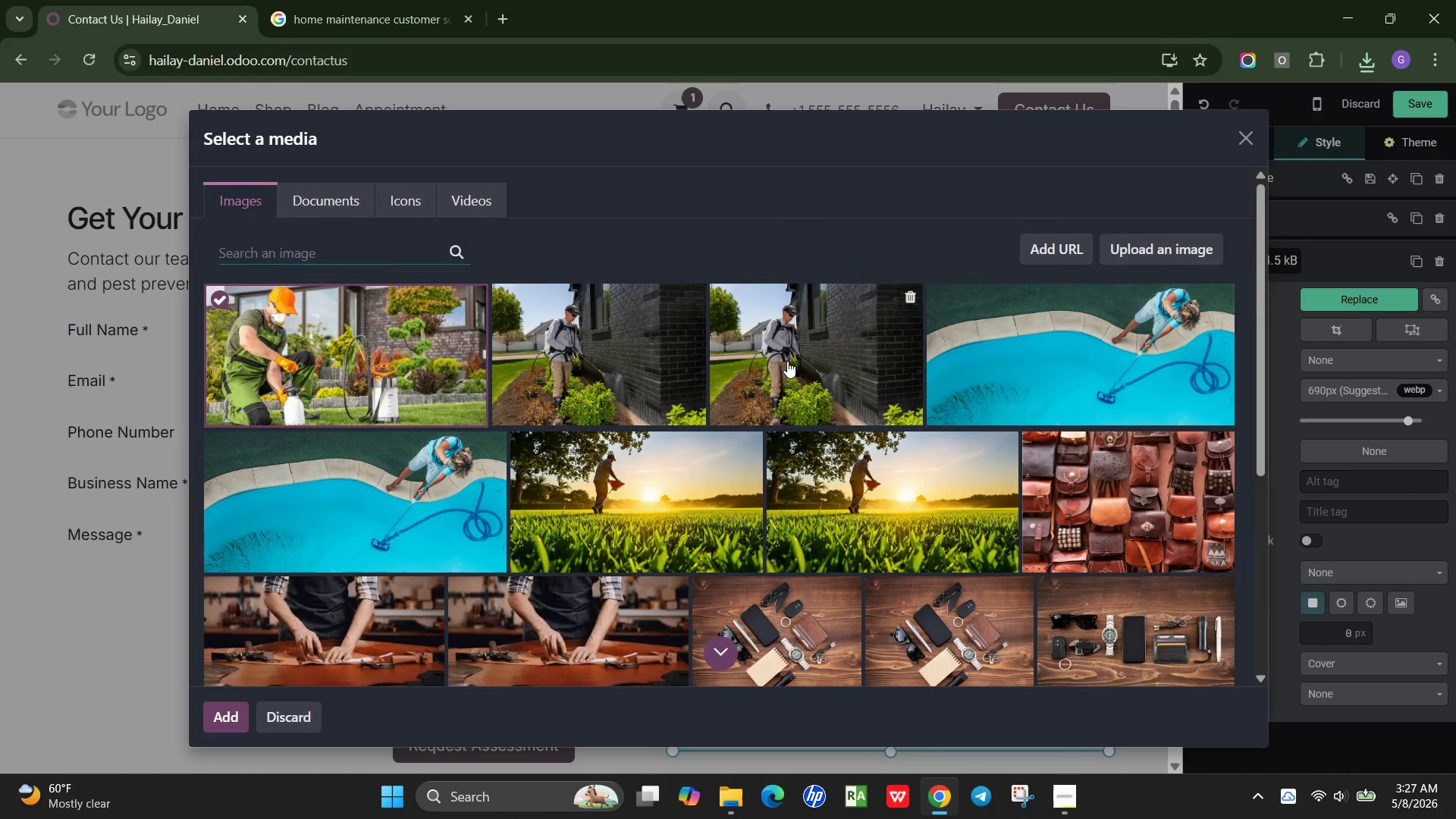 
double_click([787, 361])
 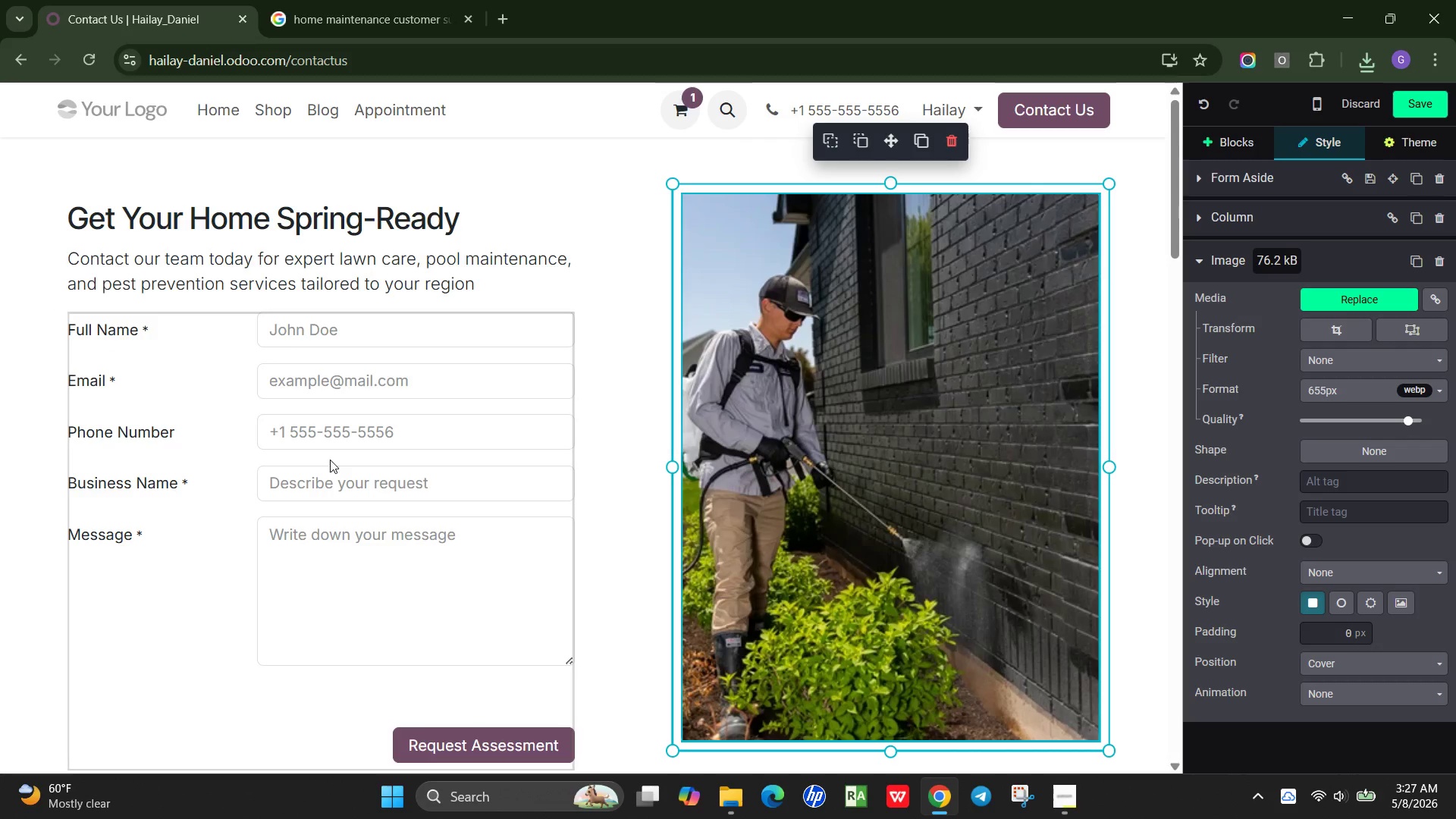 
wait(17.73)
 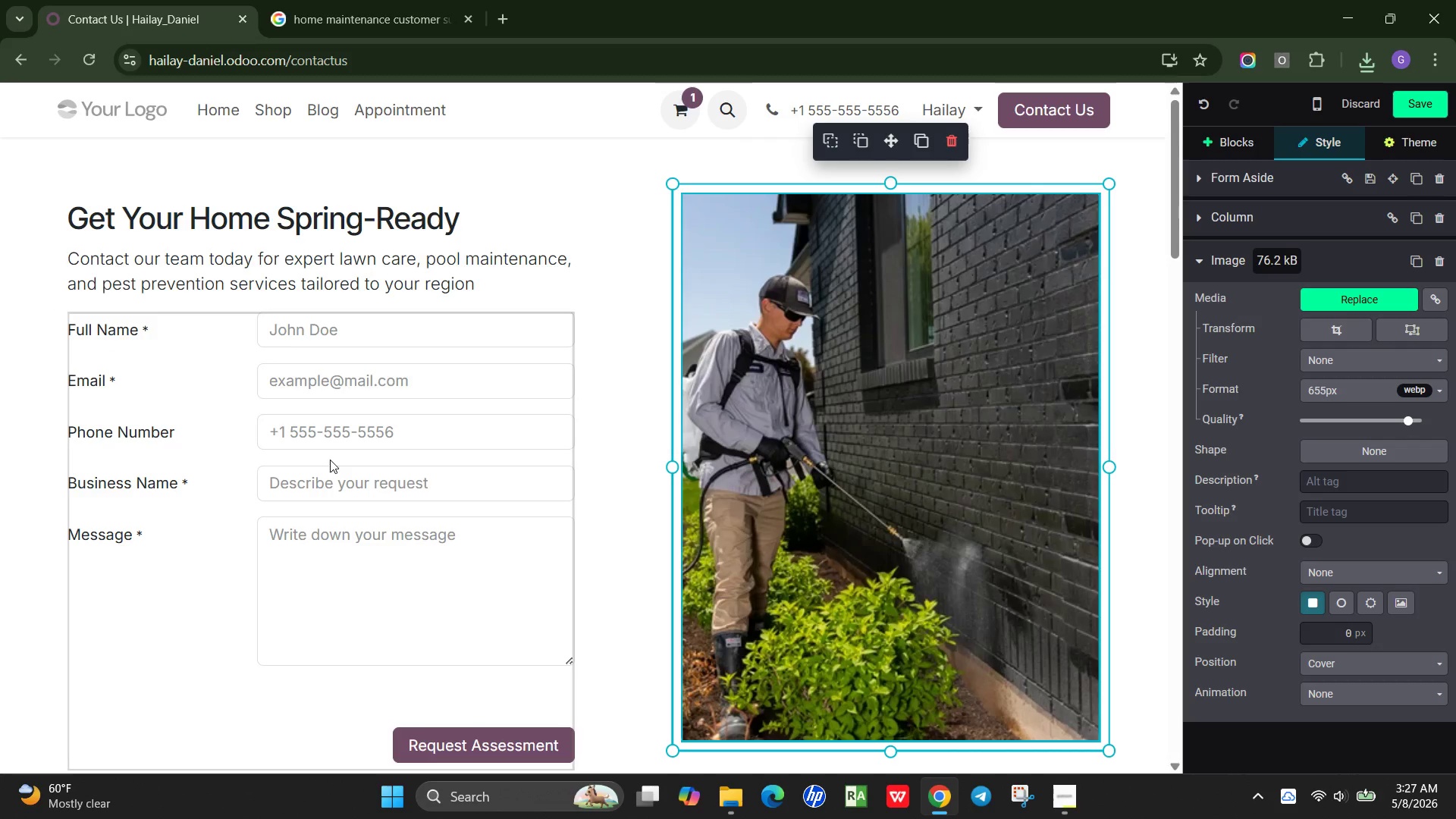 
left_click([228, 491])
 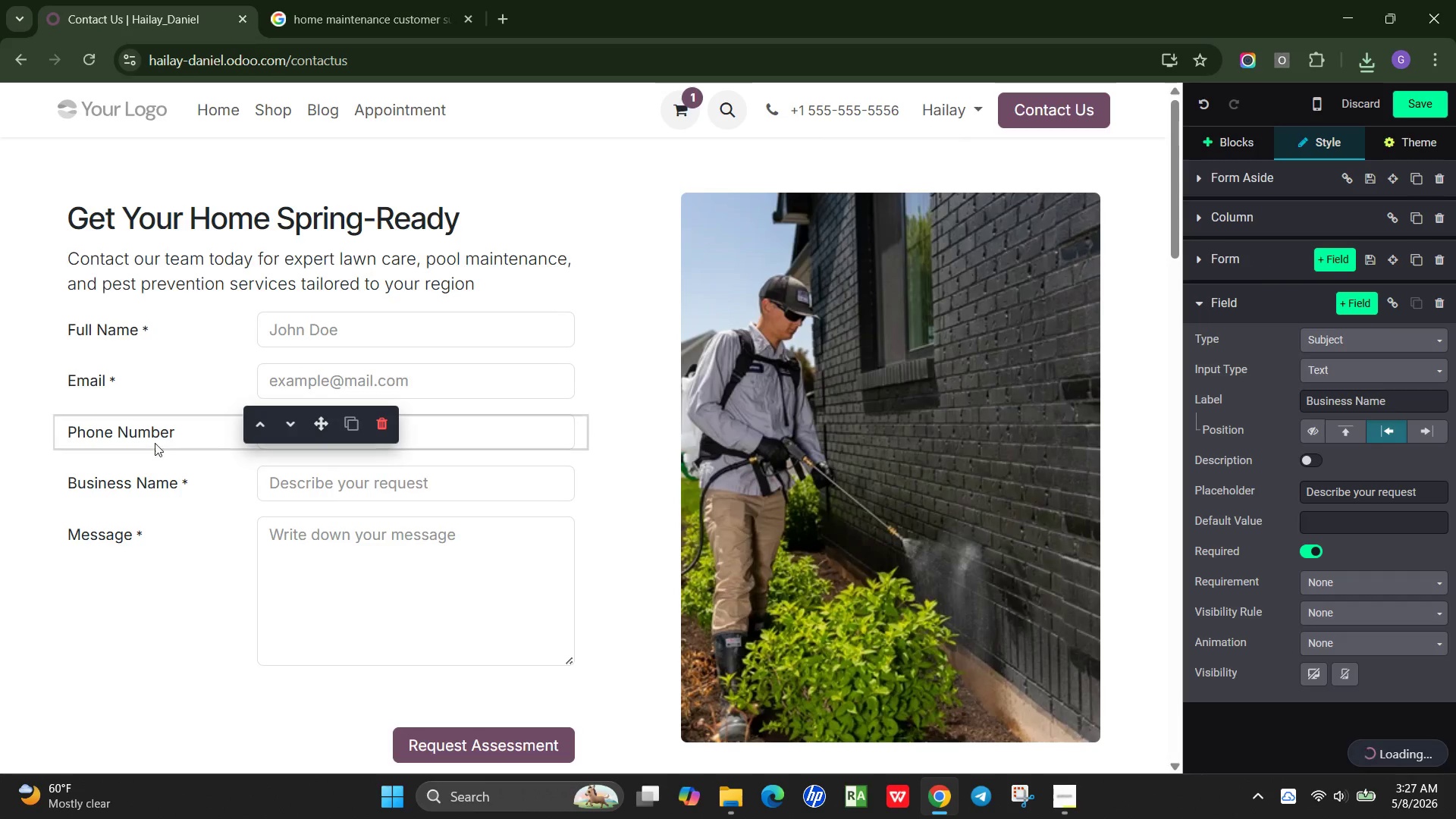 
left_click([155, 486])
 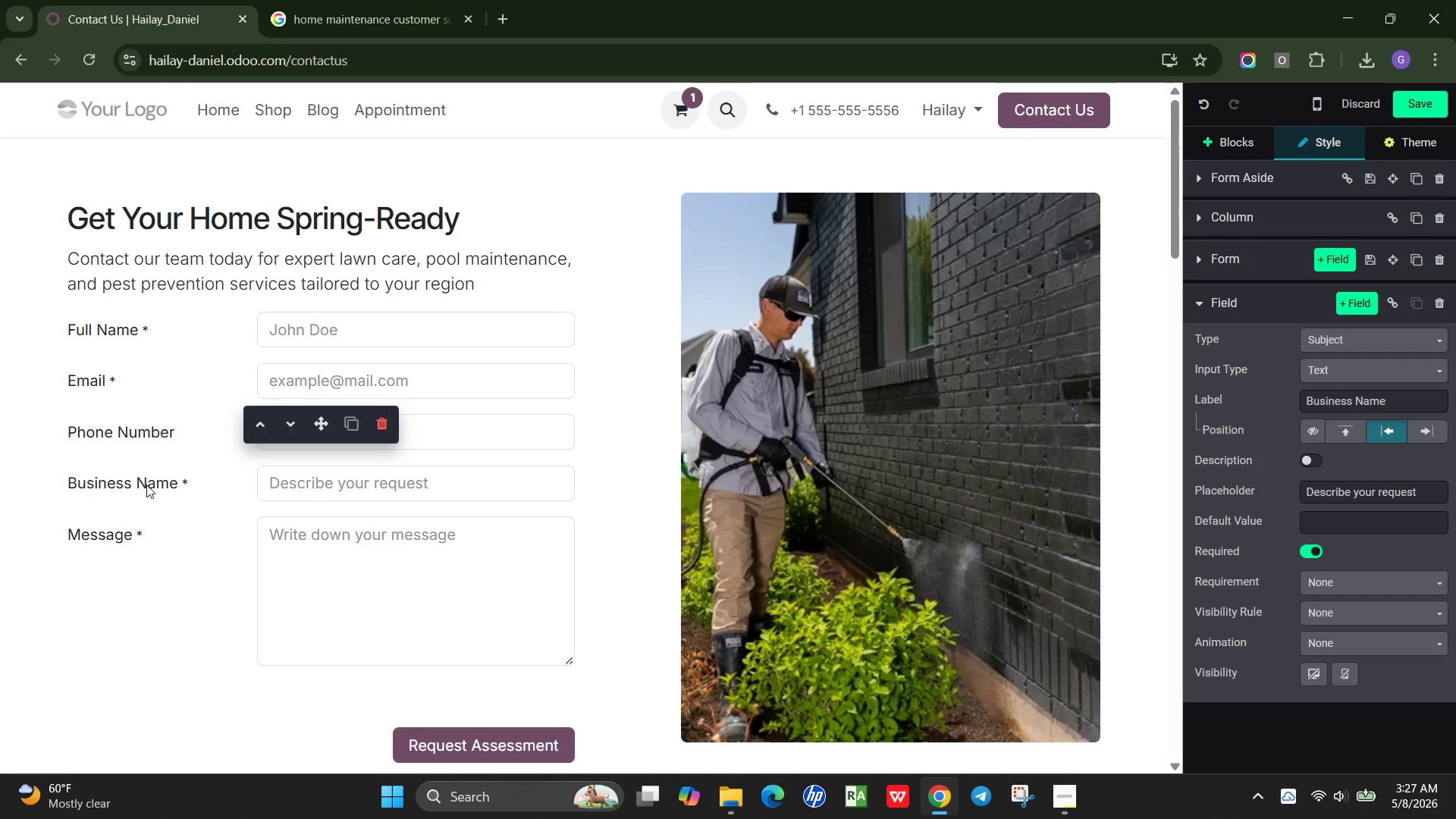 
wait(9.75)
 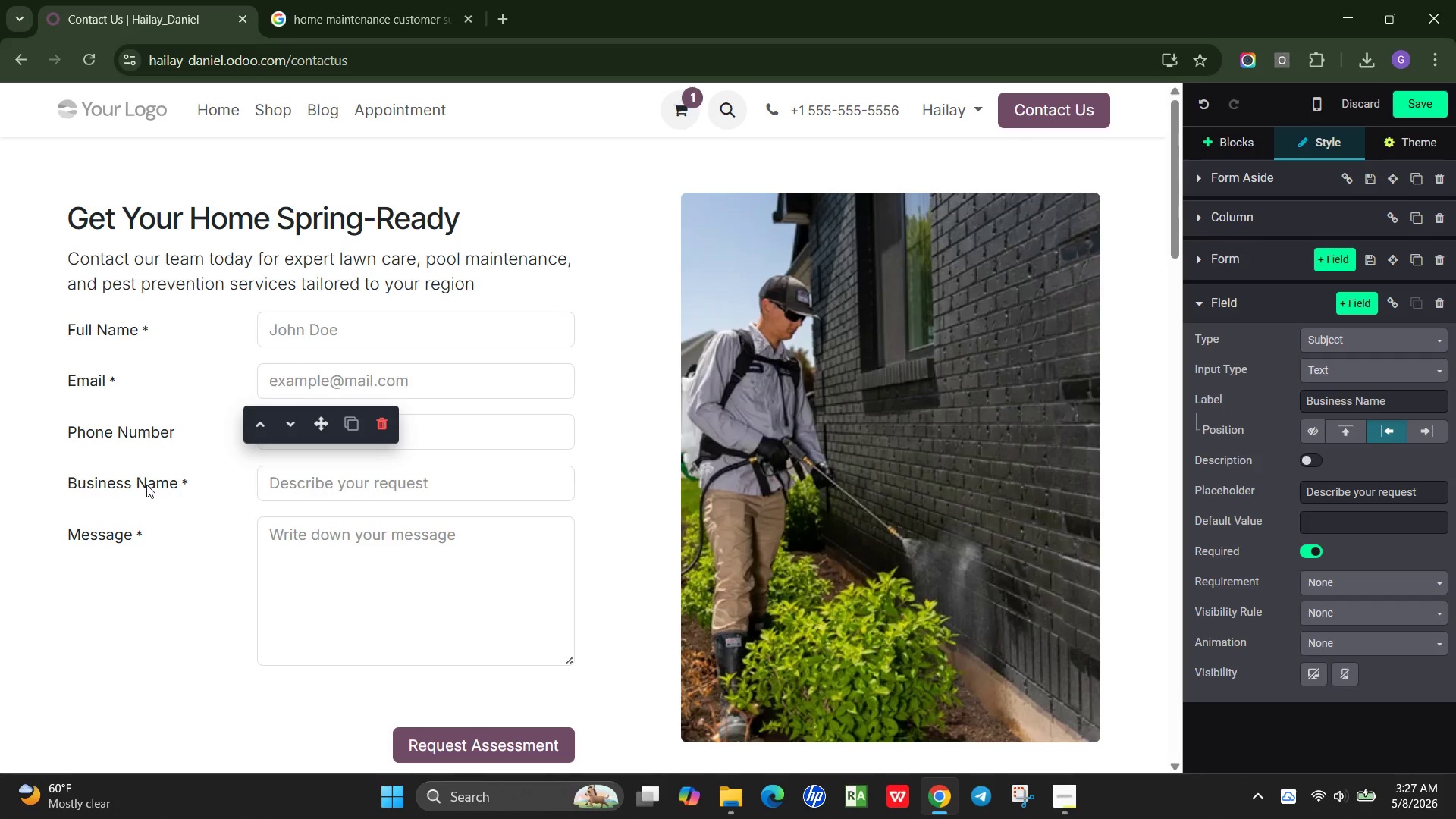 
left_click([213, 478])
 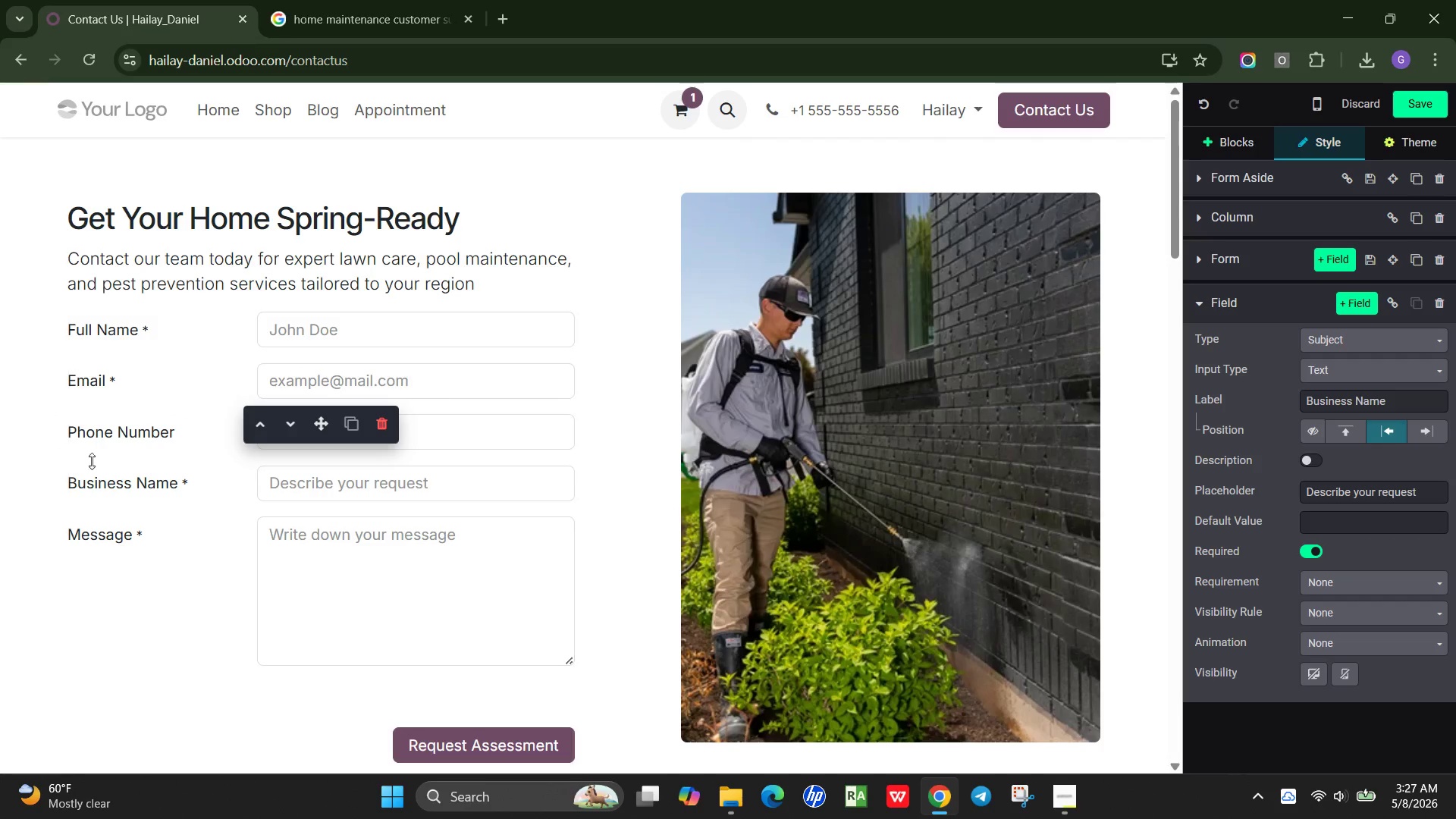 
left_click_drag(start_coordinate=[90, 474], to_coordinate=[93, 485])
 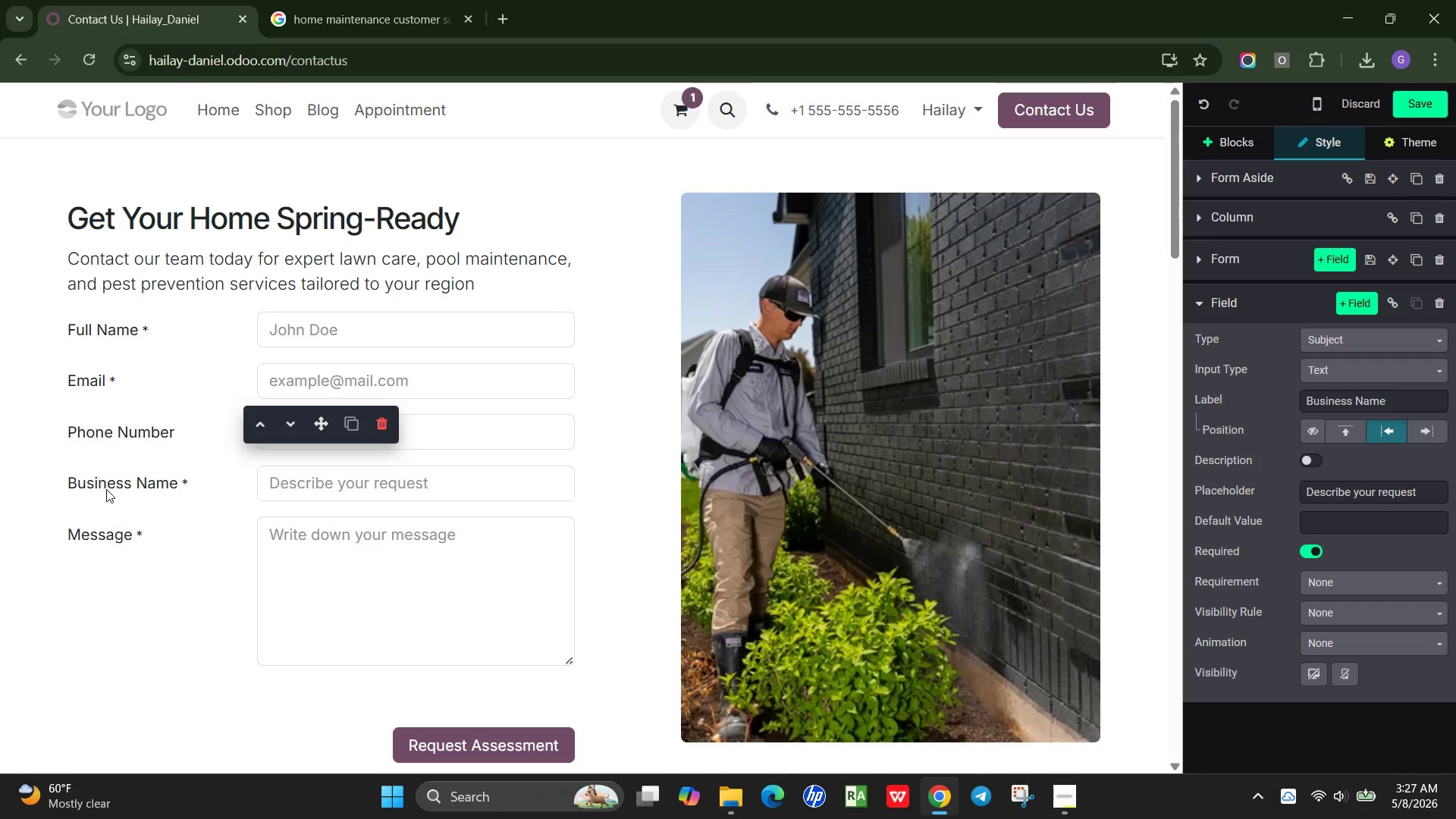 
left_click([107, 489])
 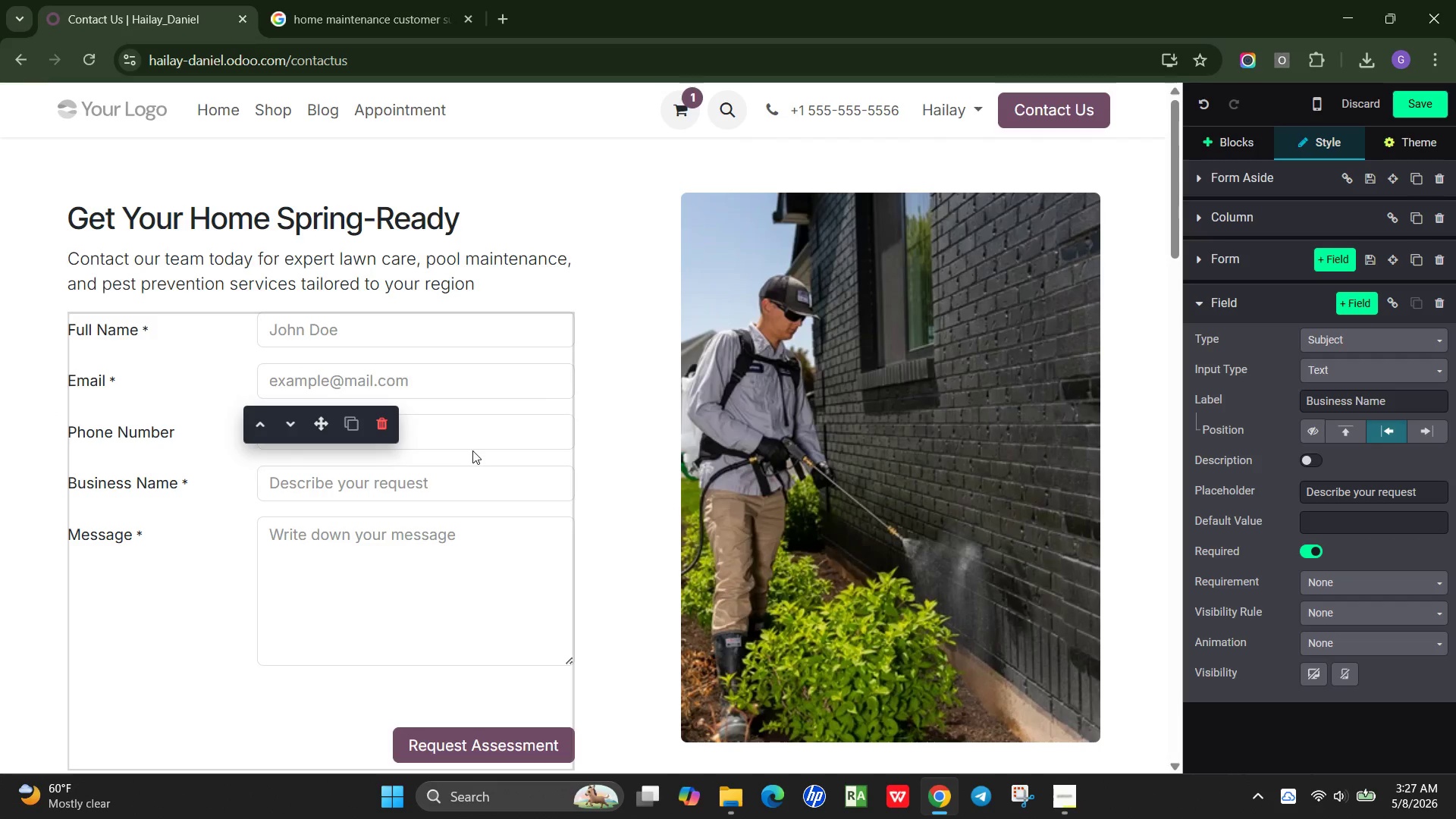 
left_click([473, 444])
 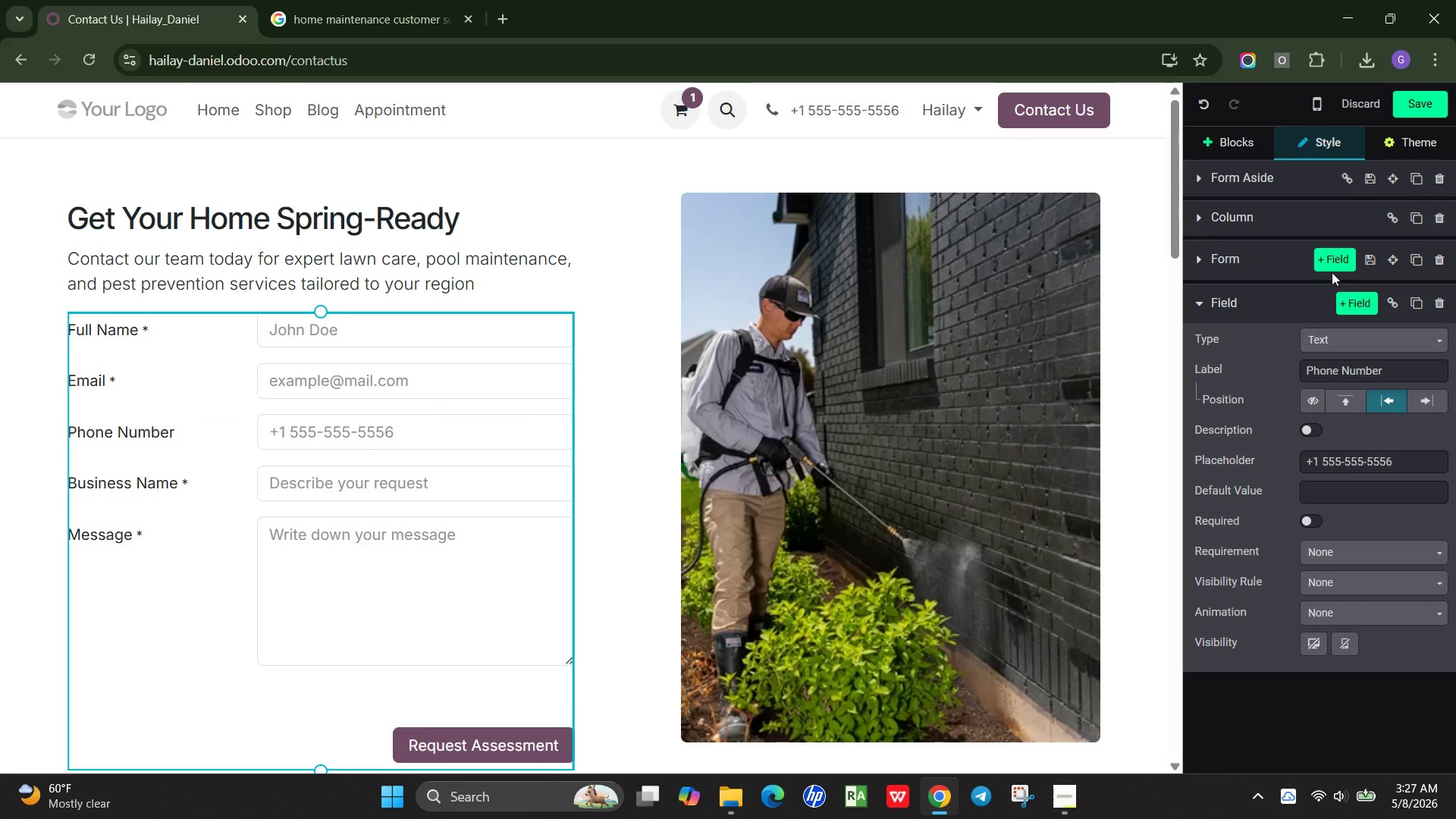 
left_click([1354, 301])
 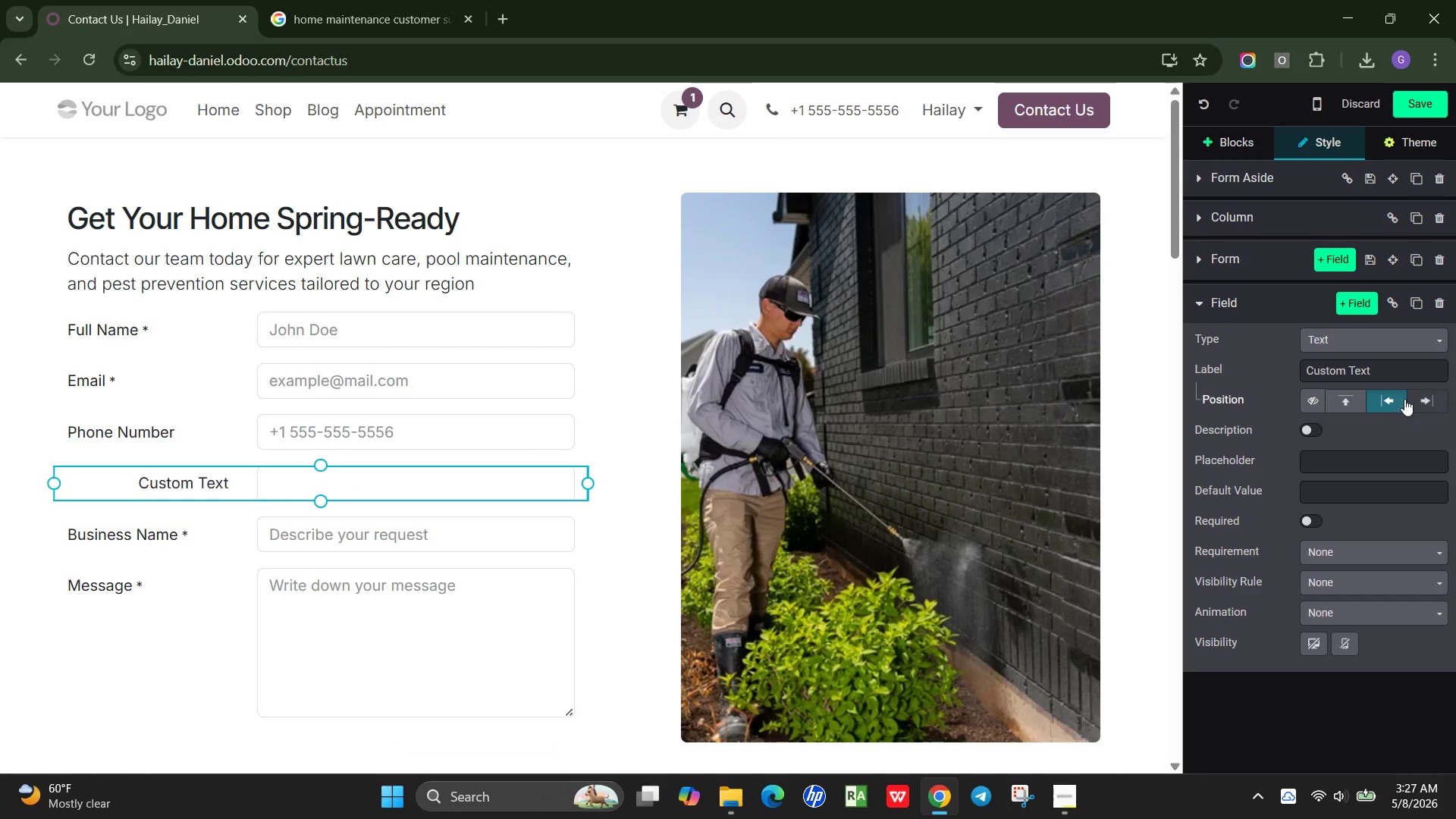 
left_click_drag(start_coordinate=[1392, 376], to_coordinate=[1292, 375])
 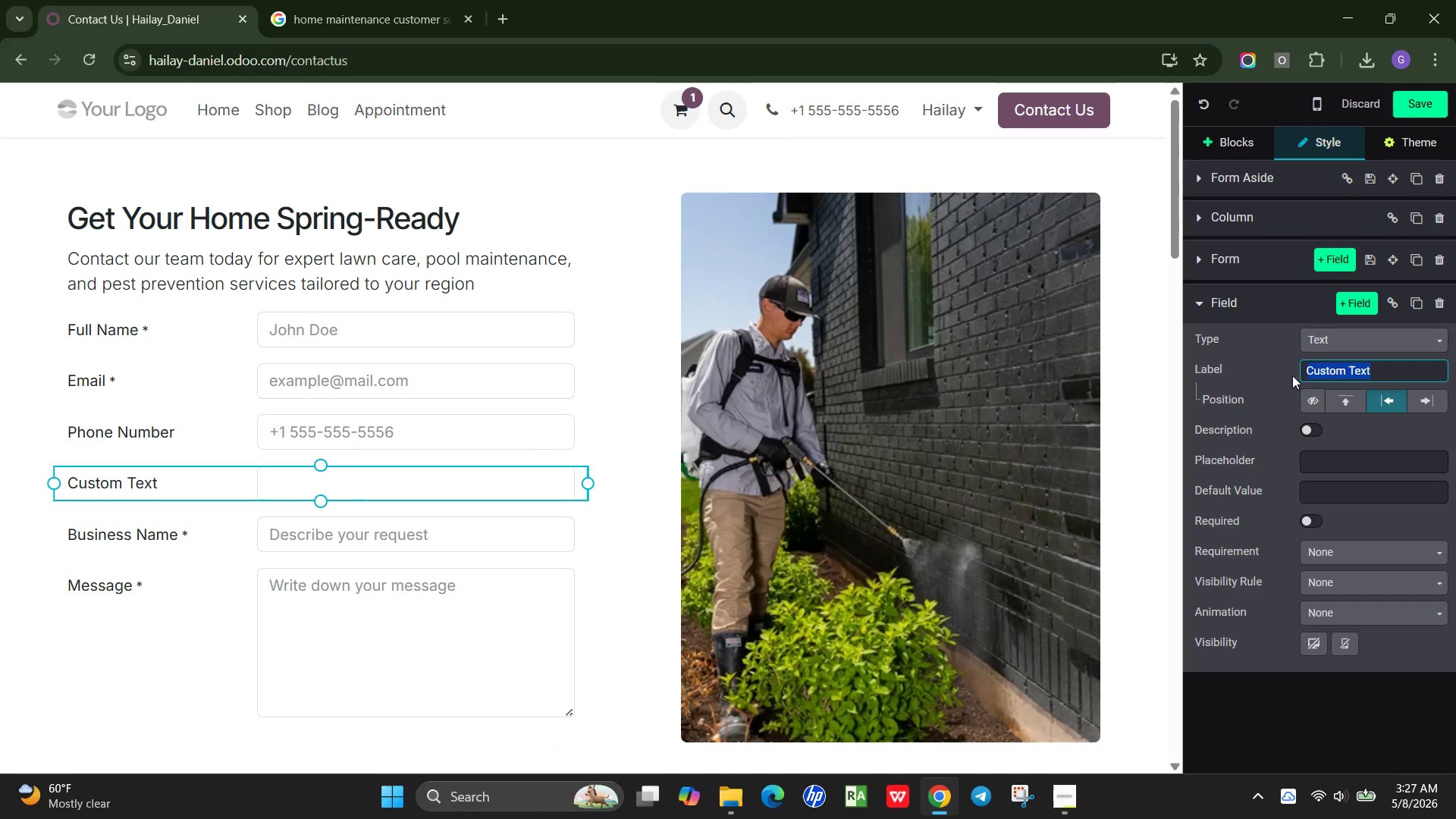 
type(Service Area)
 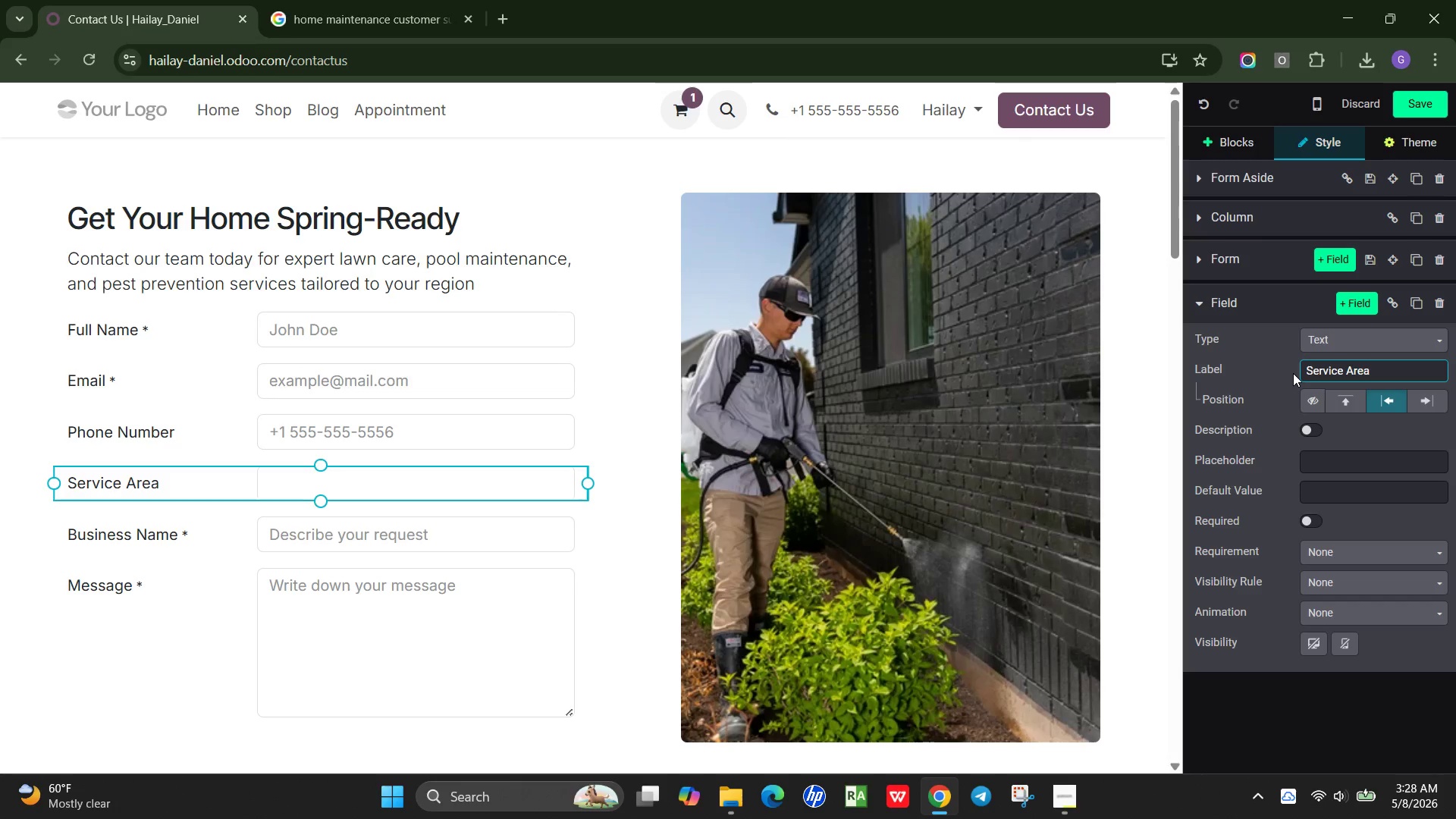 
type( / Zip )
key(Backspace)
key(Backspace)
type(I)
key(Backspace)
key(Backspace)
type(IP Code)
 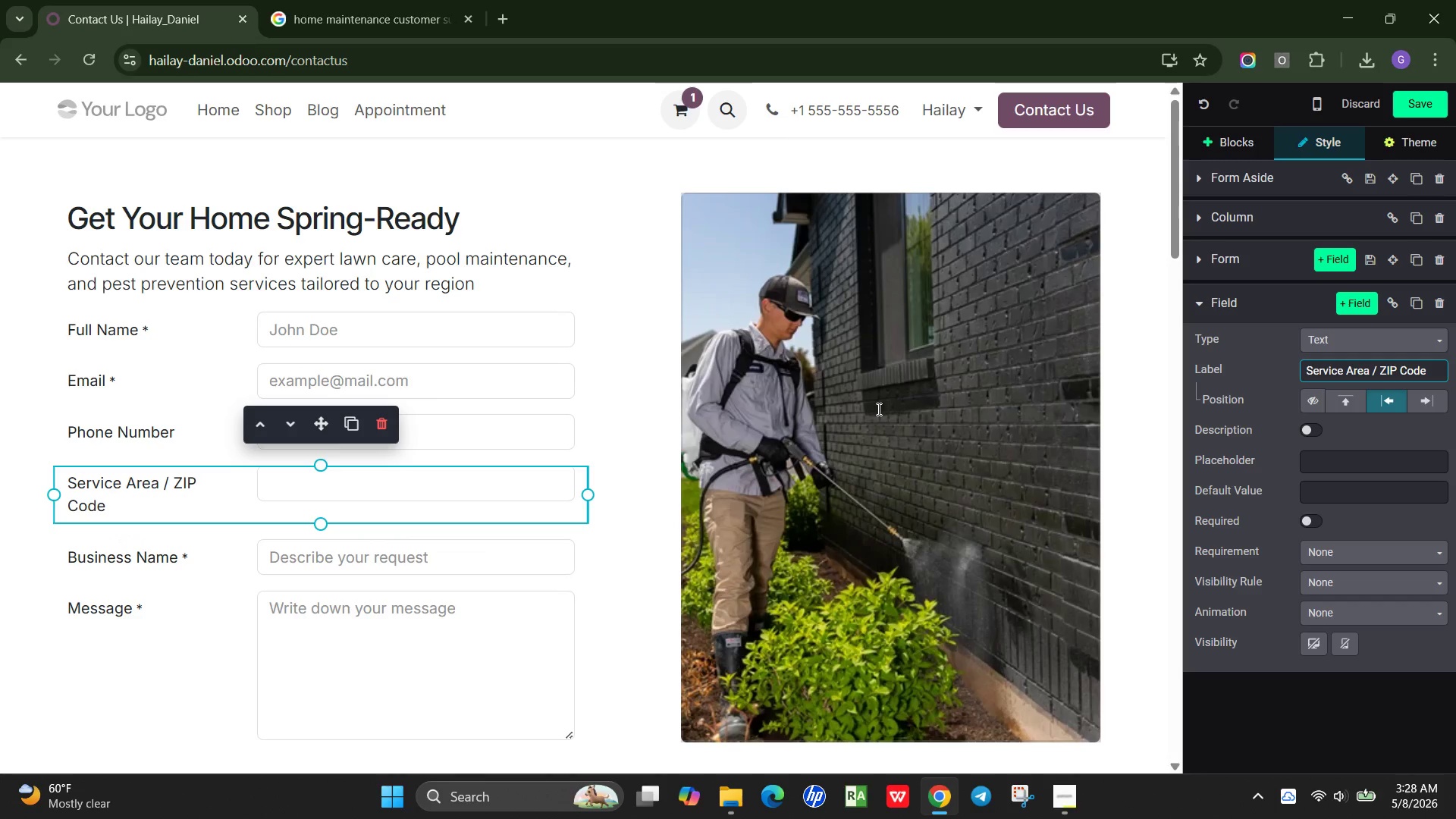 
left_click([262, 485])
 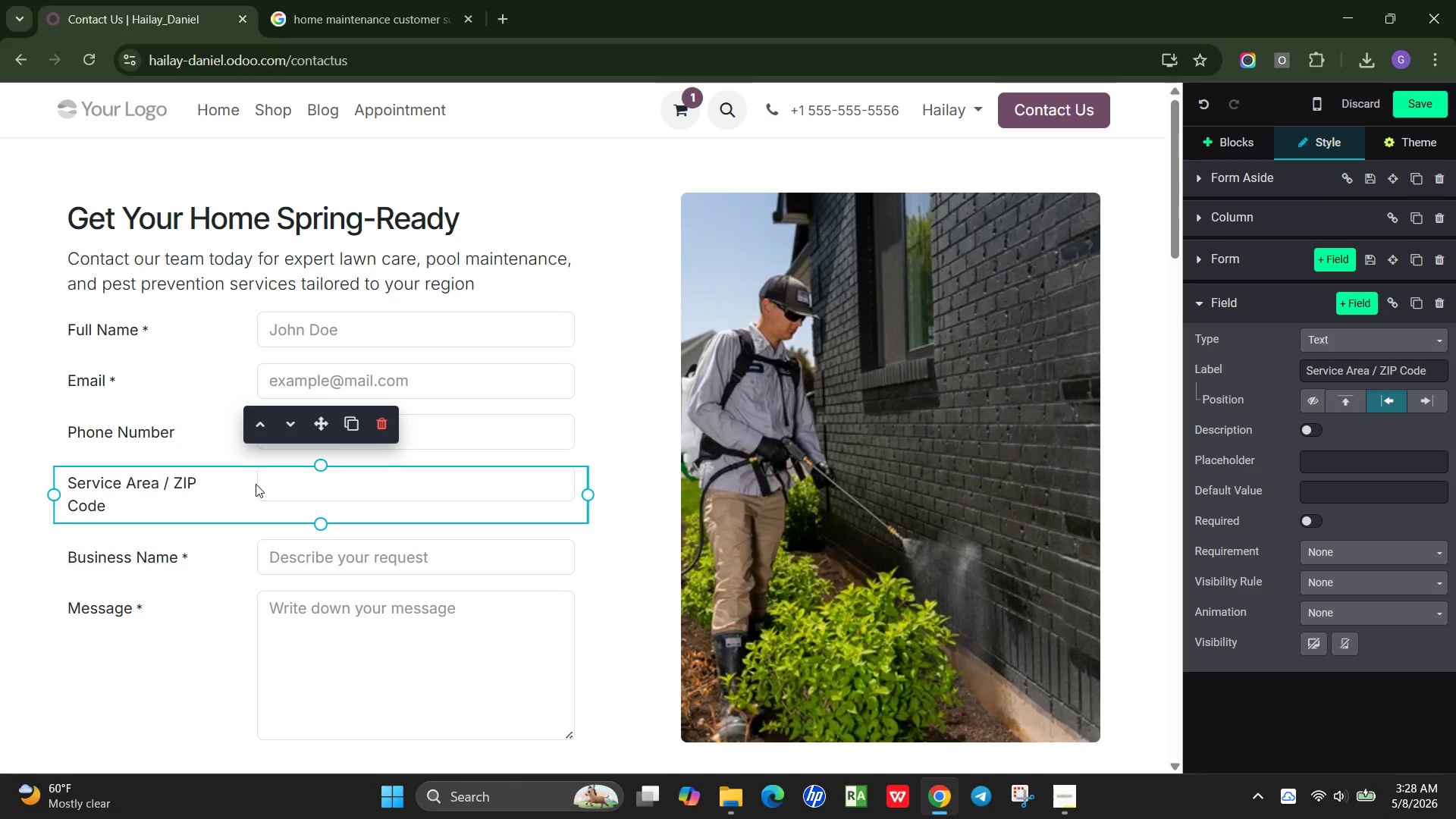 
left_click([256, 484])
 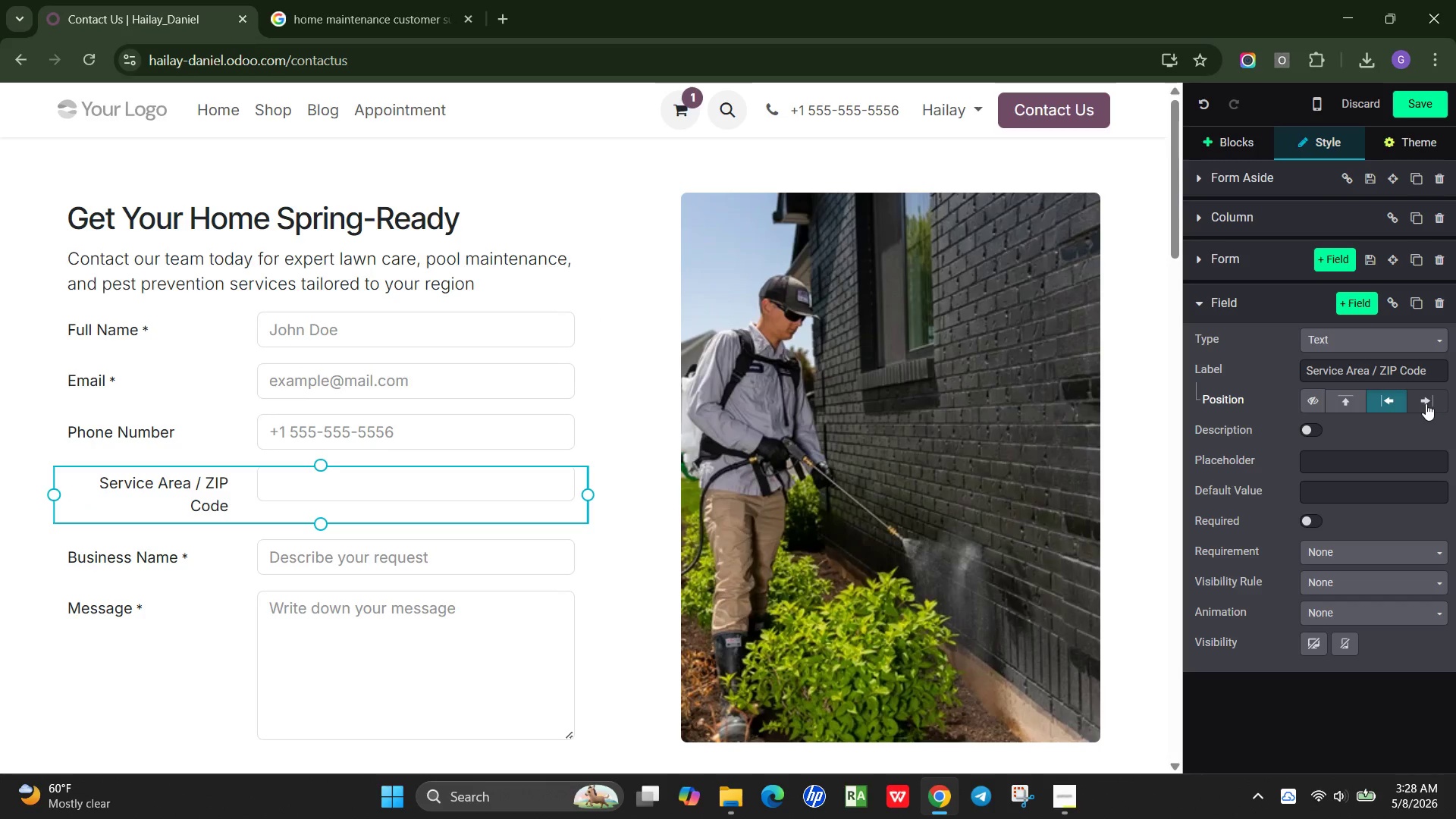 
mouse_move([1319, 409])
 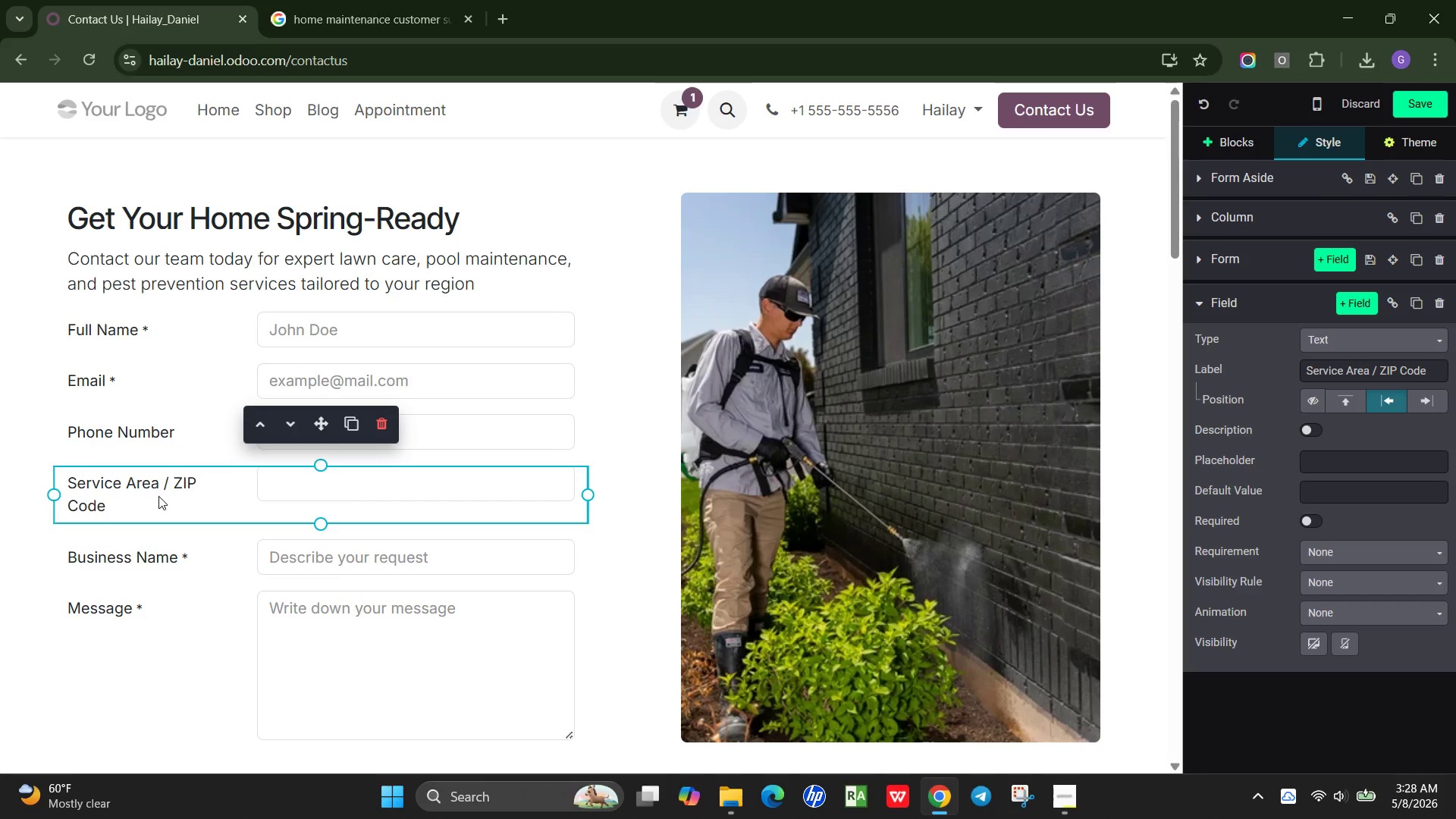 
left_click([145, 485])
 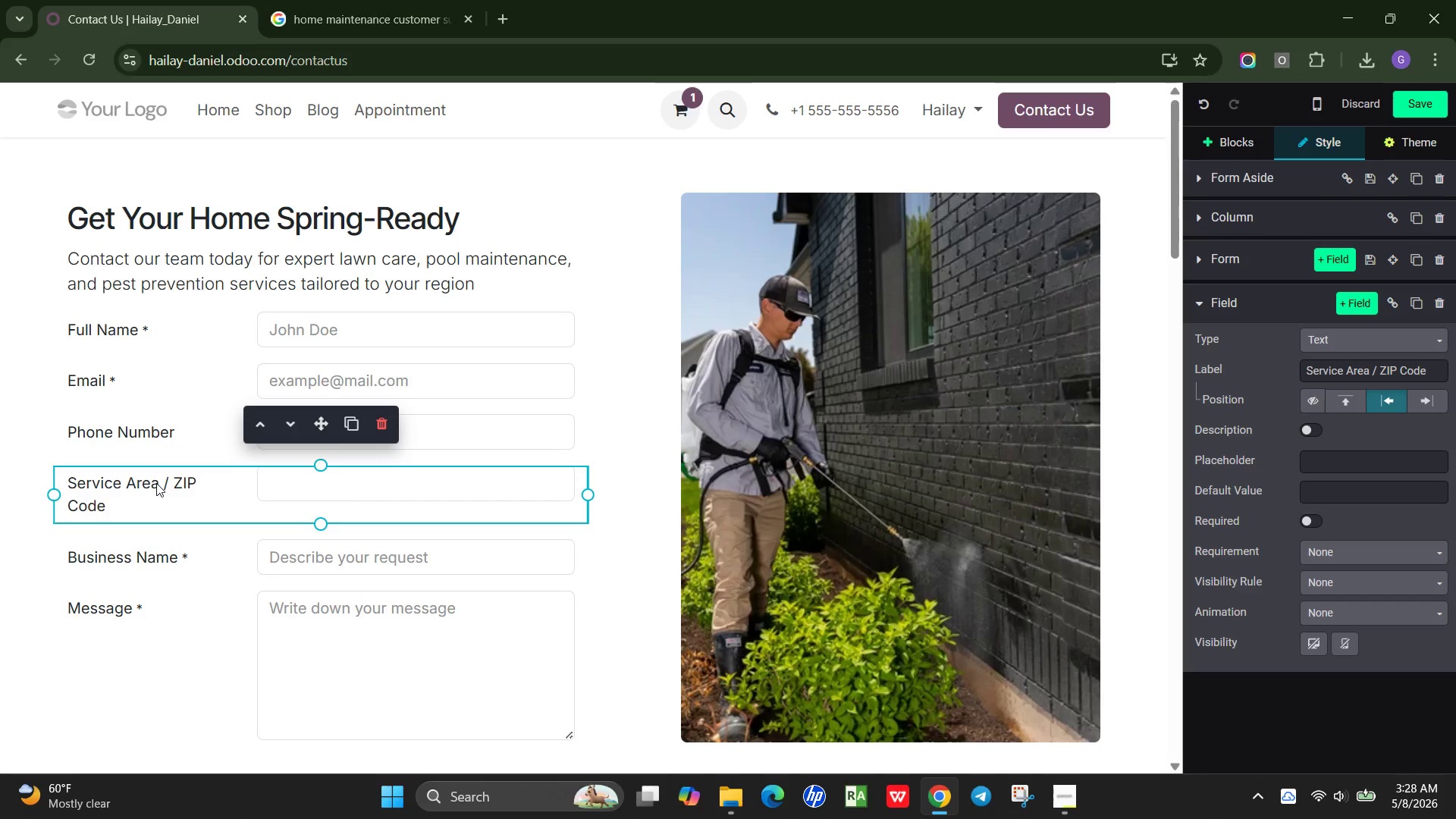 
left_click([156, 483])
 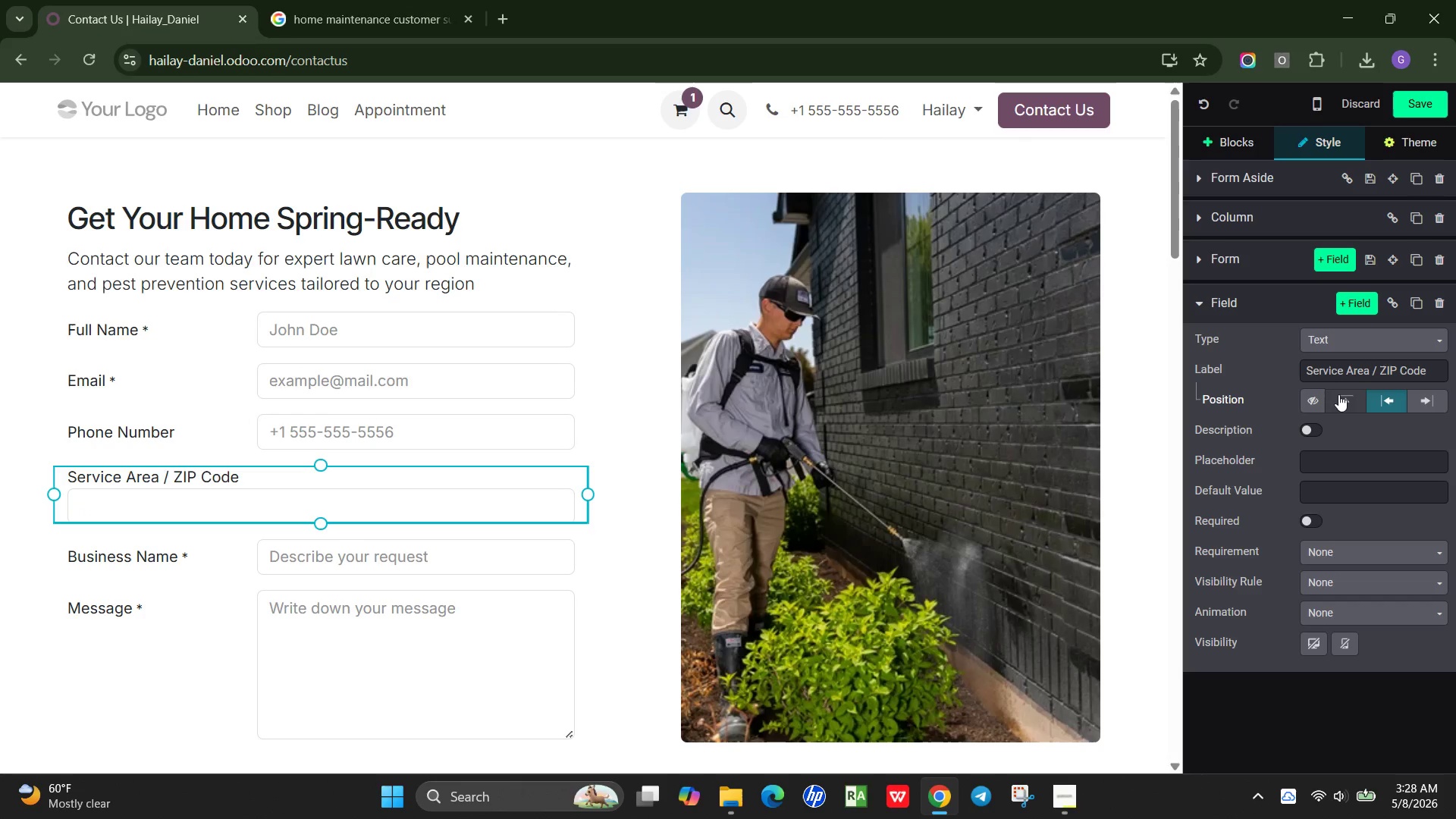 
left_click([1370, 370])
 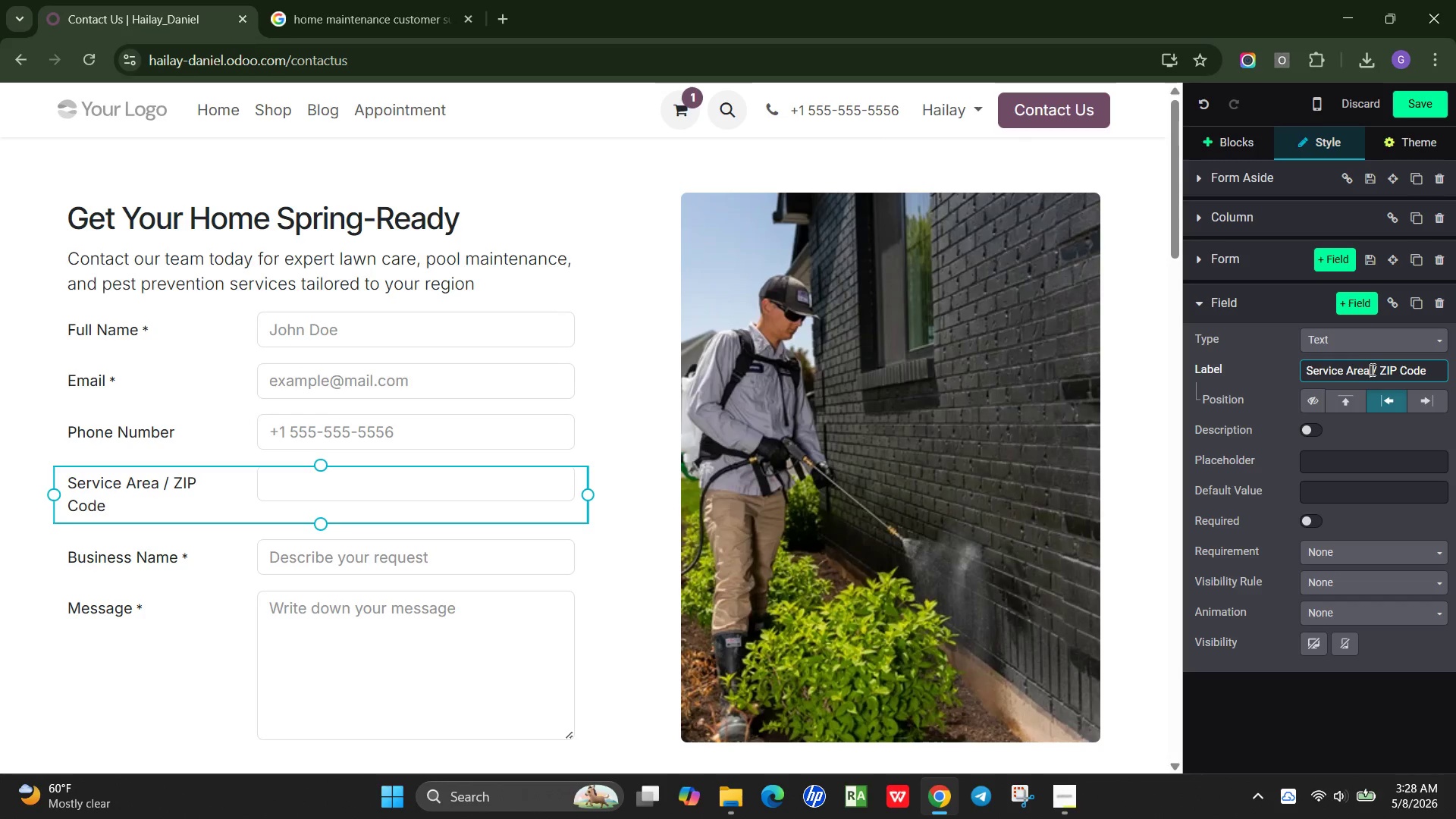 
key(Delete)
 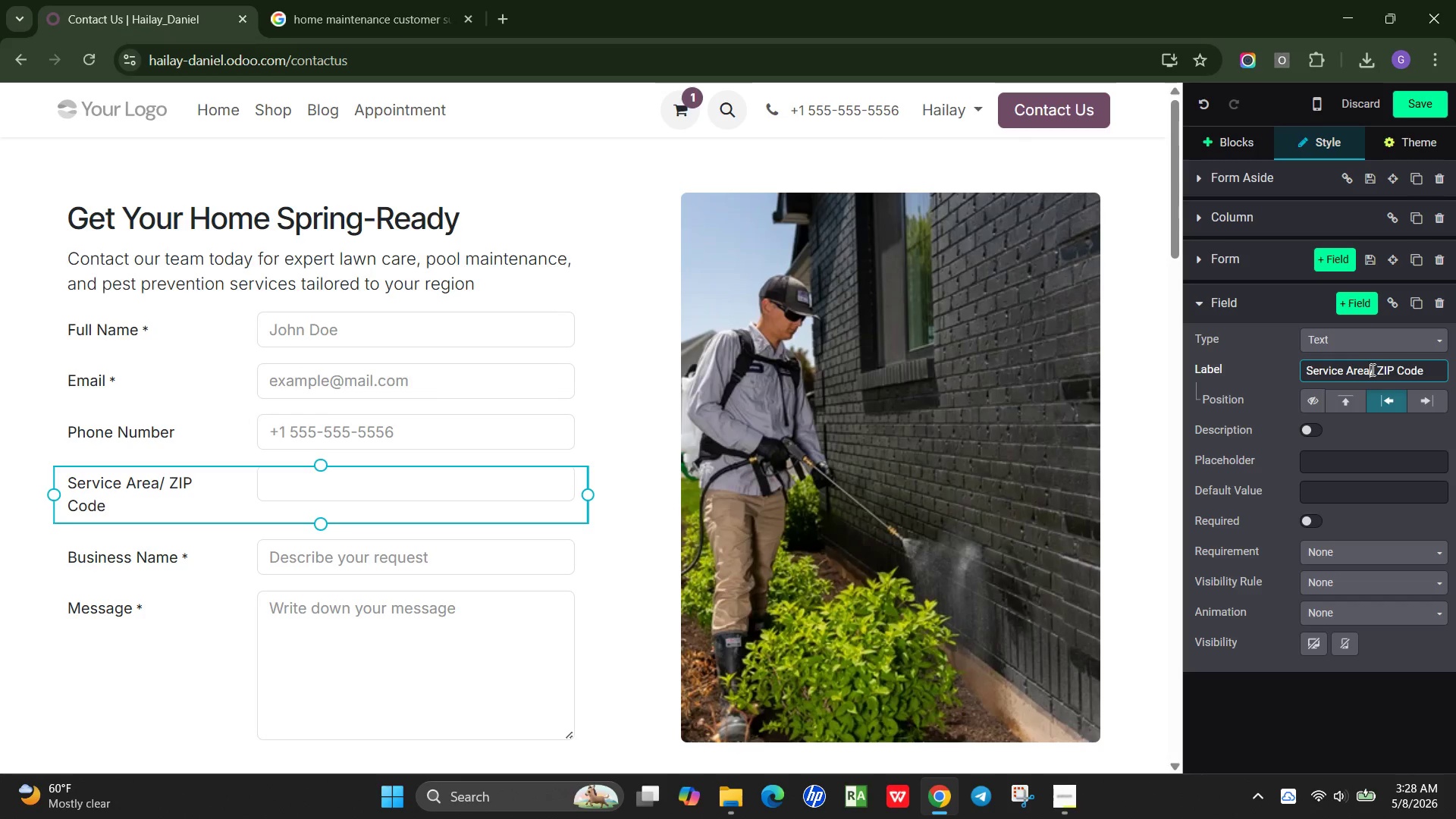 
key(Space)
 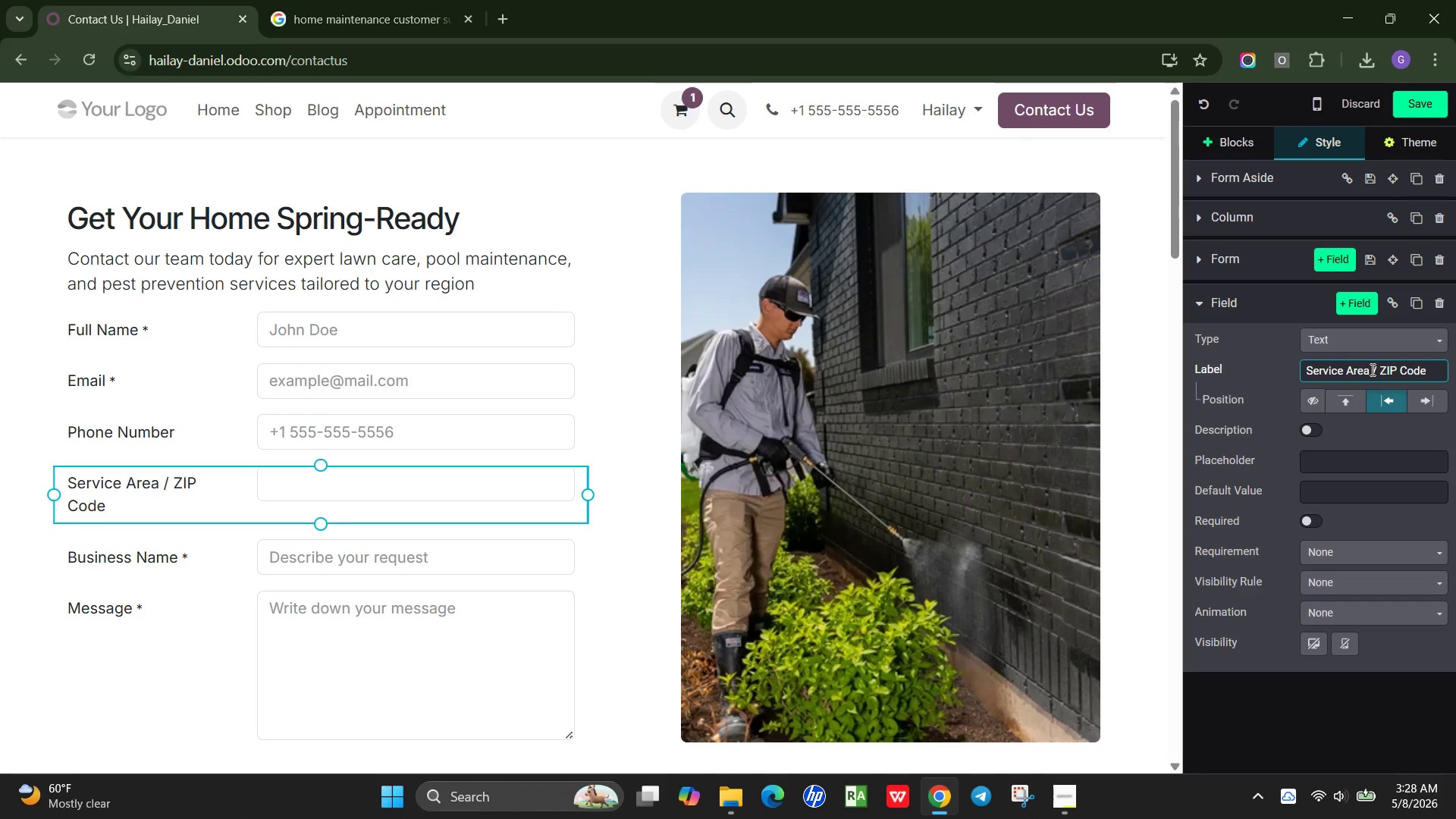 
key(ArrowRight)
 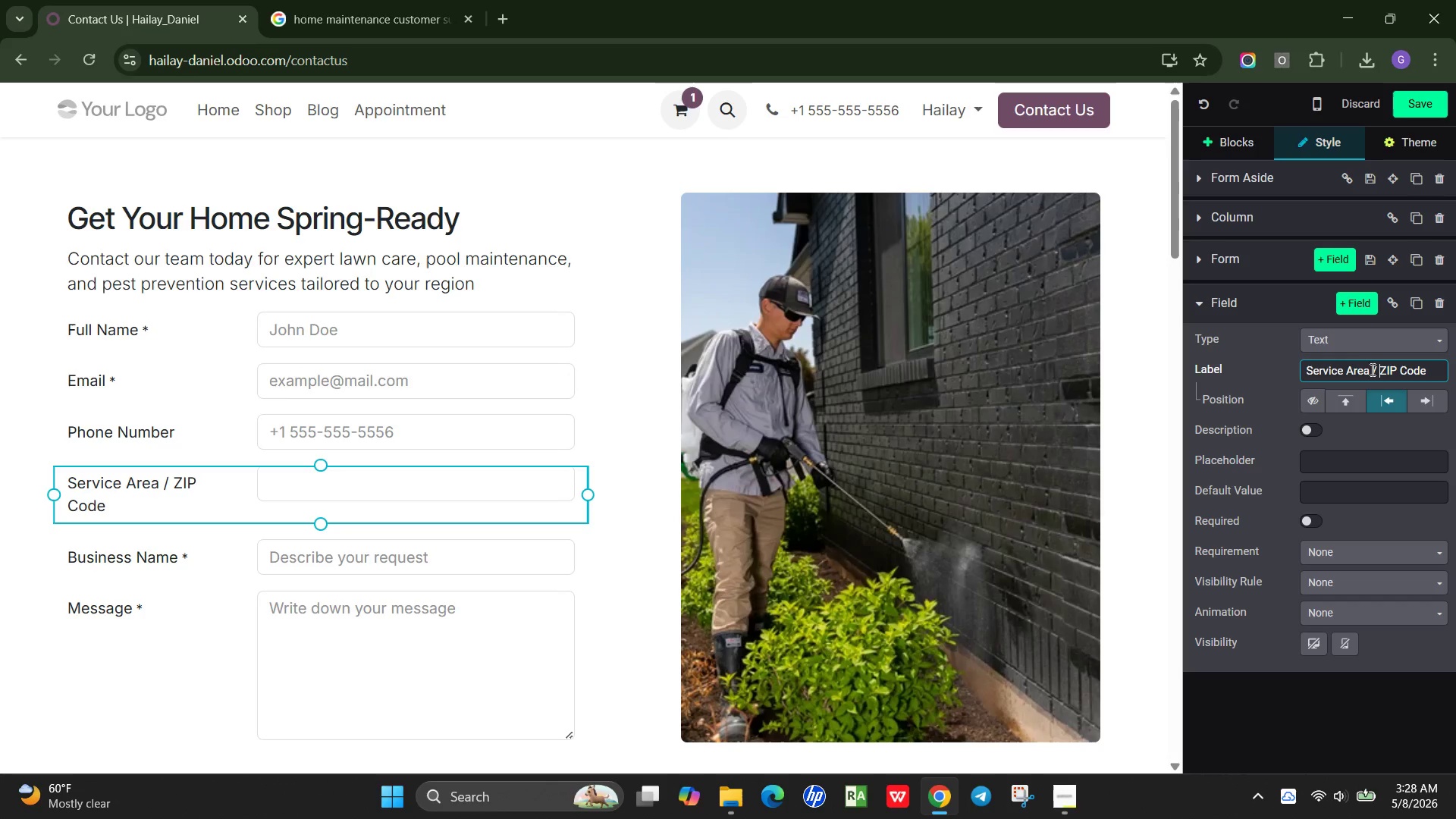 
key(ArrowRight)
 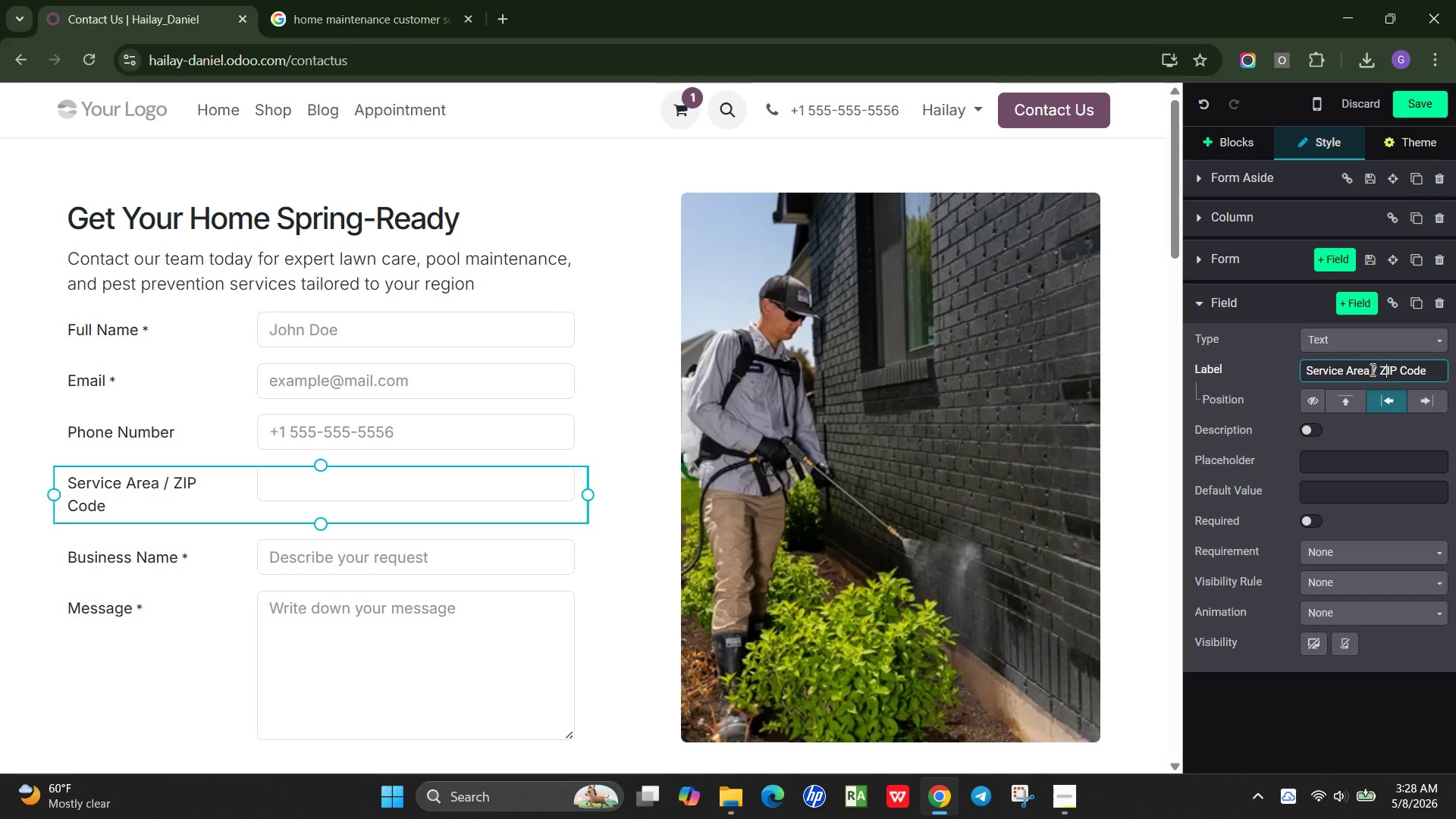 
key(ArrowRight)
 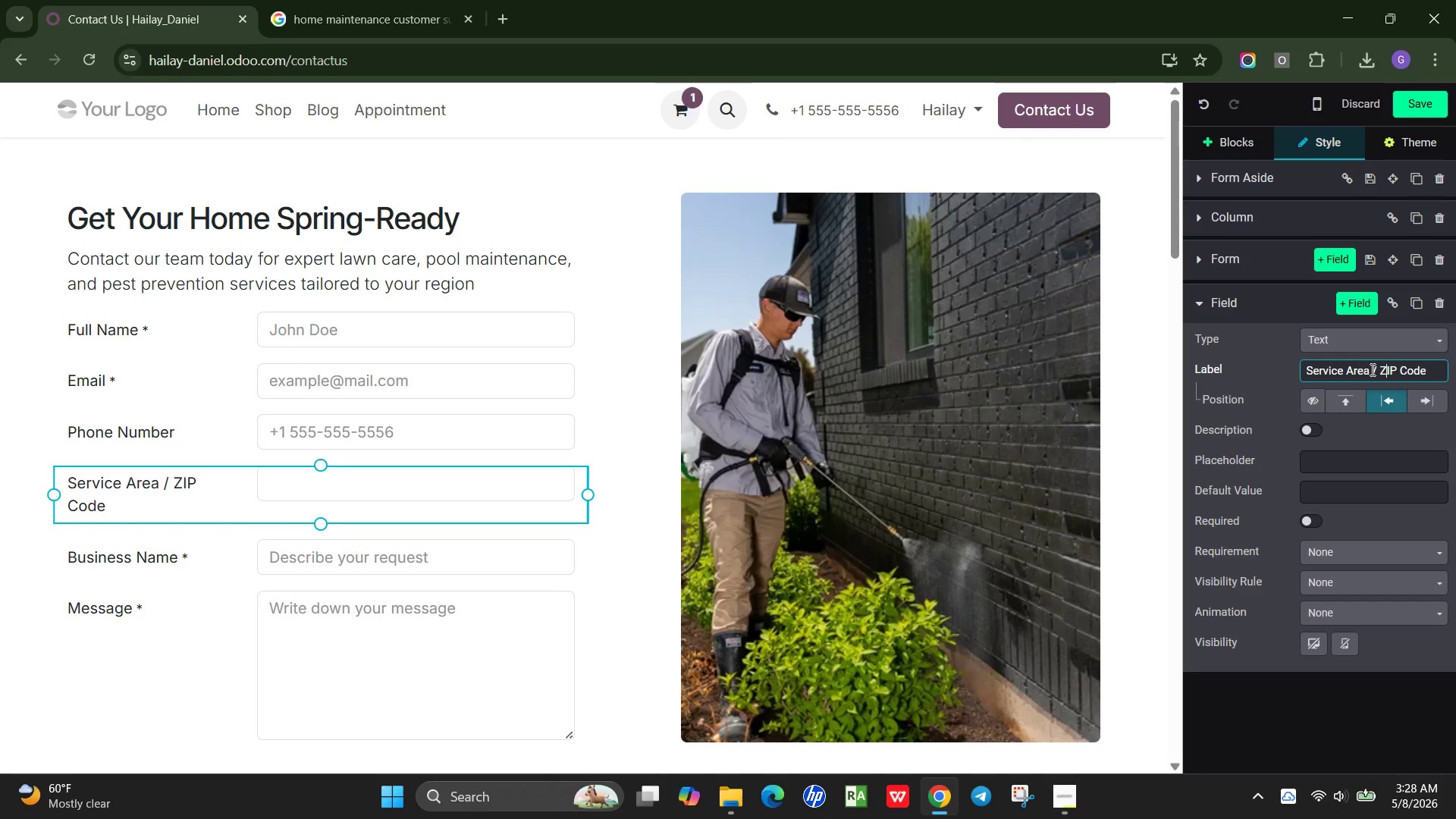 
wait(8.09)
 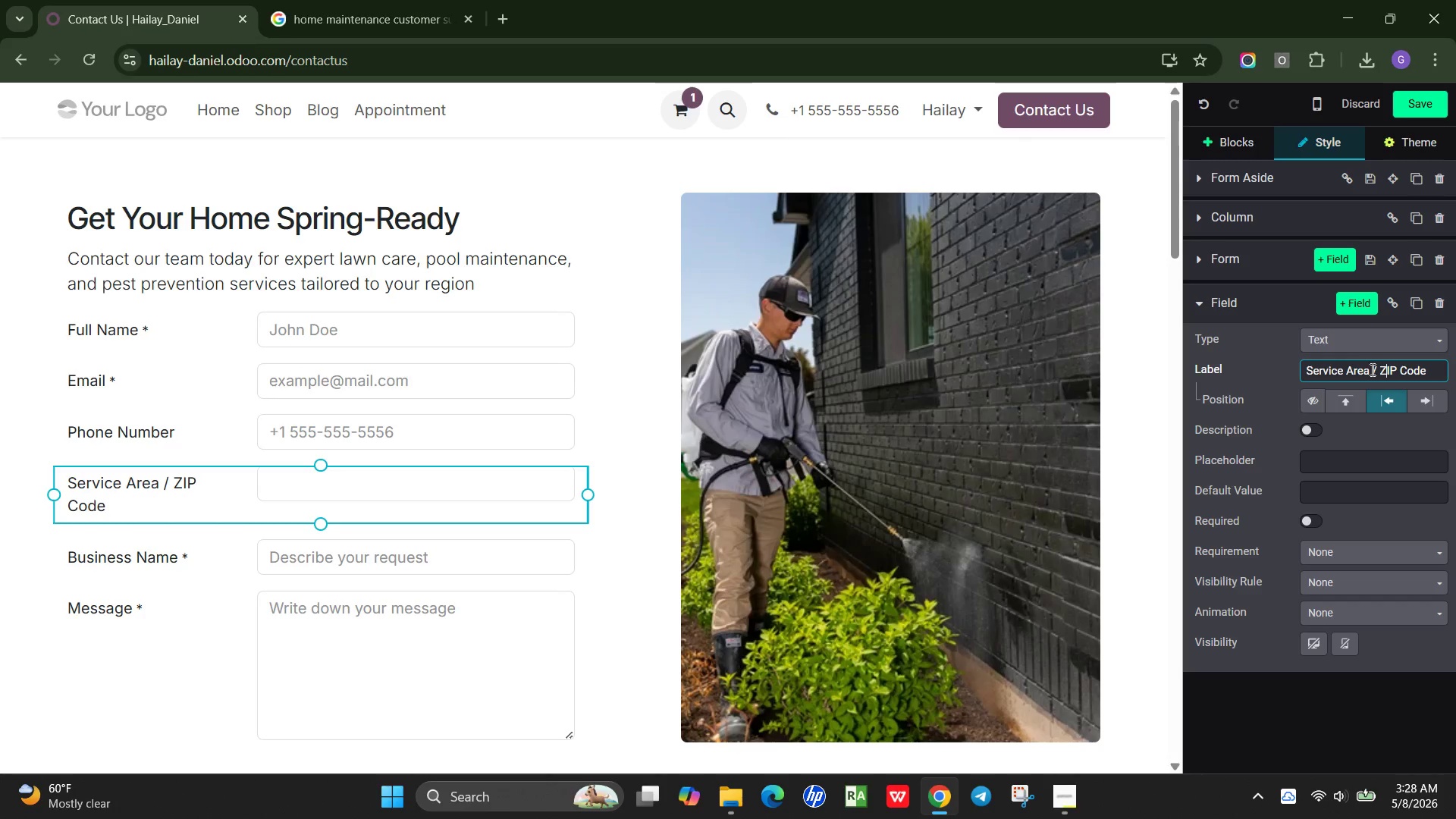 
left_click_drag(start_coordinate=[1373, 372], to_coordinate=[1455, 371])
 